 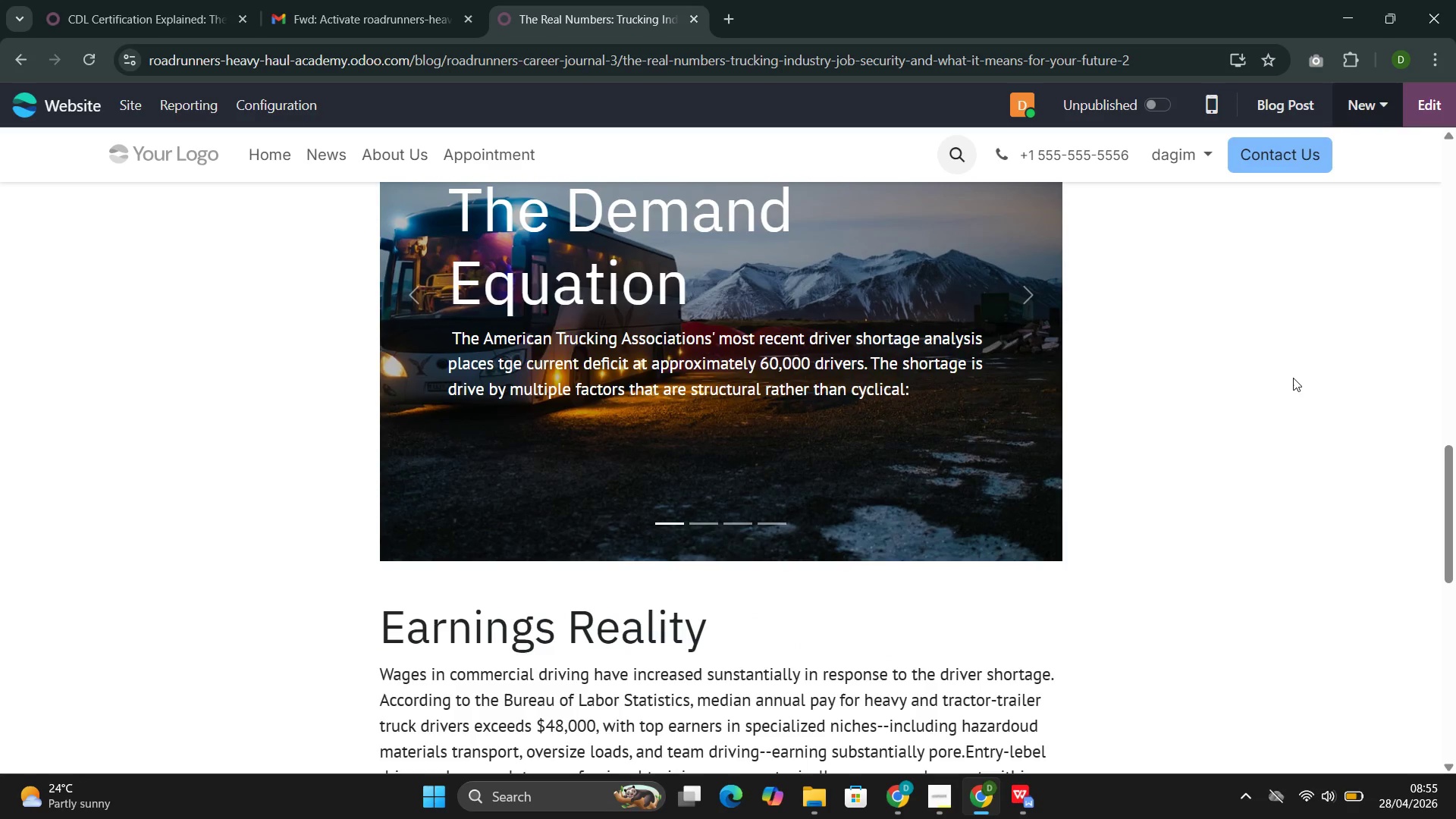 
left_click([1433, 102])
 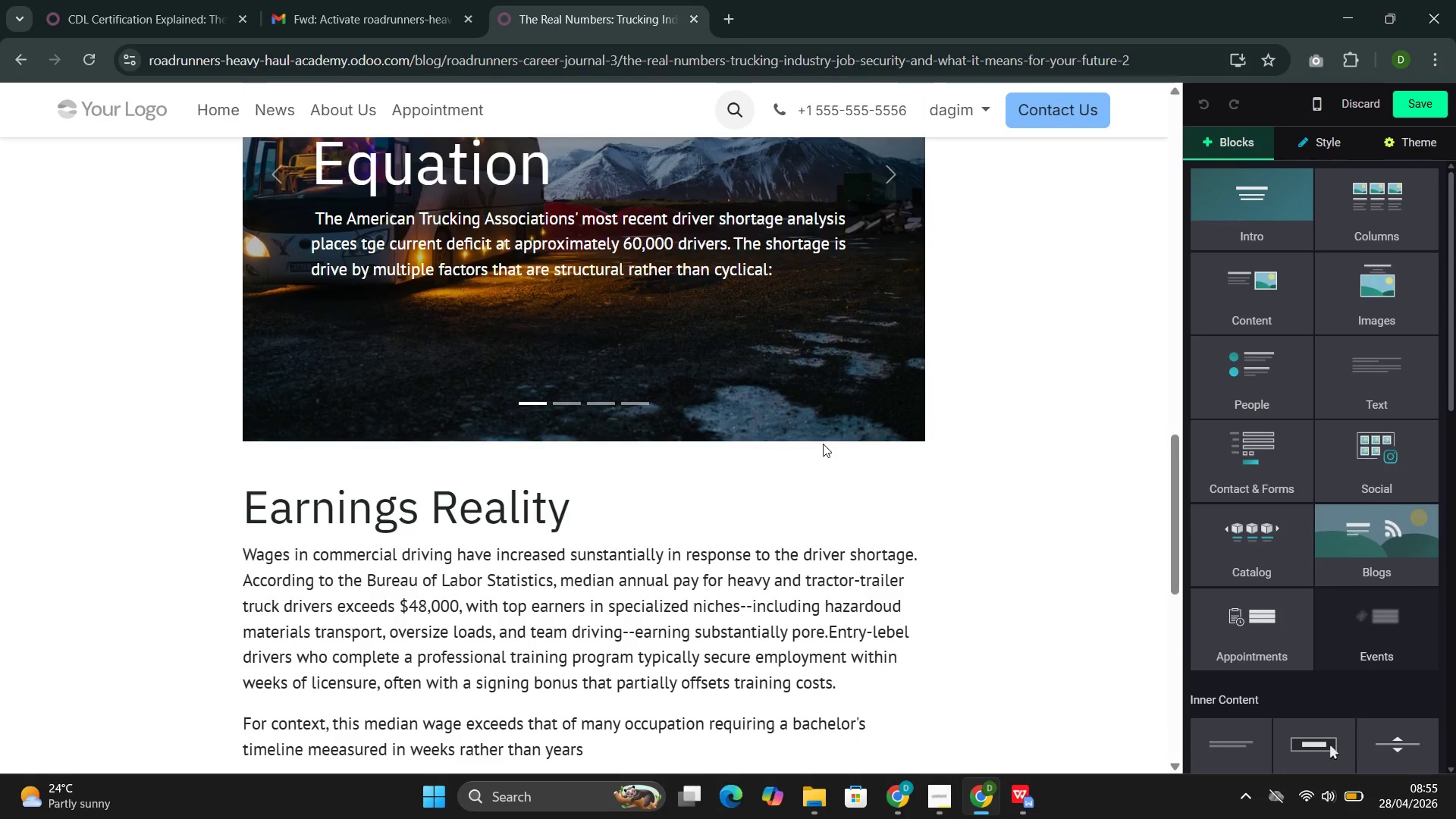 
scroll: coordinate [824, 441], scroll_direction: none, amount: 0.0
 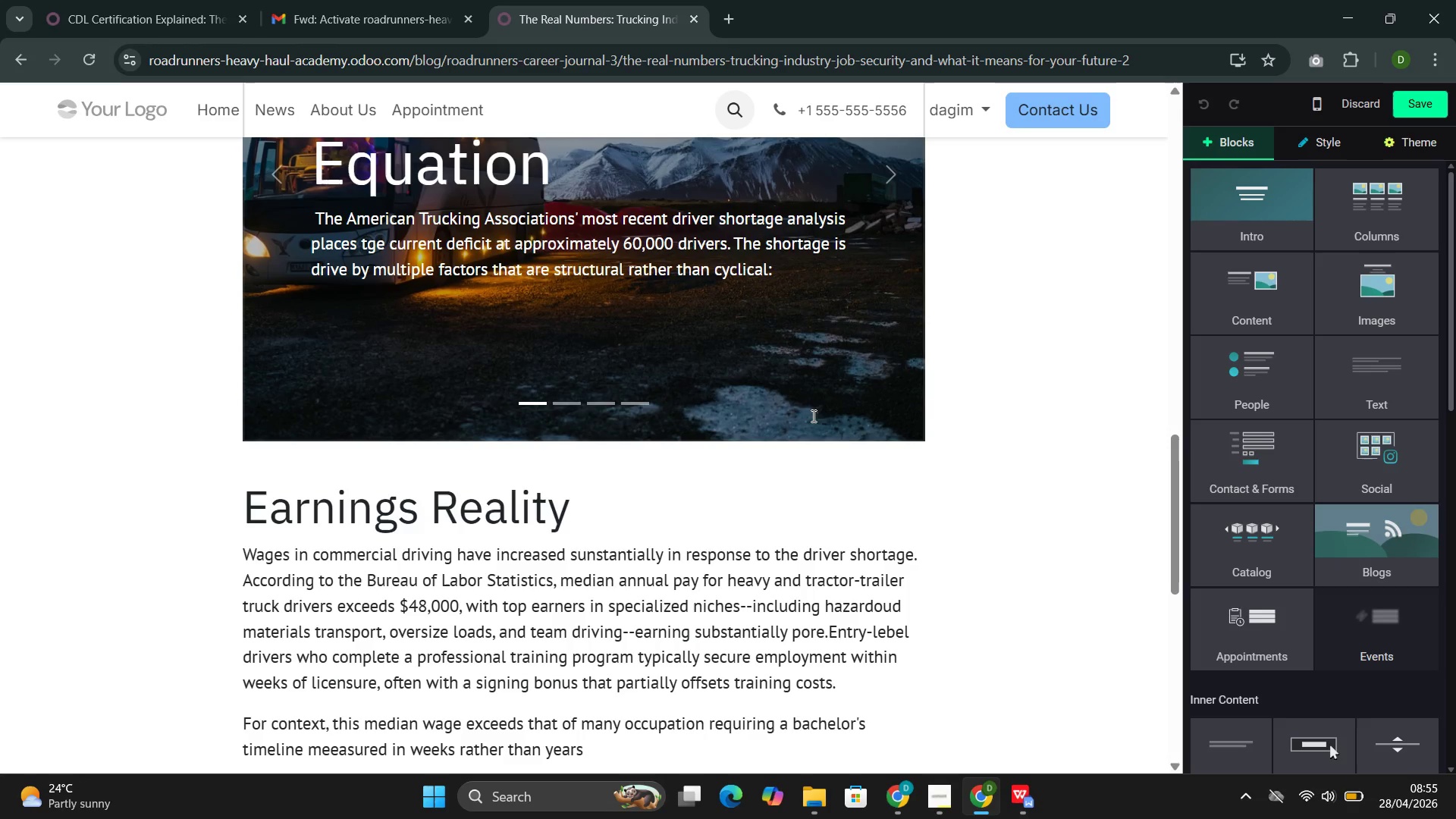 
wait(17.01)
 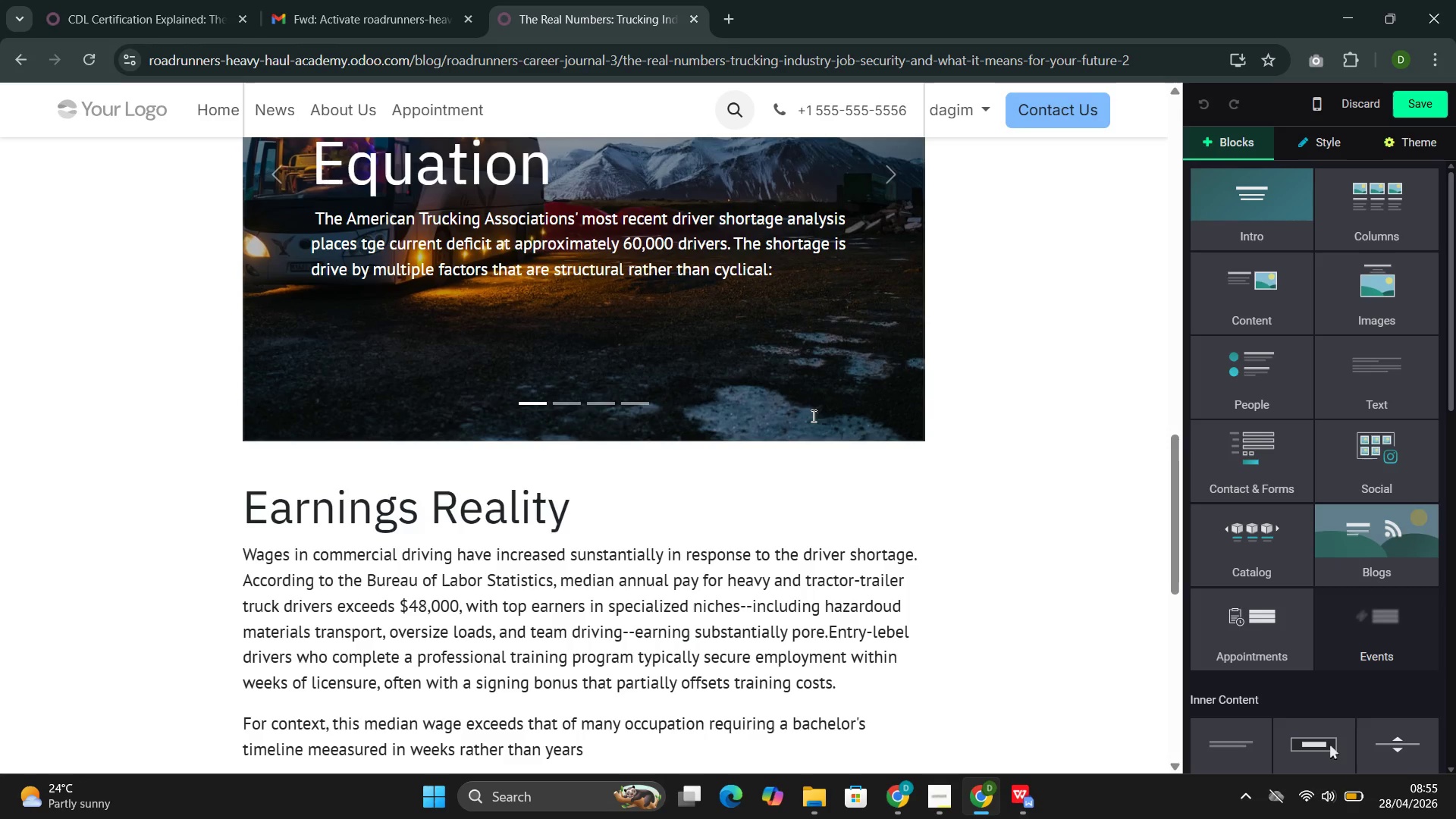 
mouse_move([880, 447])
 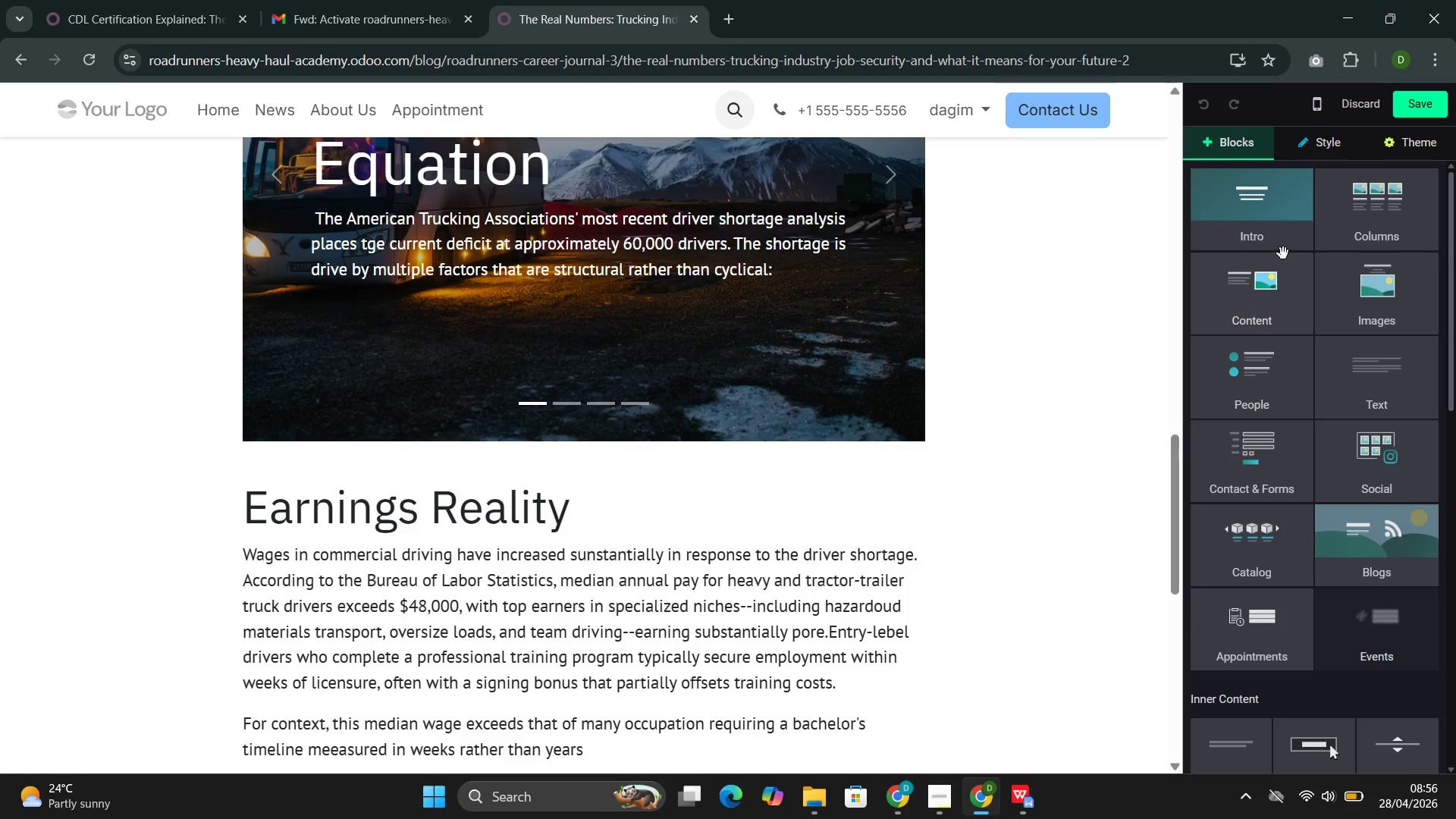 
left_click([1280, 323])
 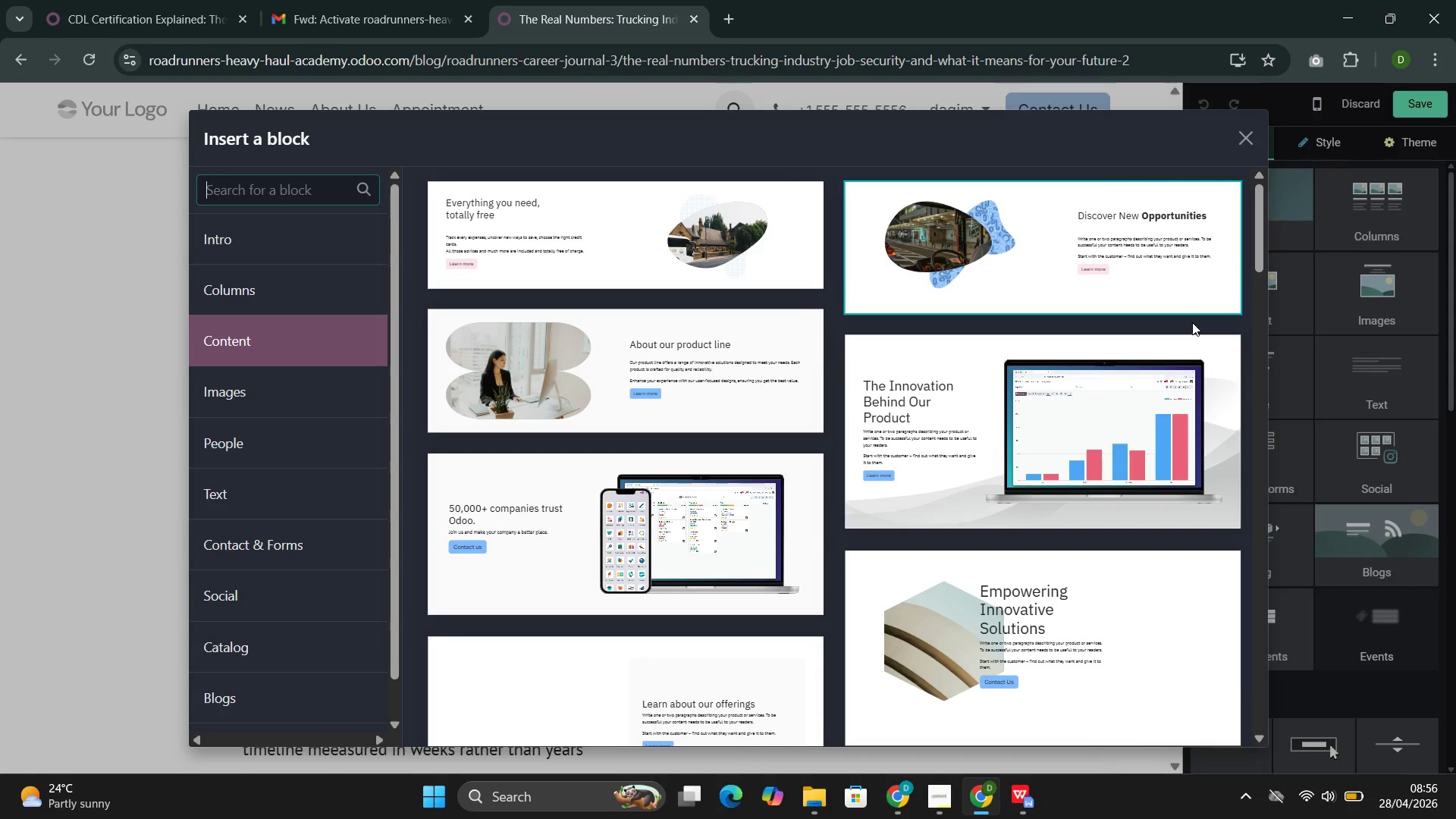 
scroll: coordinate [1165, 407], scroll_direction: down, amount: 14.0
 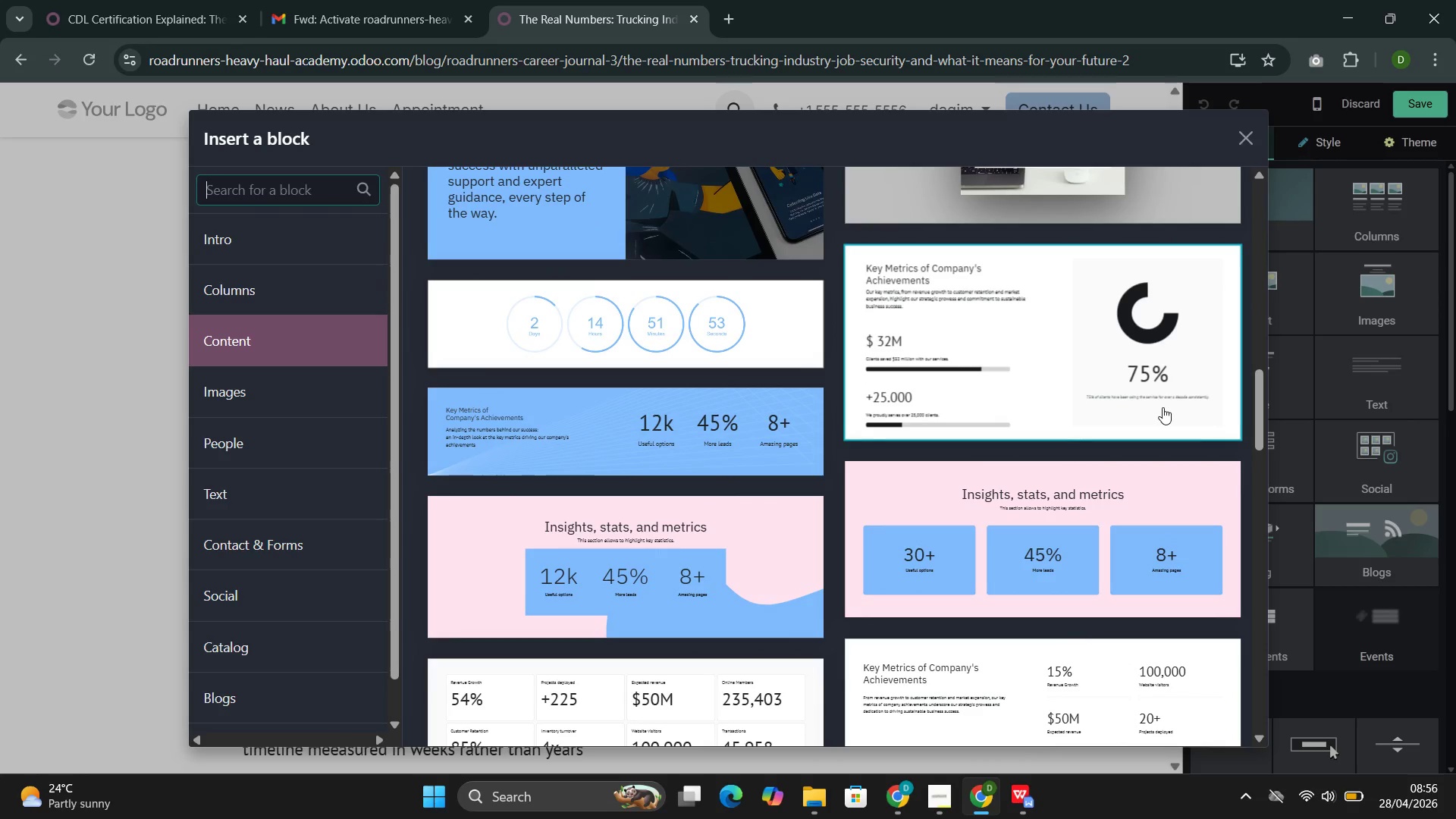 
scroll: coordinate [1163, 407], scroll_direction: up, amount: 2.0
 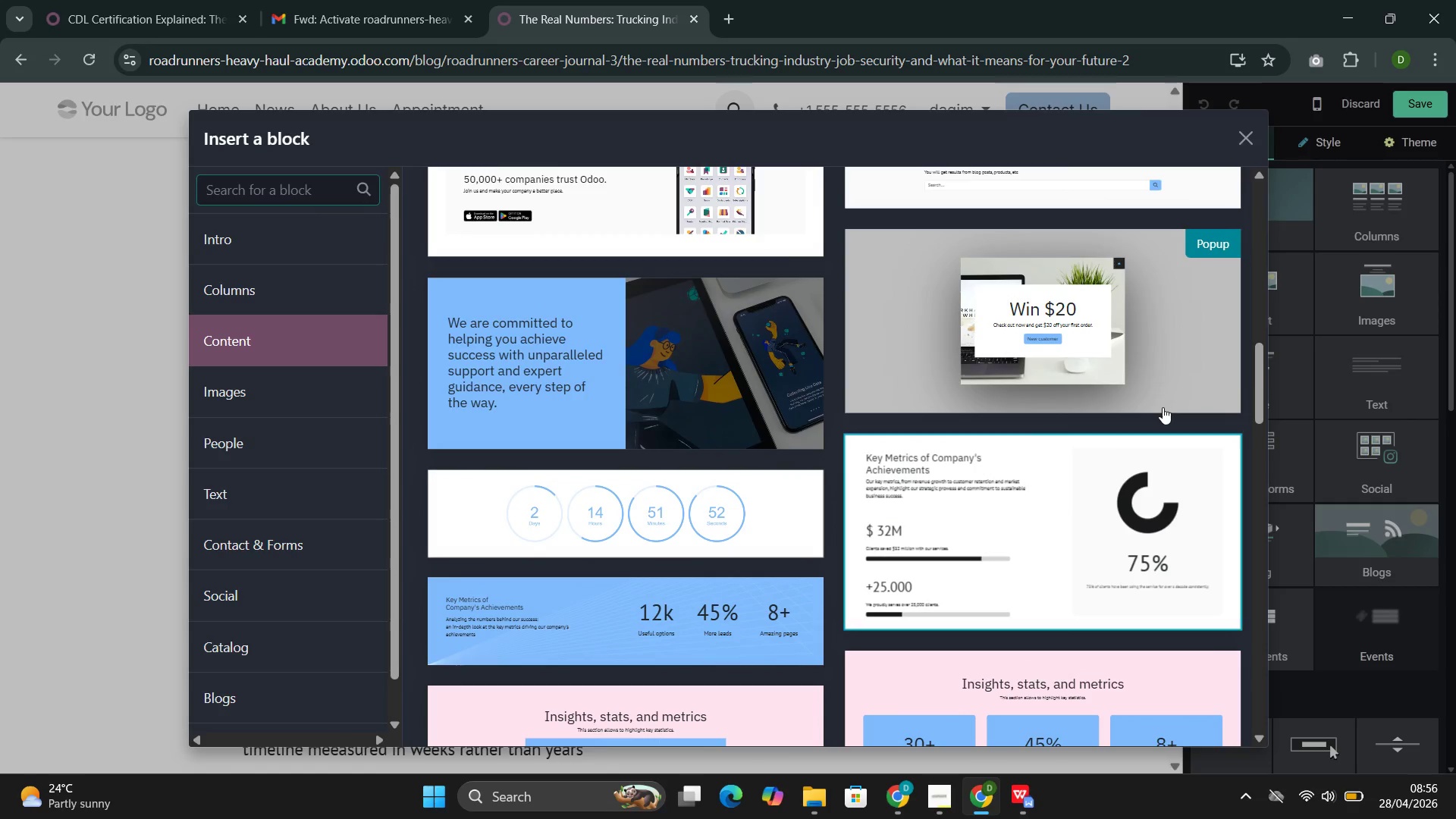 
scroll: coordinate [1161, 405], scroll_direction: down, amount: 26.0
 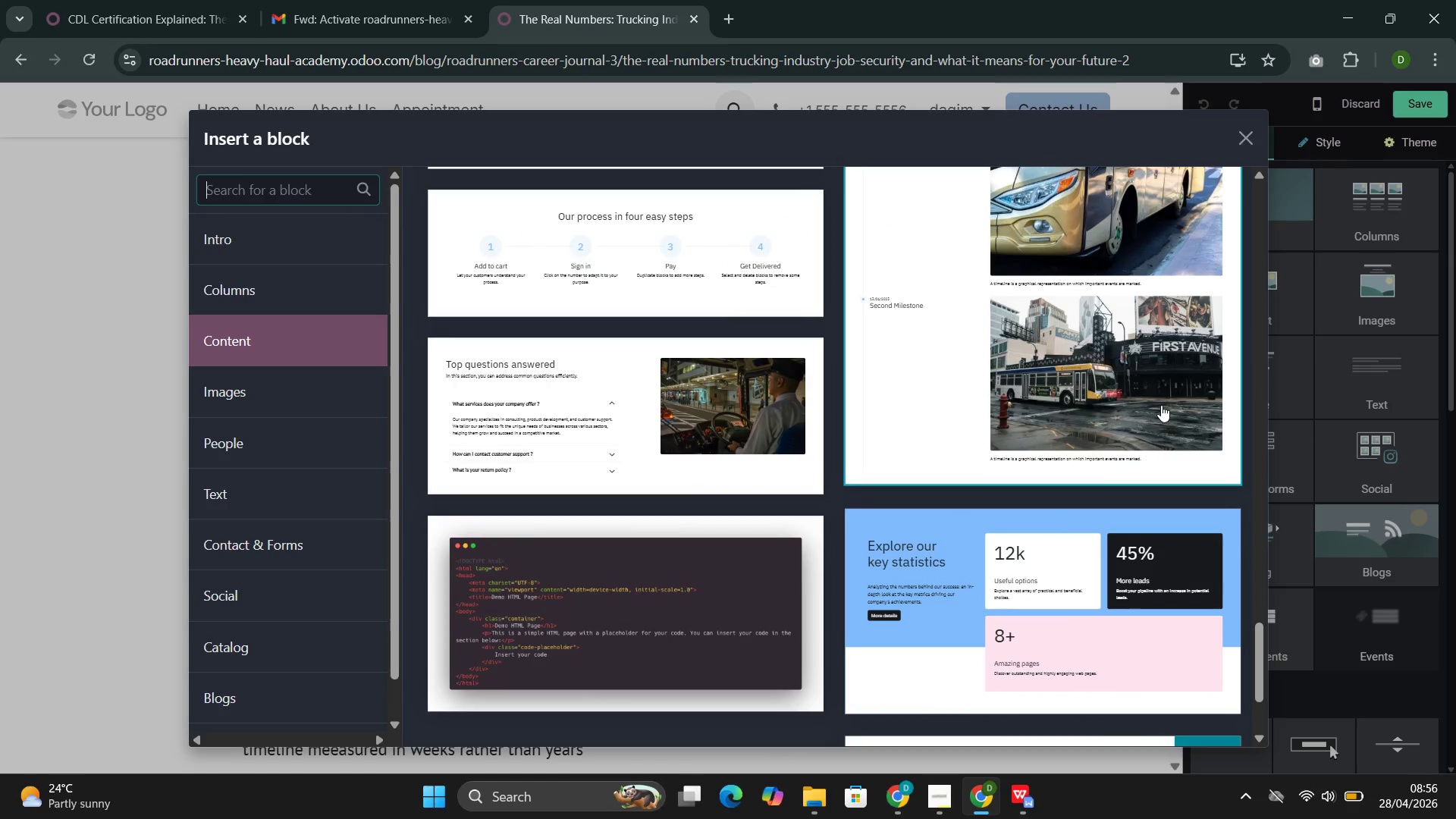 
scroll: coordinate [1161, 403], scroll_direction: up, amount: 24.0
 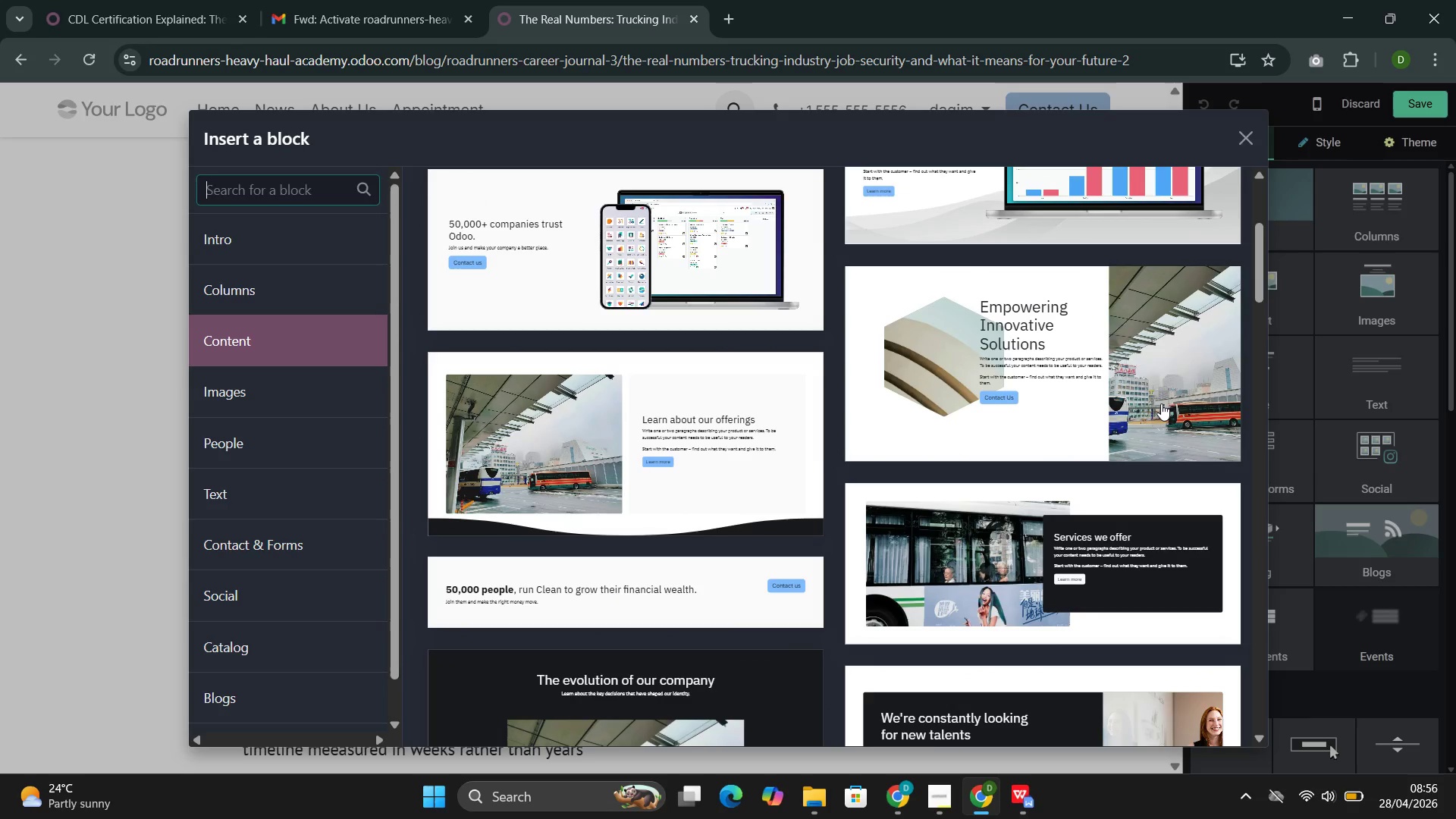 
scroll: coordinate [779, 628], scroll_direction: down, amount: 5.0
 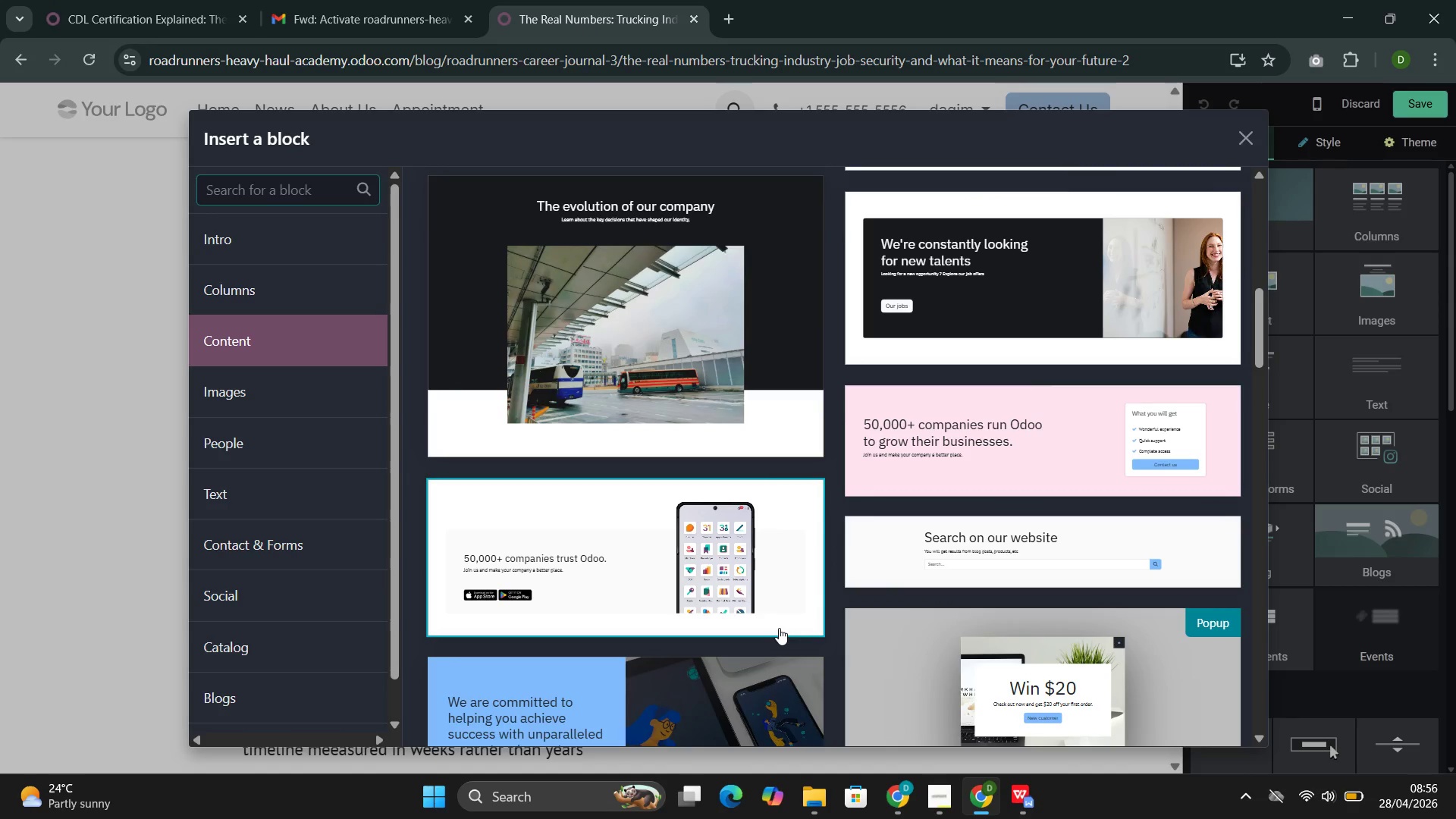 
scroll: coordinate [948, 545], scroll_direction: down, amount: 12.0
 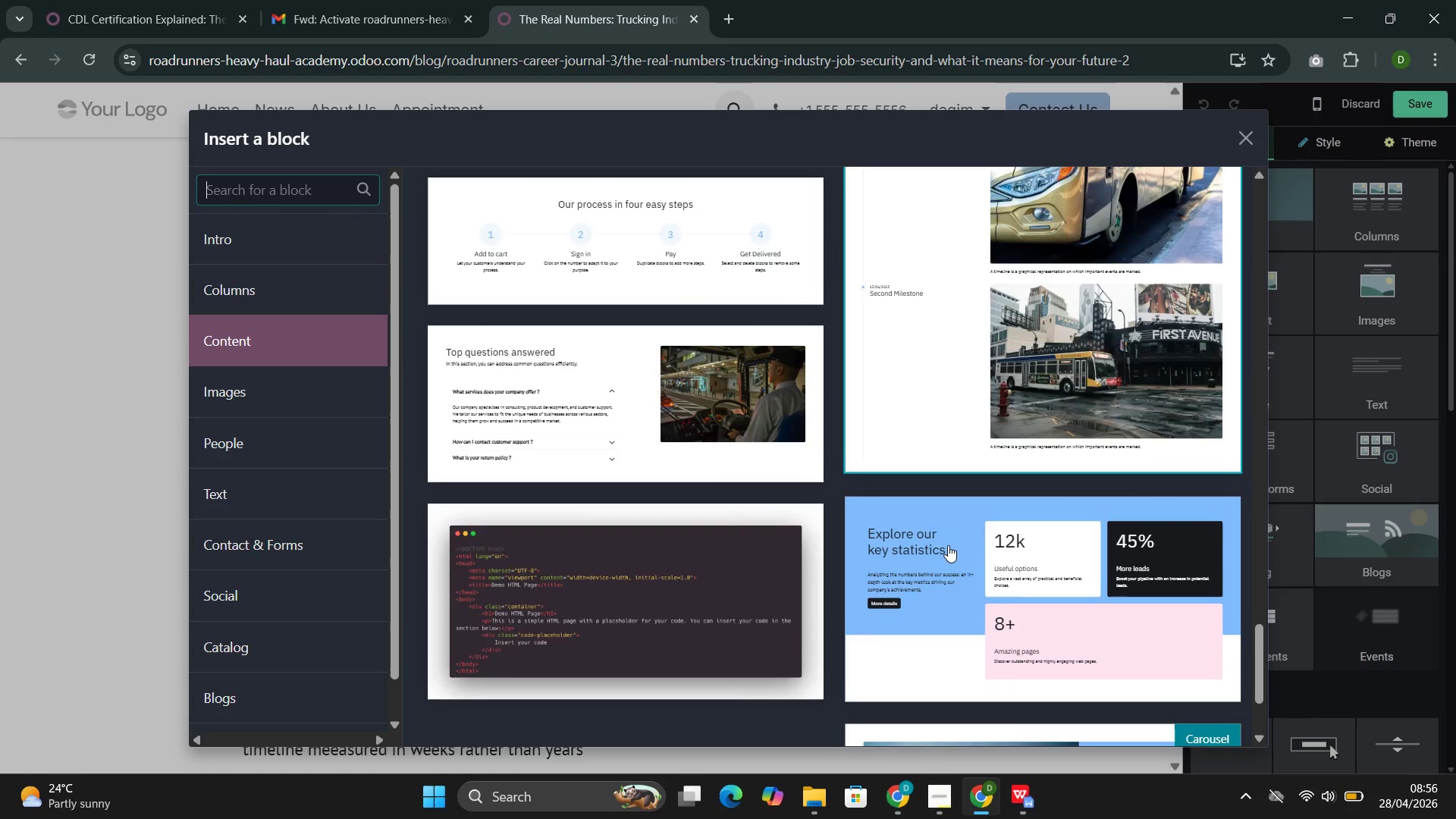 
scroll: coordinate [948, 545], scroll_direction: up, amount: 30.0
 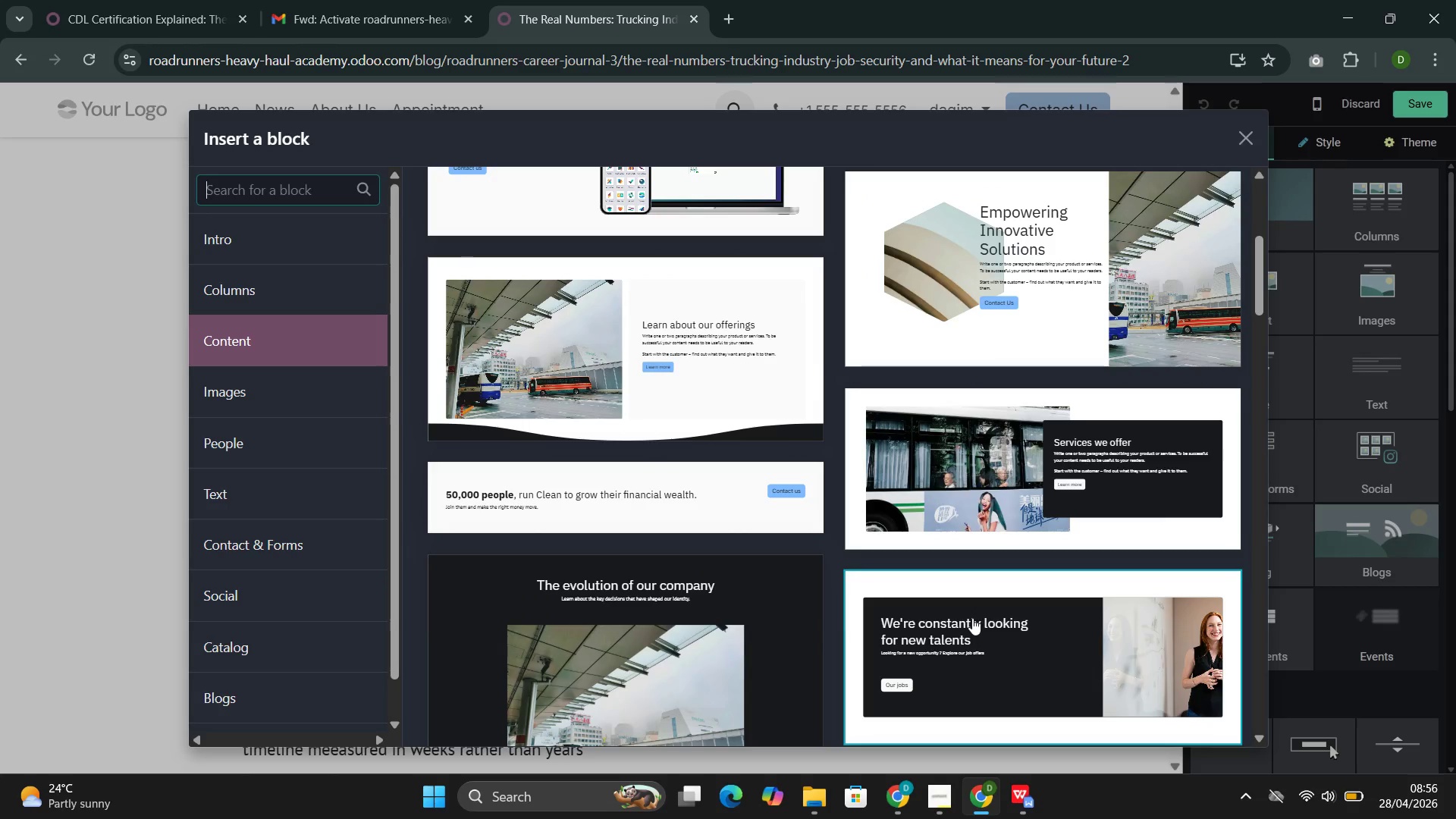 
left_click([972, 618])
 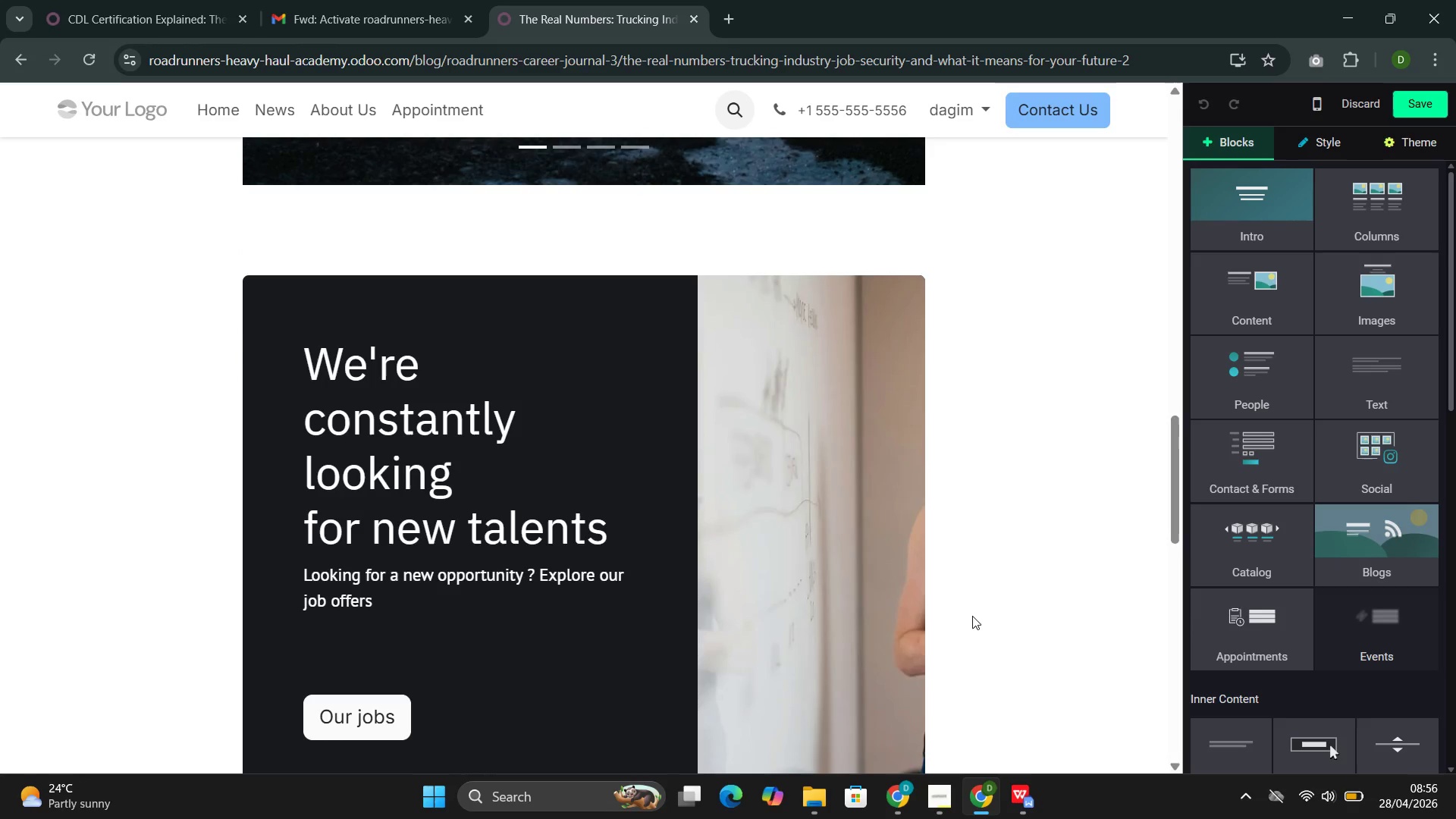 
scroll: coordinate [956, 615], scroll_direction: none, amount: 0.0
 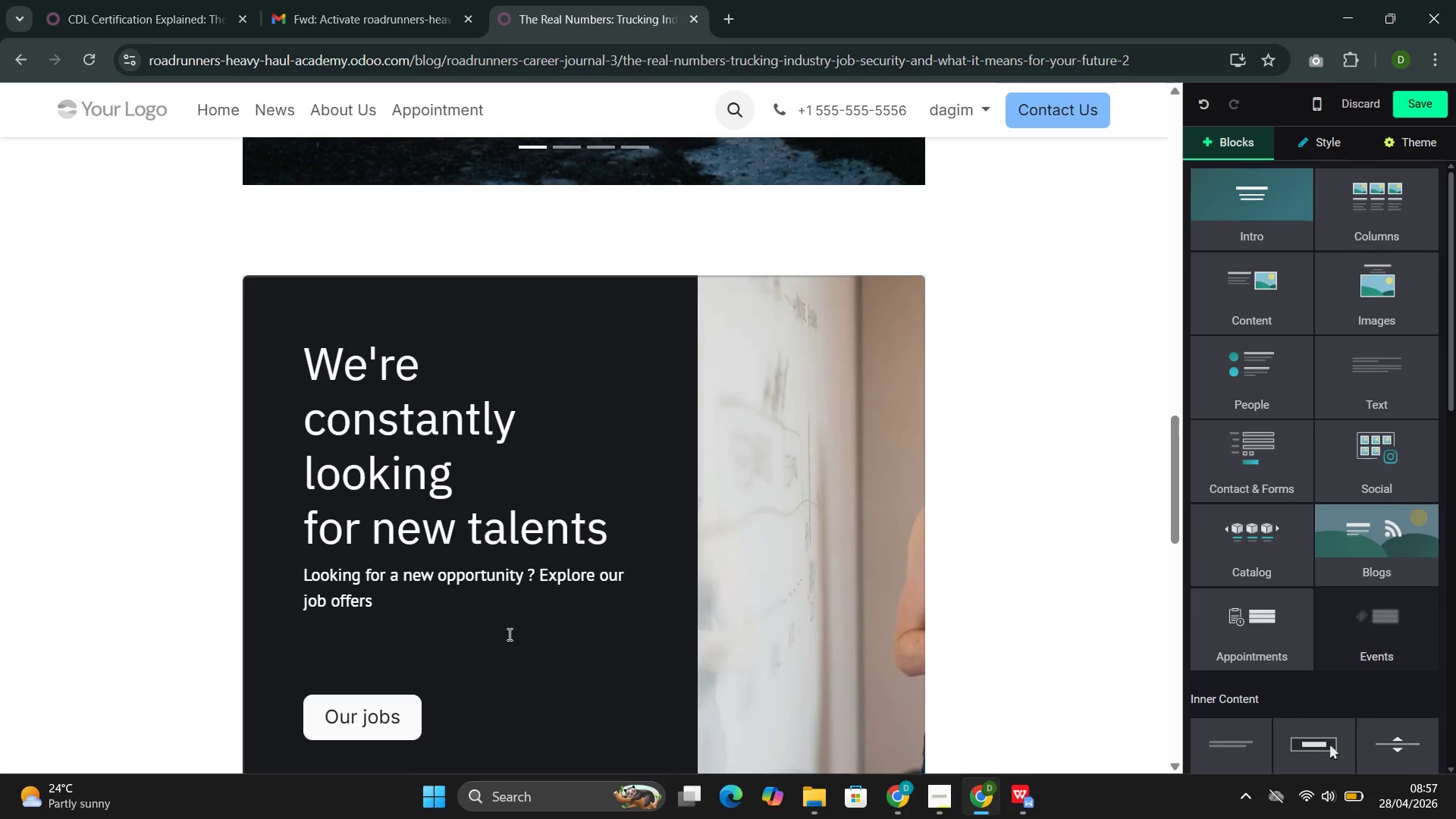 
left_click([444, 694])
 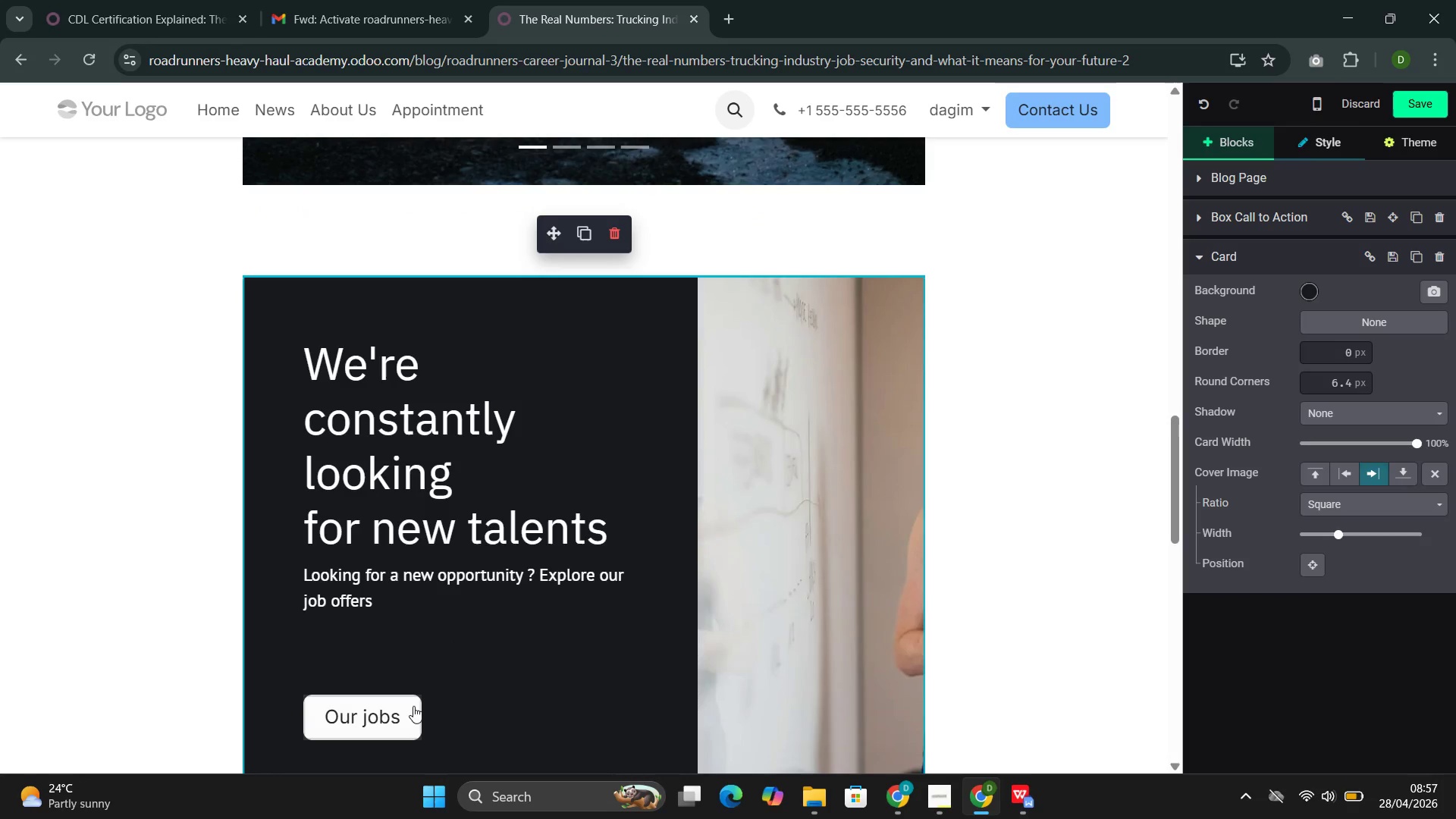 
left_click_drag(start_coordinate=[411, 708], to_coordinate=[292, 726])
 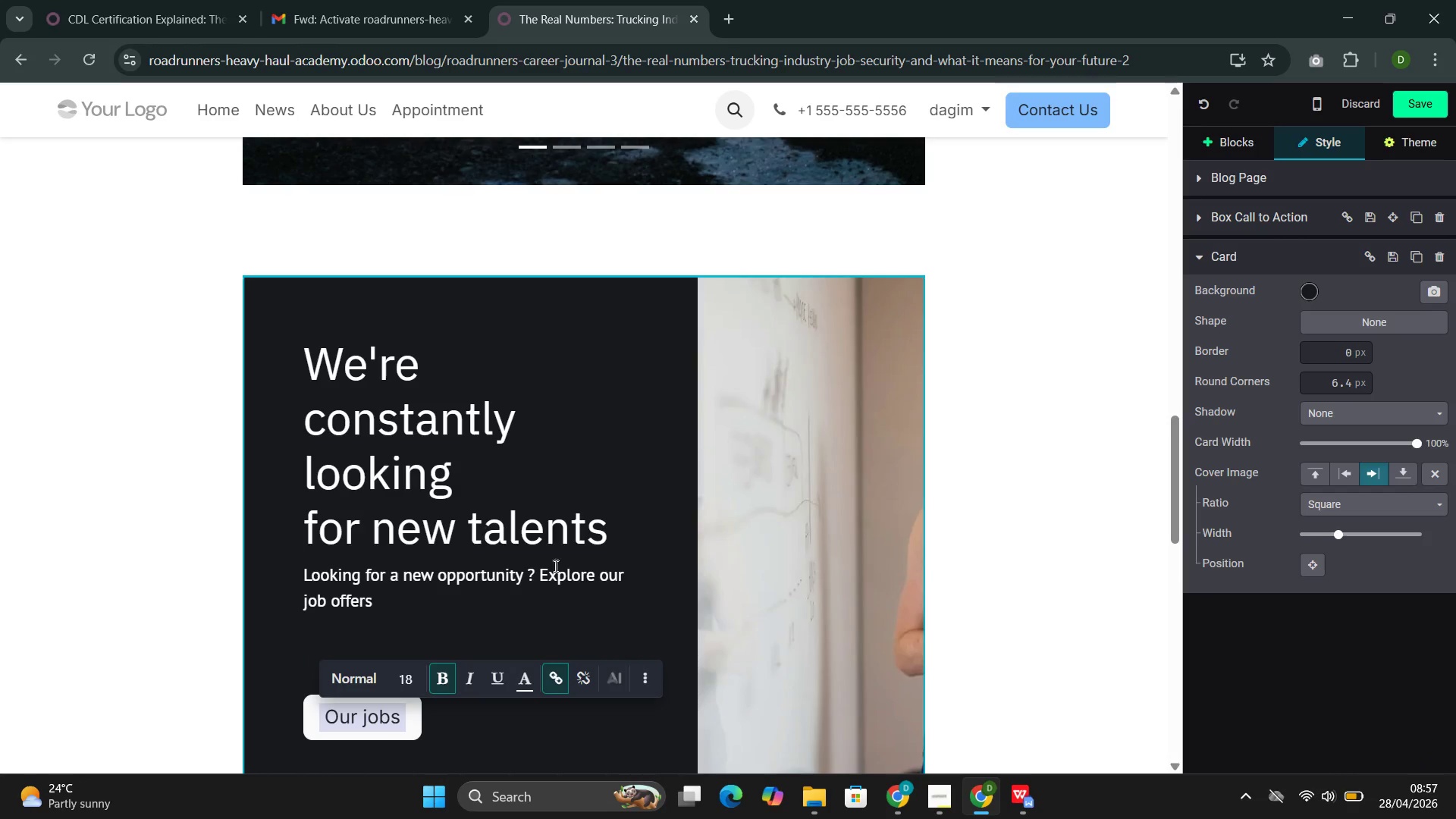 
left_click([602, 592])
 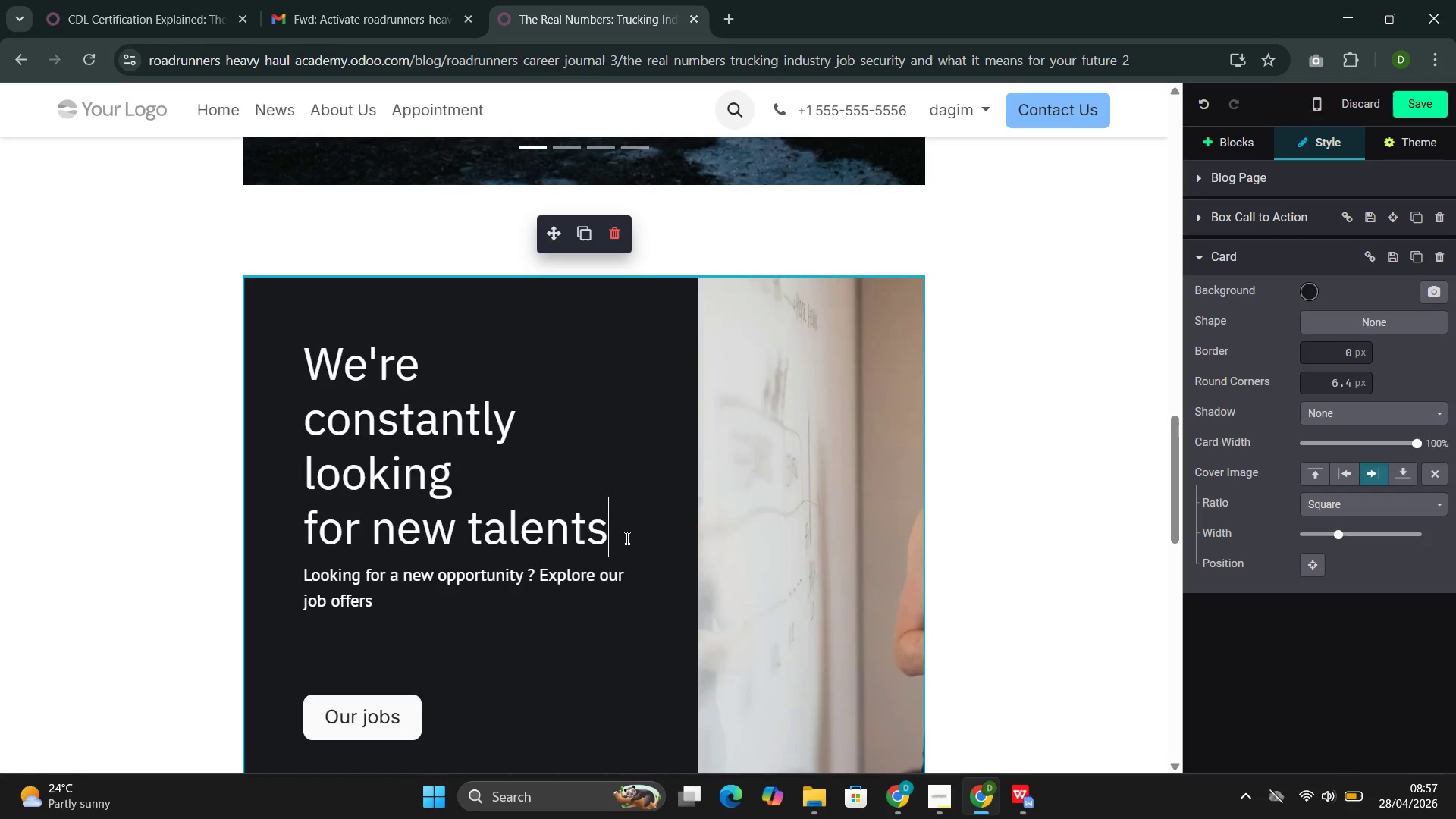 
left_click_drag(start_coordinate=[626, 537], to_coordinate=[314, 377])
 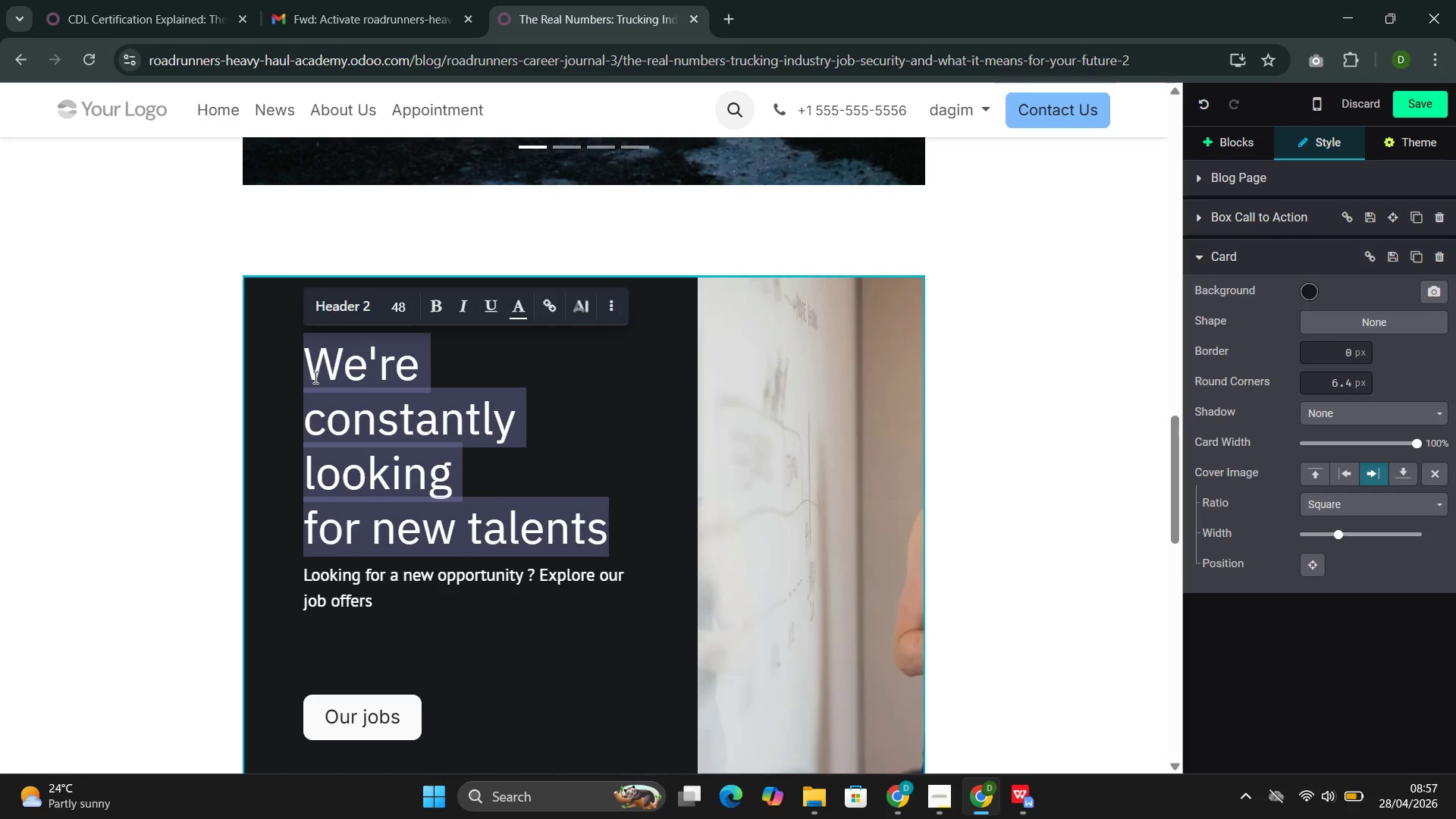 
hold_key(key=CapsLock, duration=0.72)
 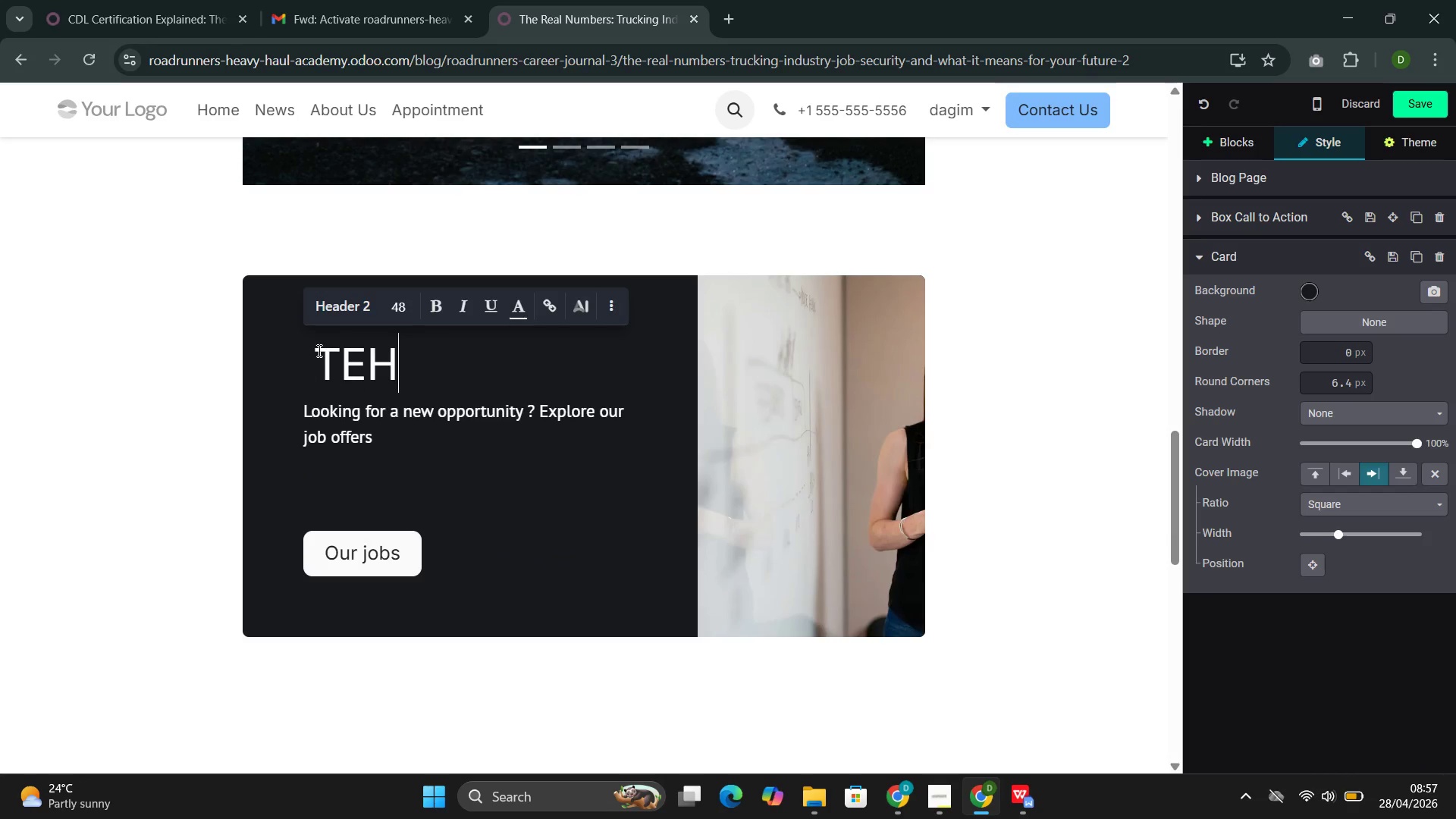 
type(TEH)
 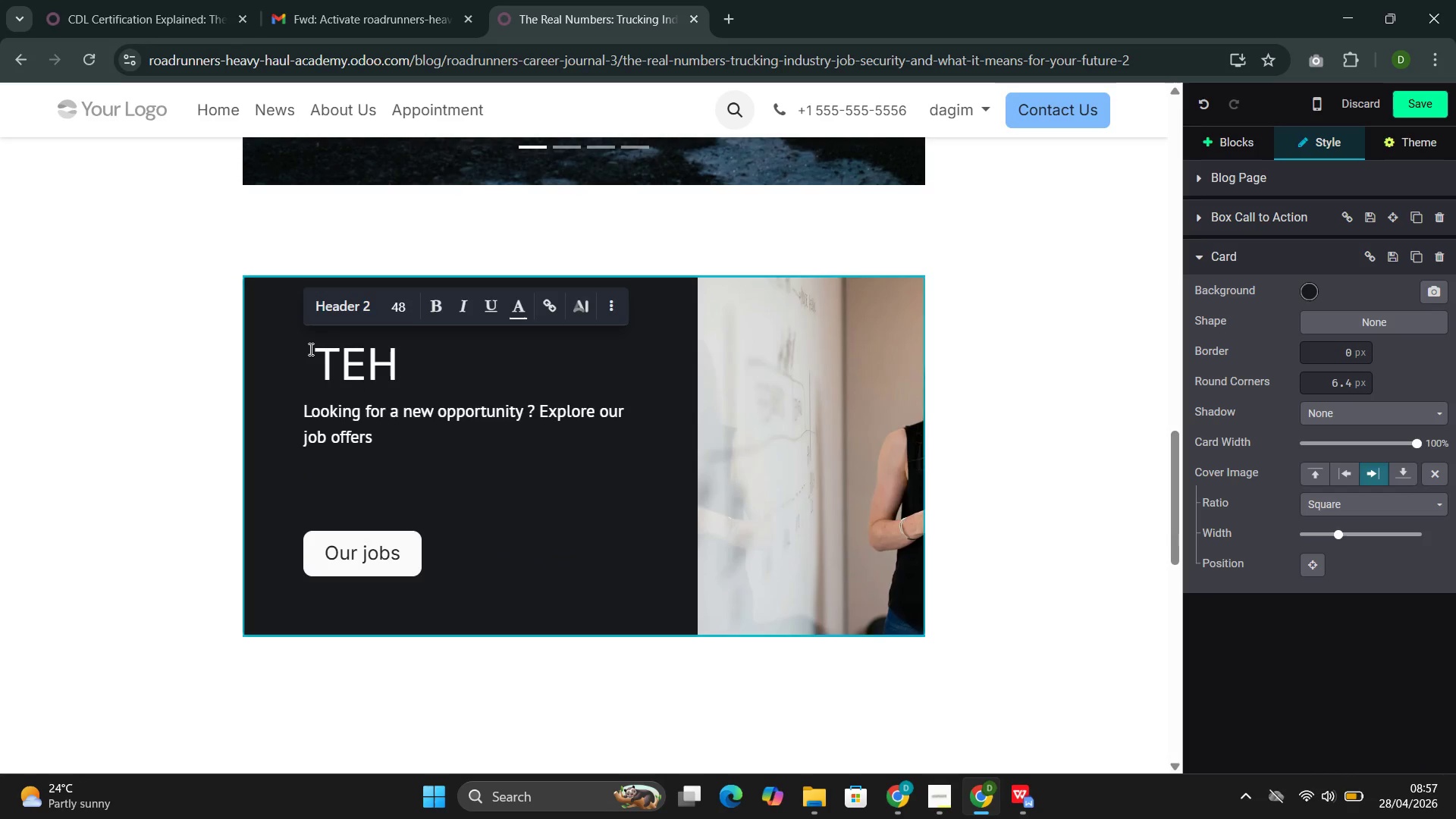 
key(Backspace)
key(Backspace)
type(HE)
key(Backspace)
key(Backspace)
type(he Automation Q)
 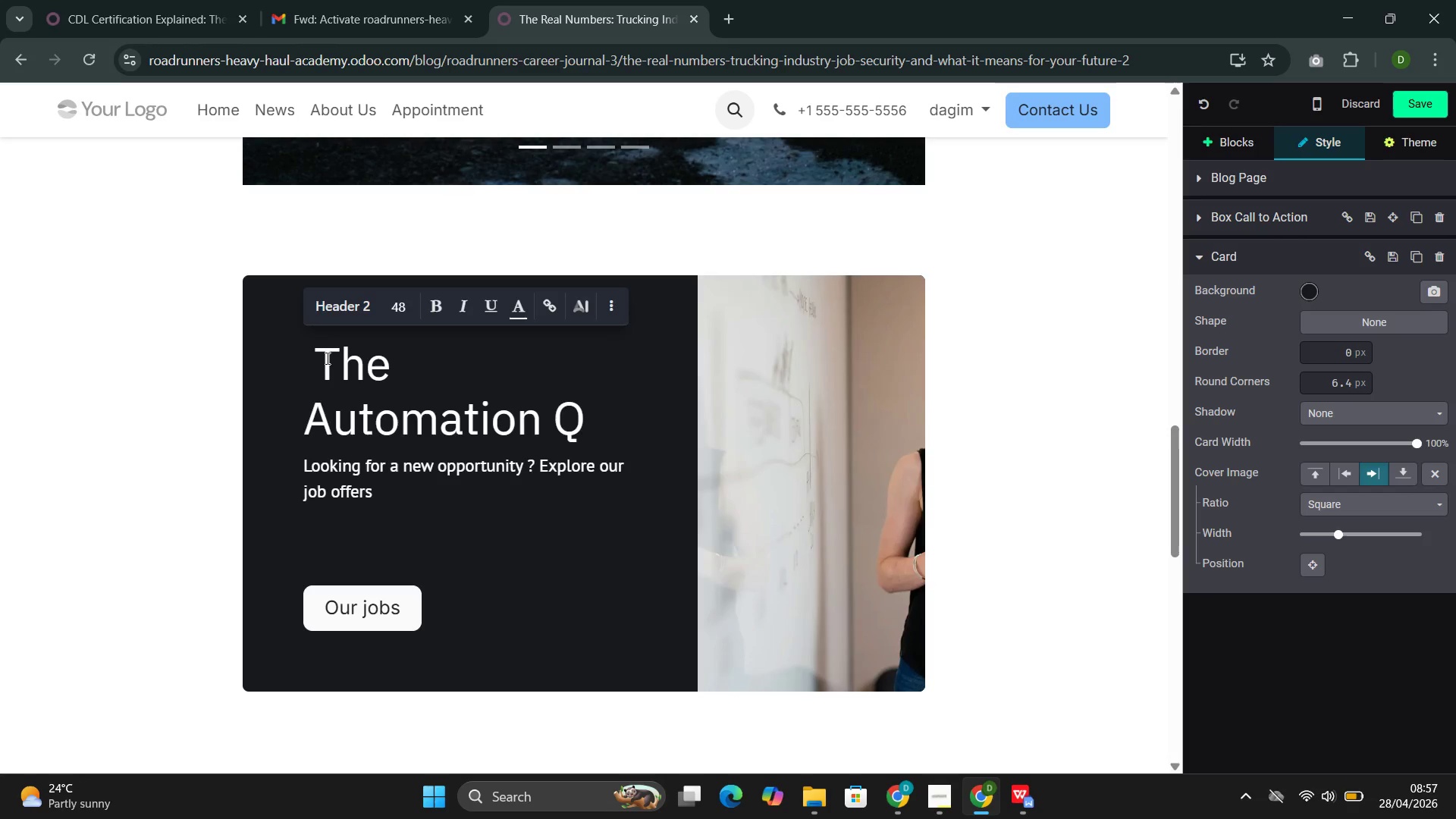 
type(uestion)
 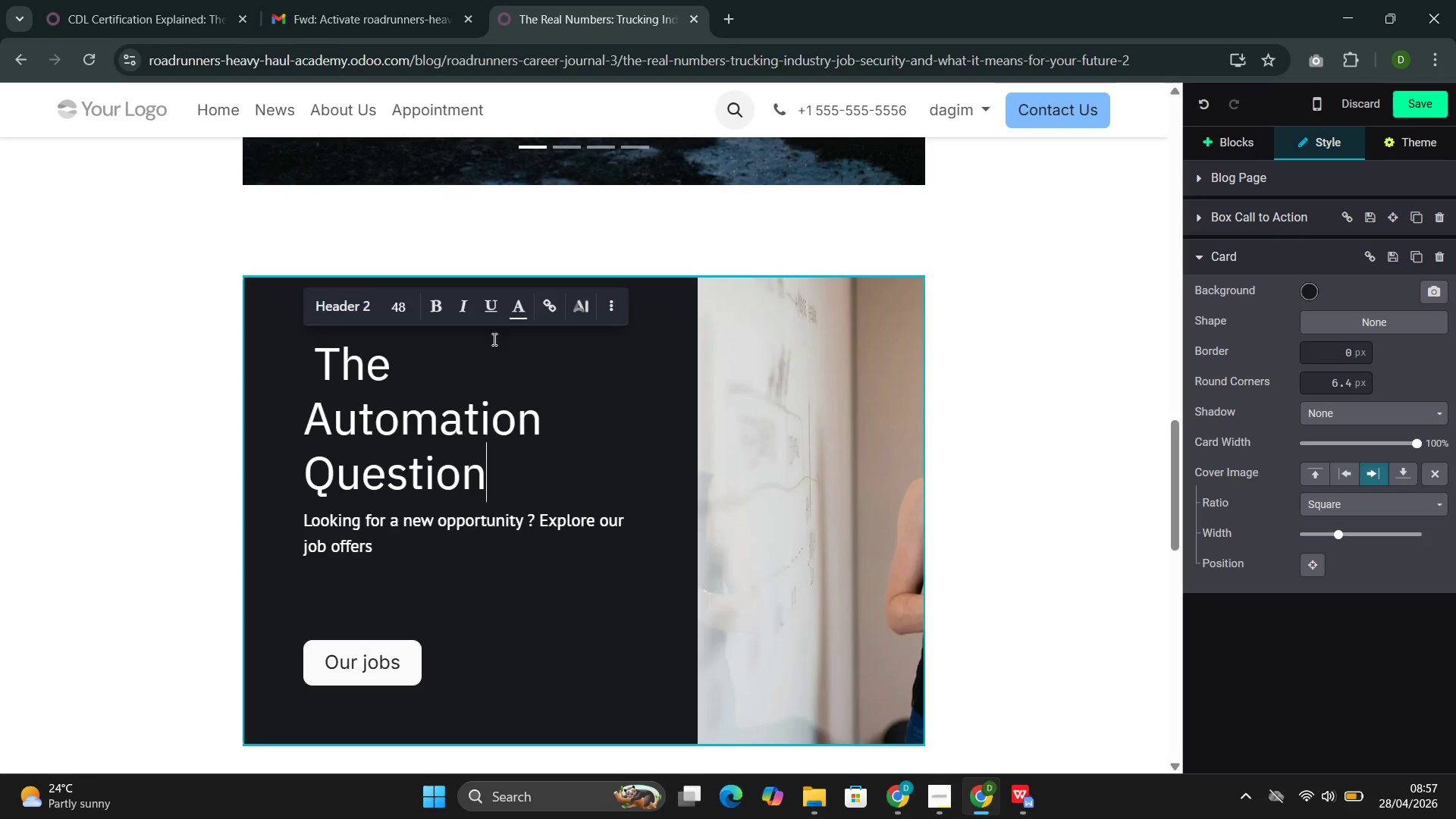 
left_click([398, 560])
 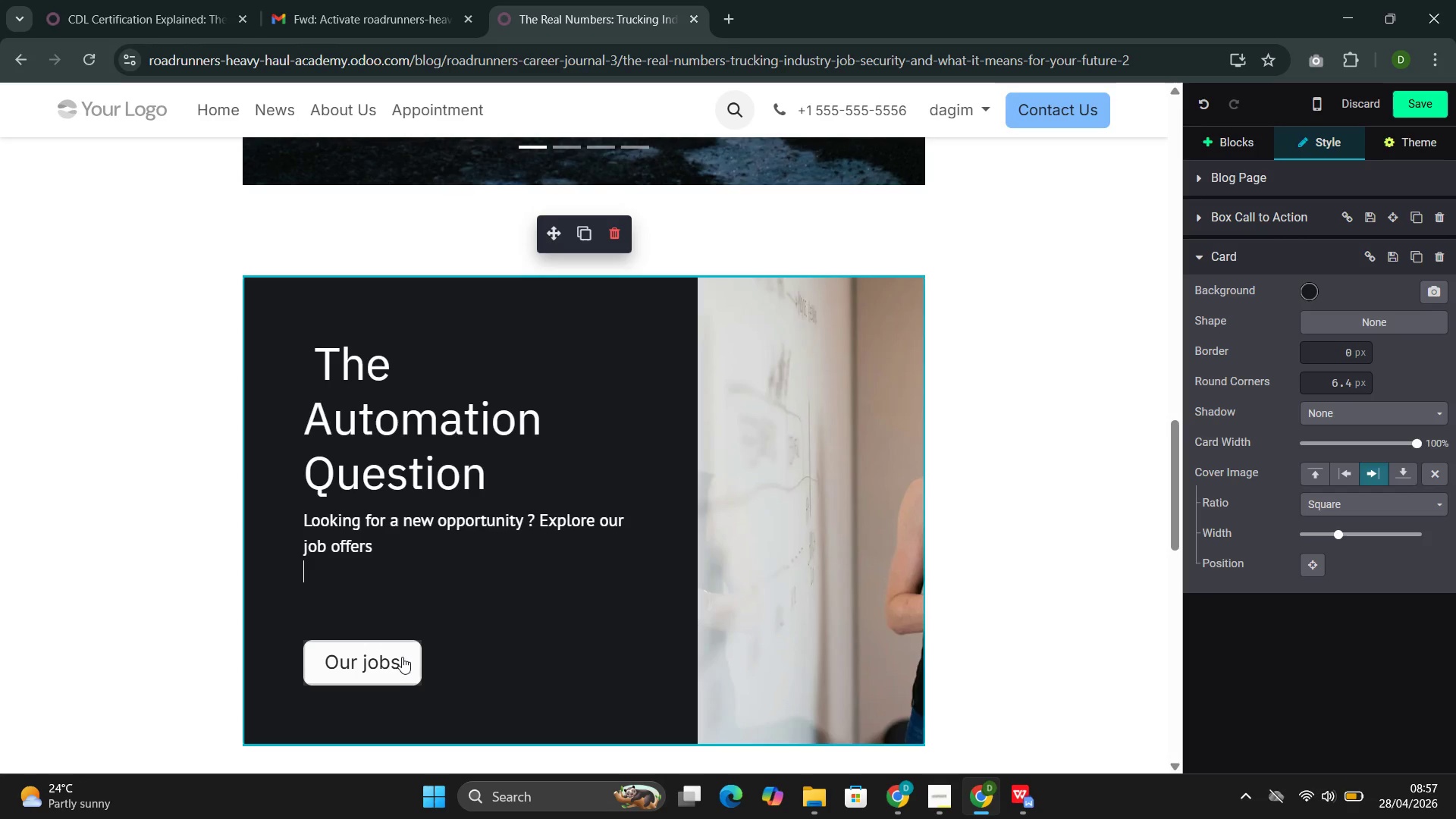 
left_click_drag(start_coordinate=[414, 672], to_coordinate=[353, 524])
 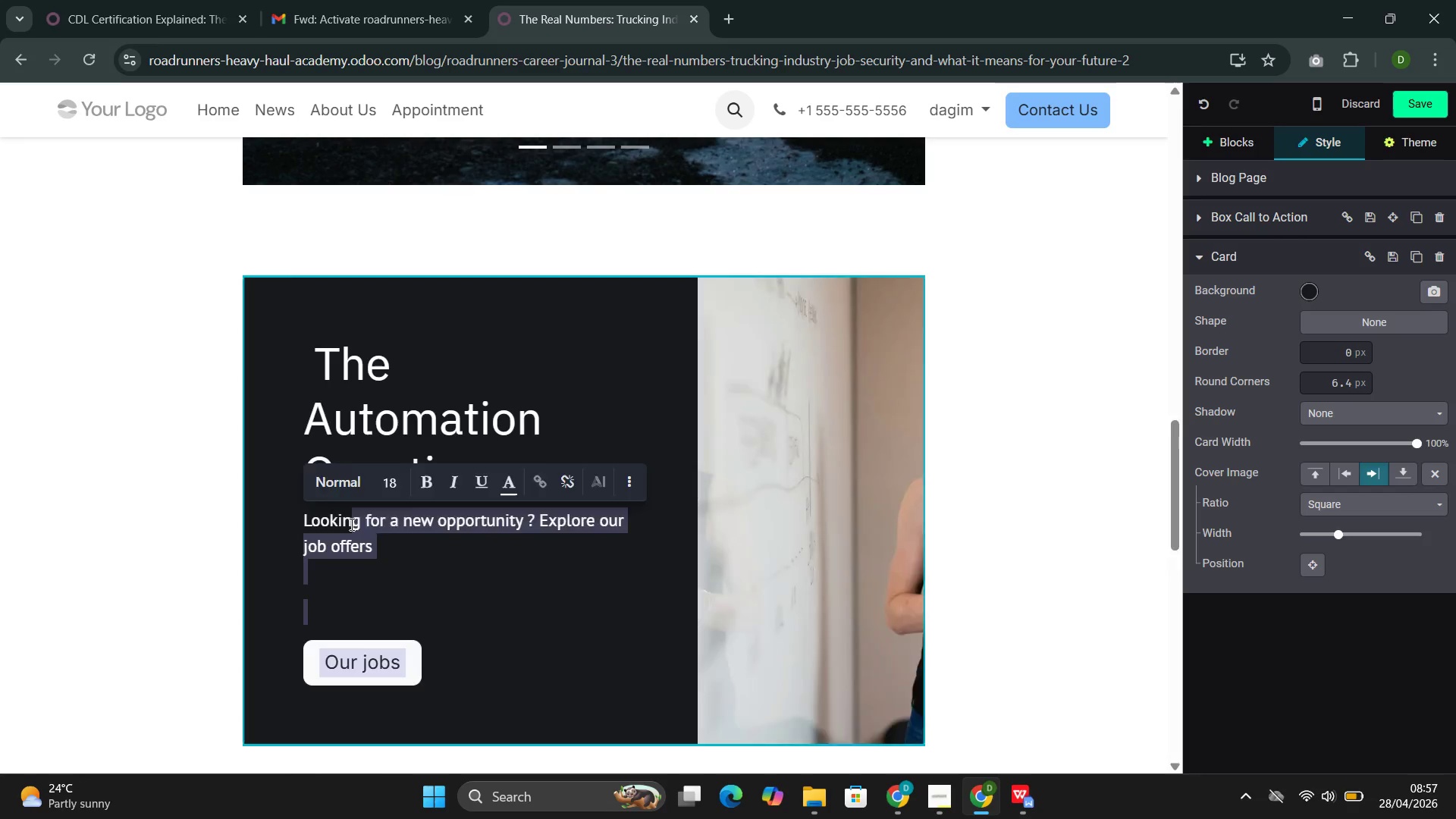 
key(Backspace)
 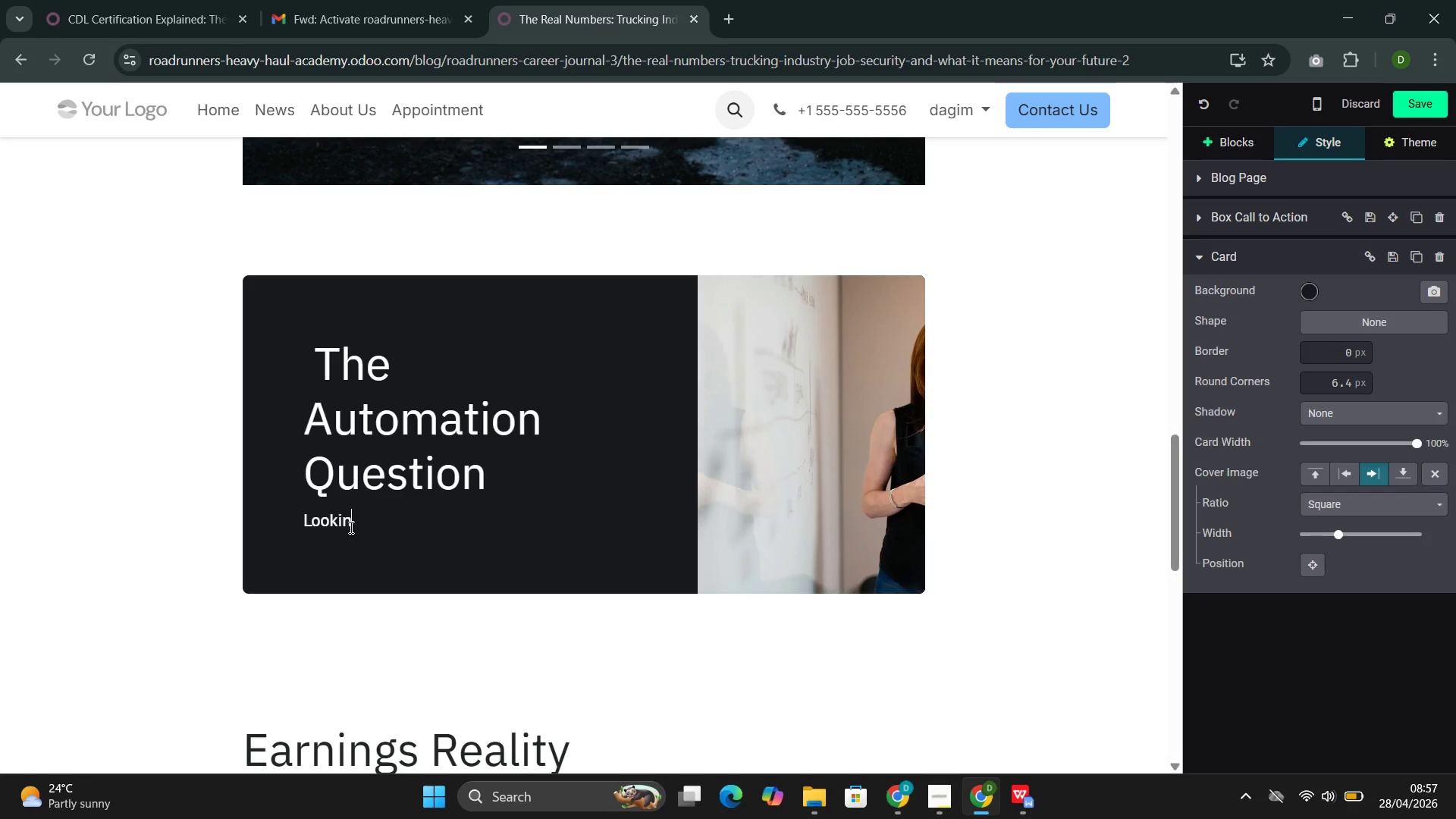 
key(Backspace)
 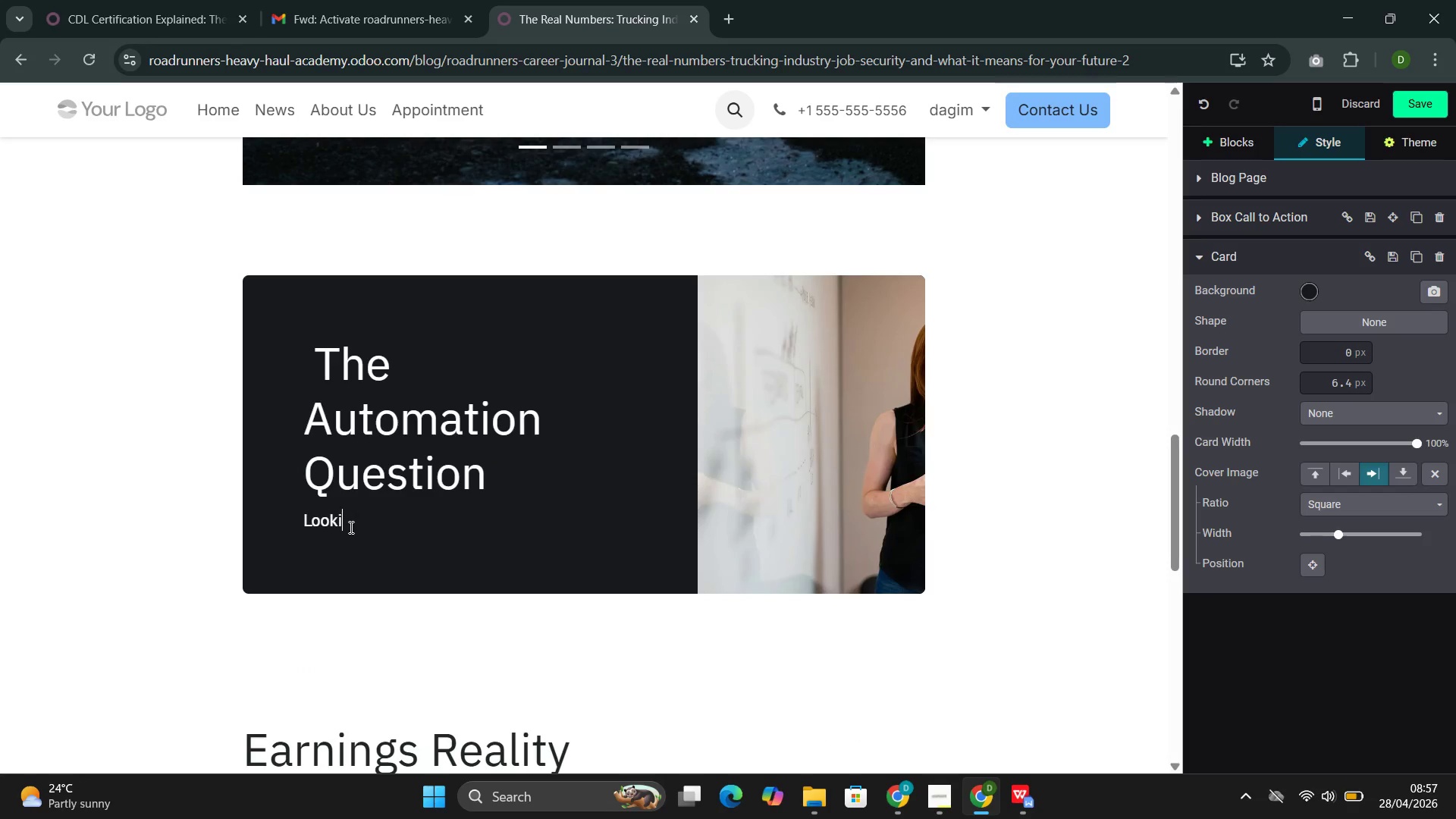 
key(Backspace)
 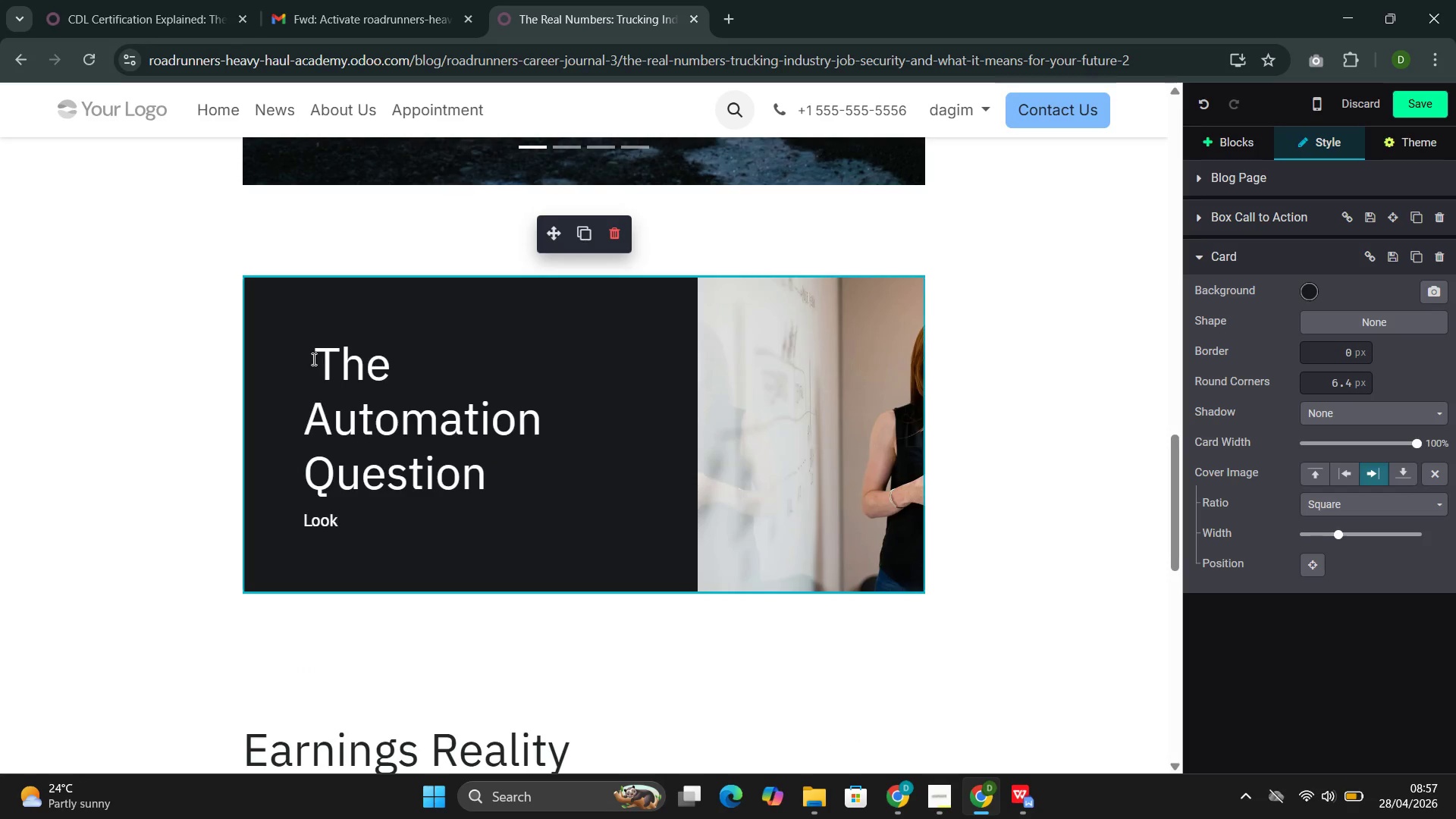 
left_click([312, 358])
 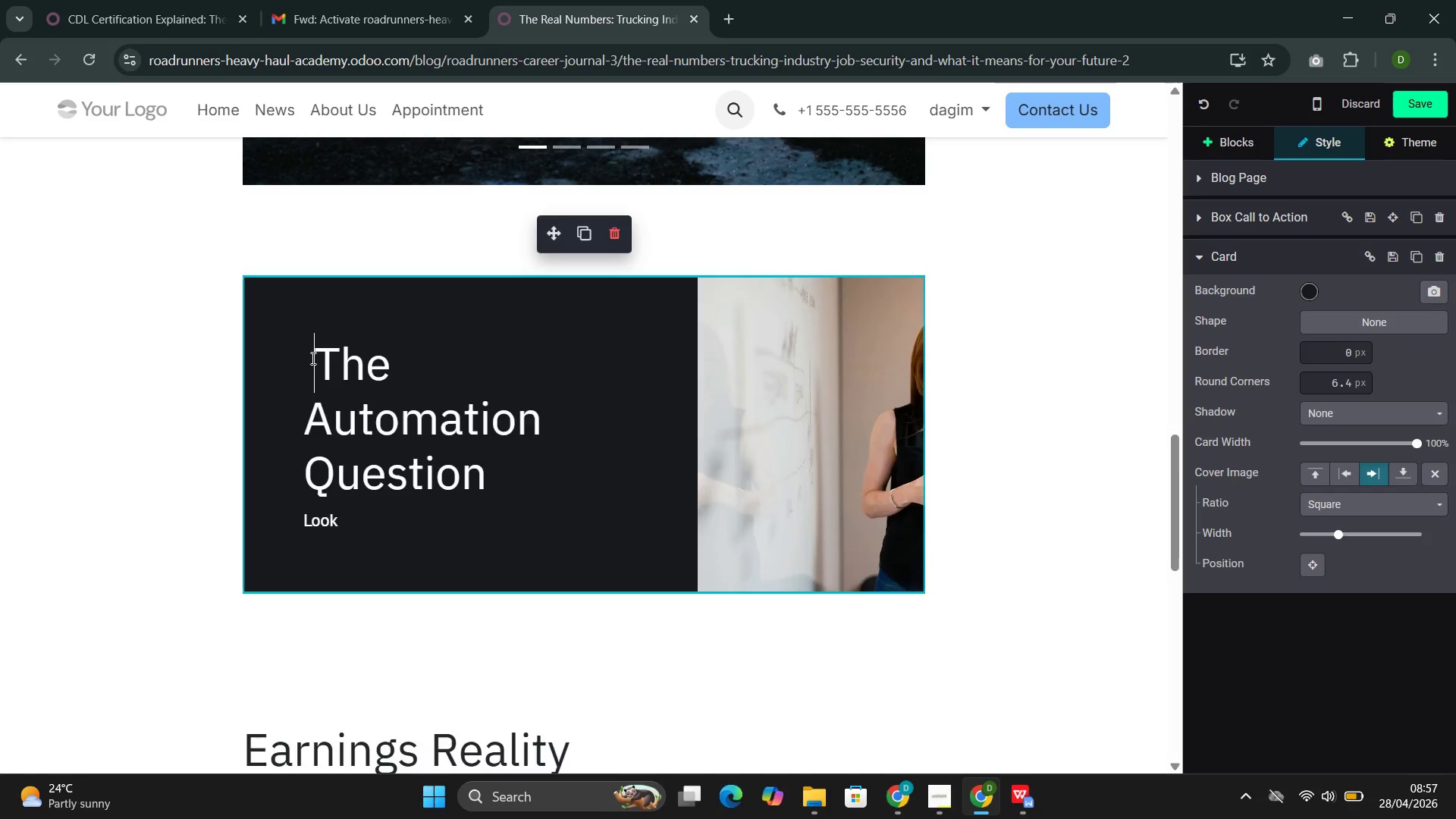 
key(Backspace)
 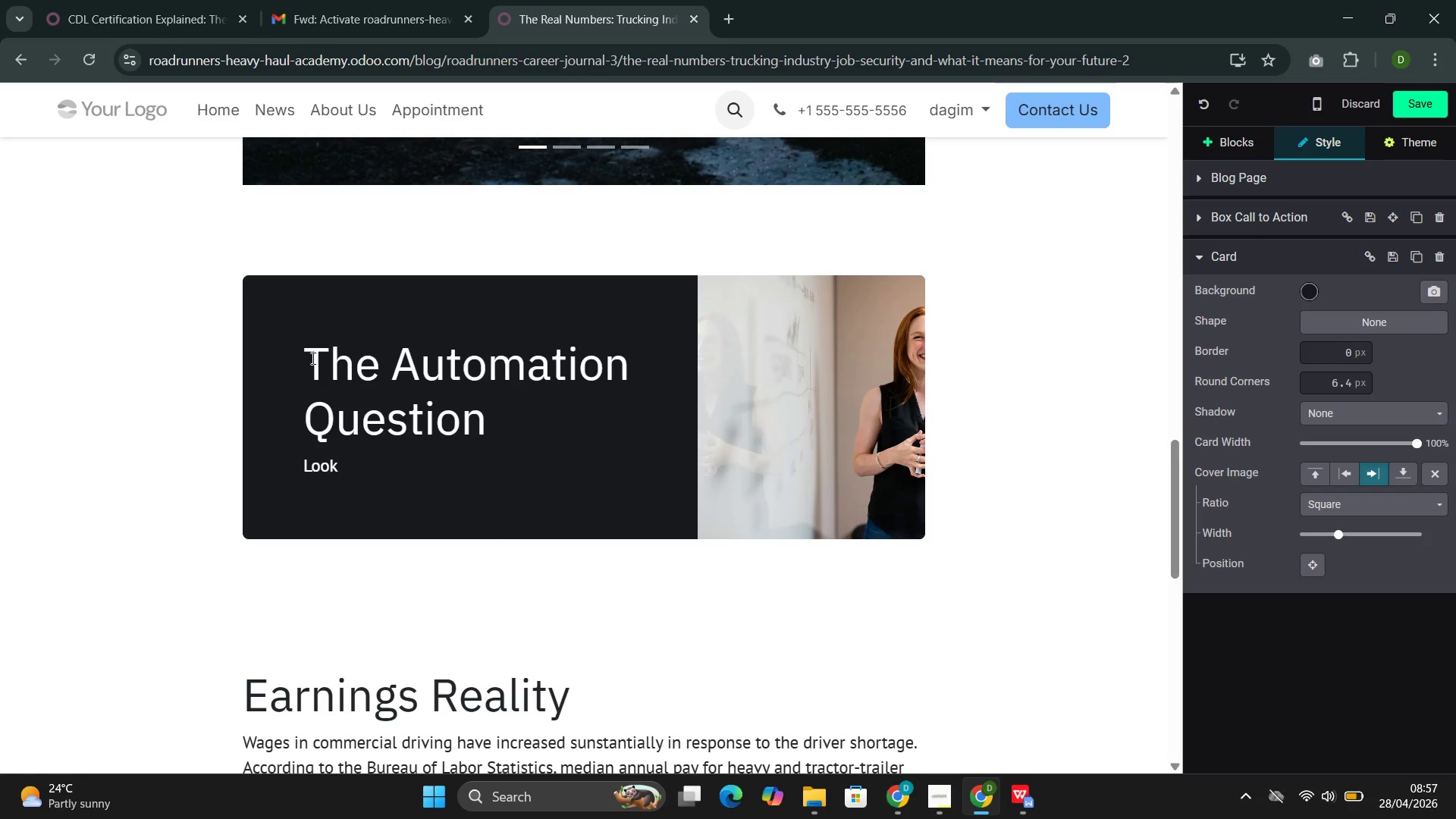 
key(Backspace)
 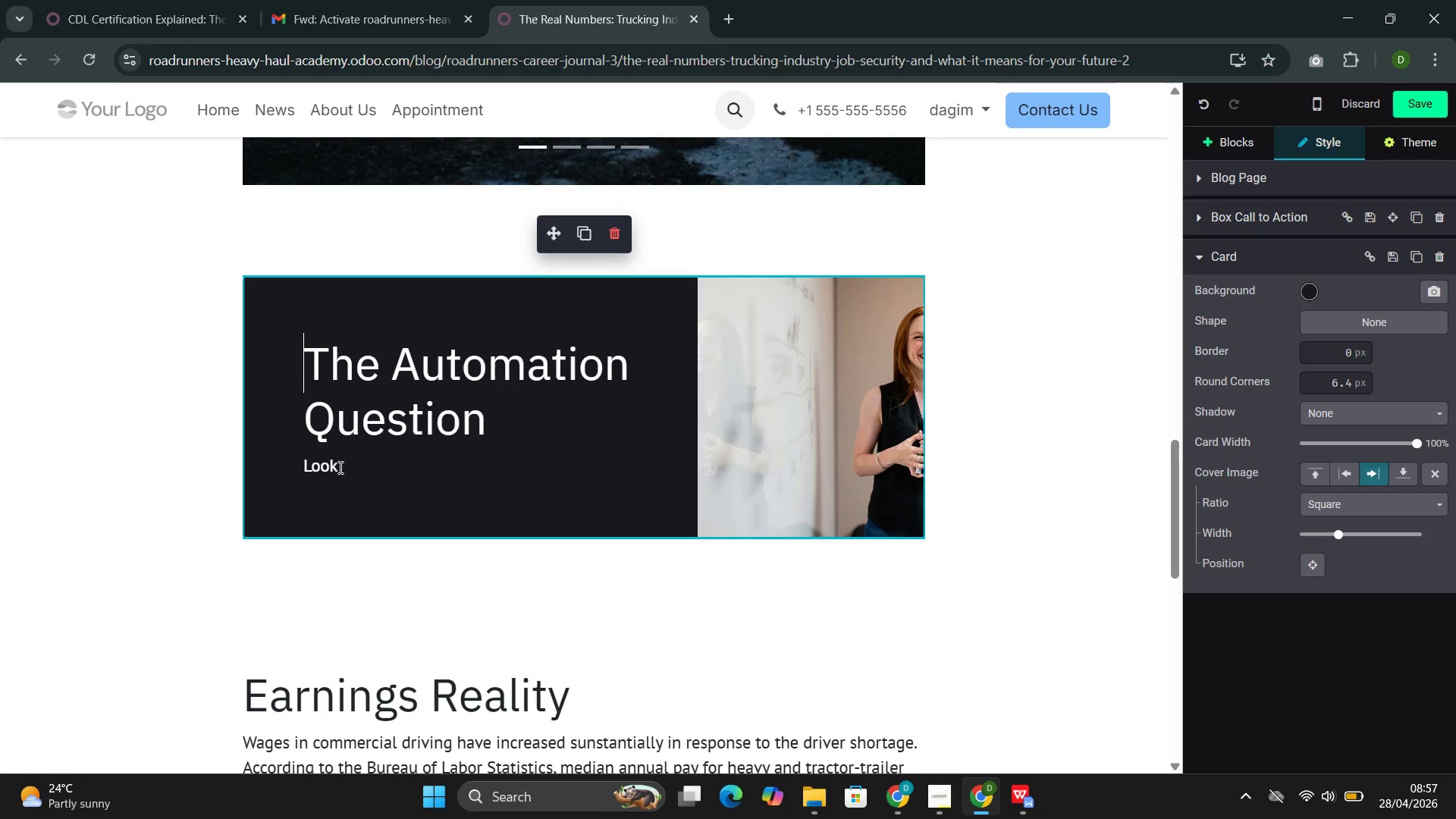 
left_click([343, 482])
 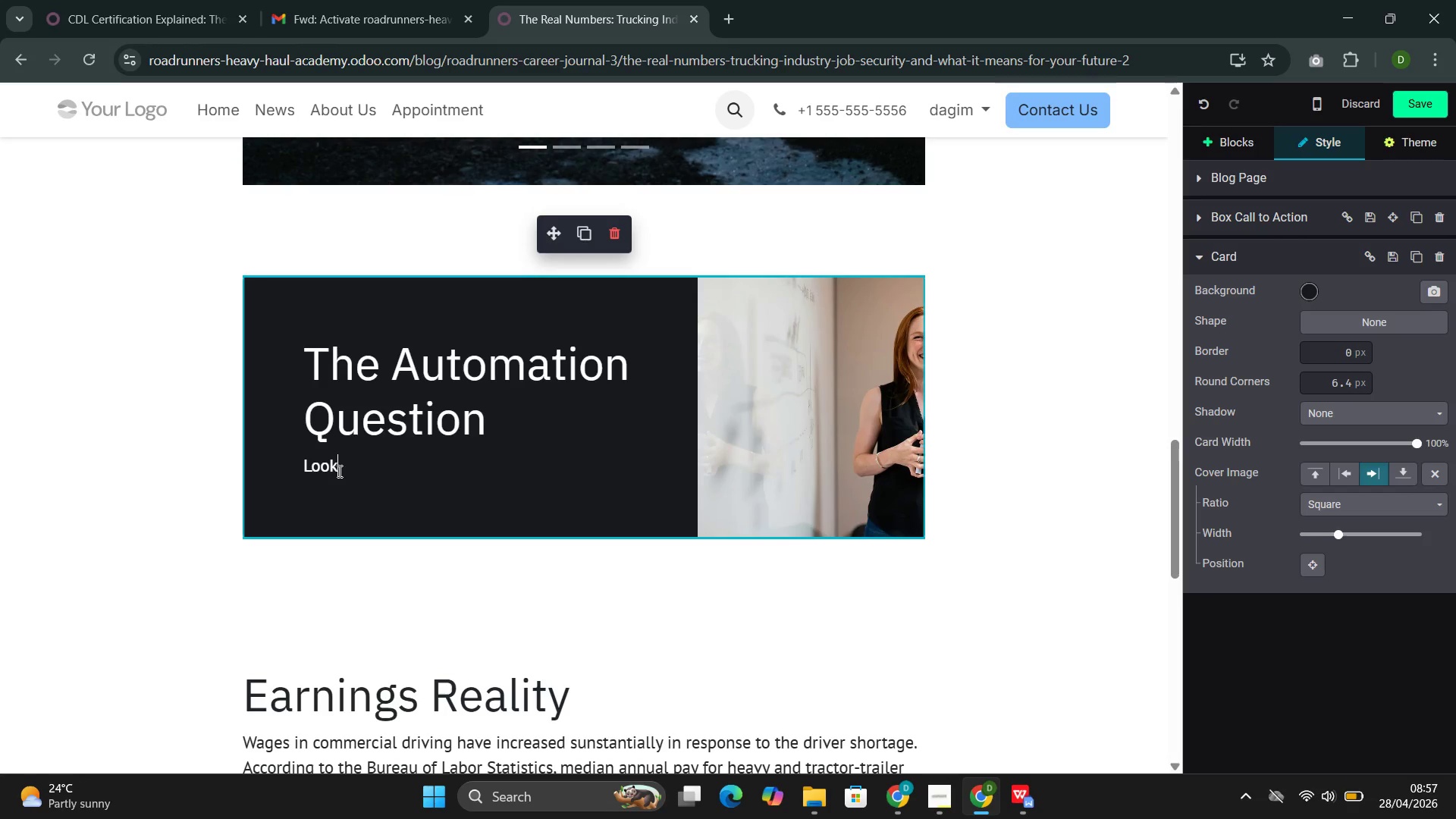 
key(Backspace)
key(Backspace)
key(Backspace)
key(Backspace)
type(The question that every prop)
key(Backspace)
type(spective driver asks: will self-driver)
 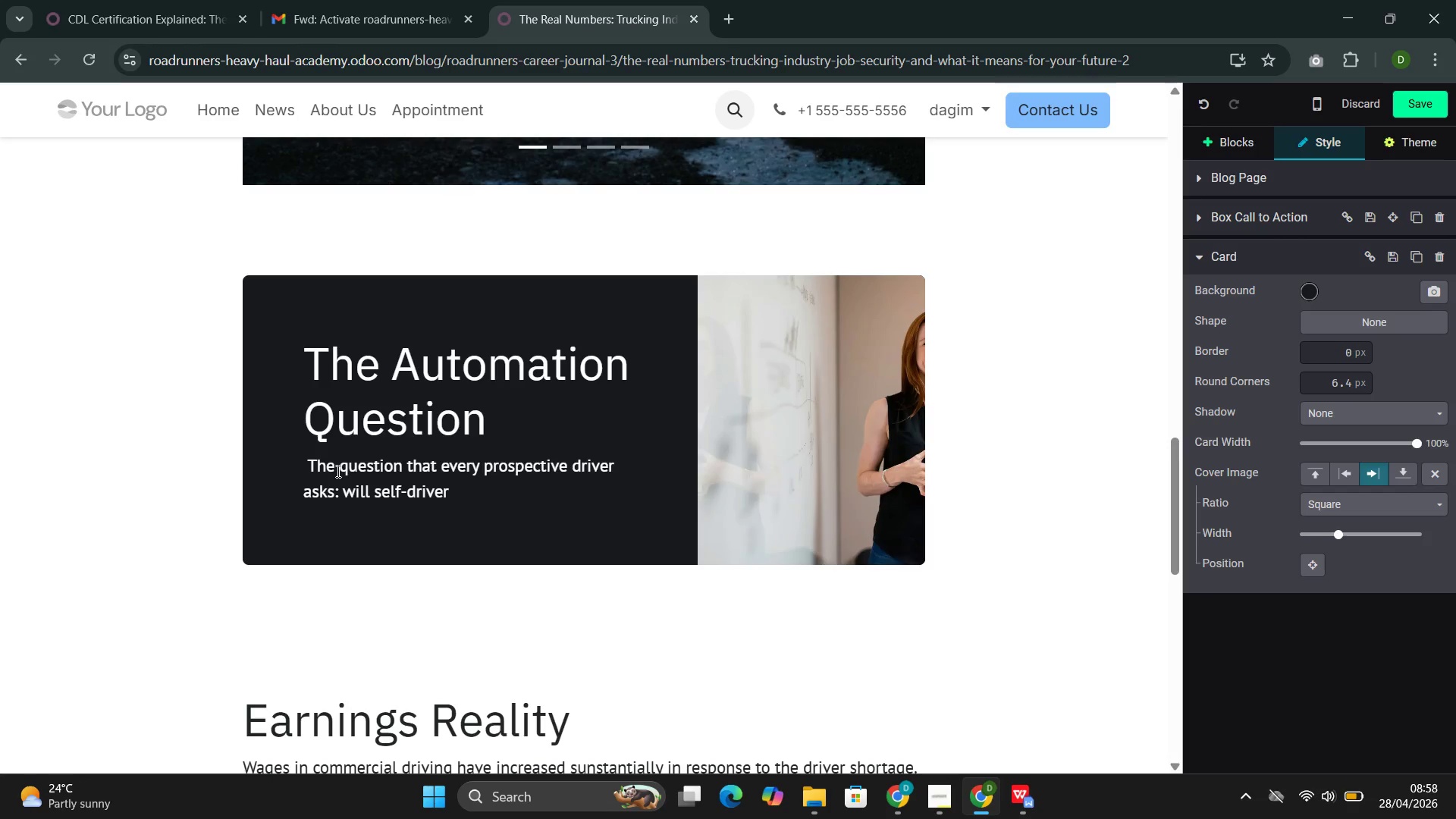 
key(Backspace)
key(Backspace)
type(ing trucks eliminate thee)
key(Backspace)
type(se jobs?the)
 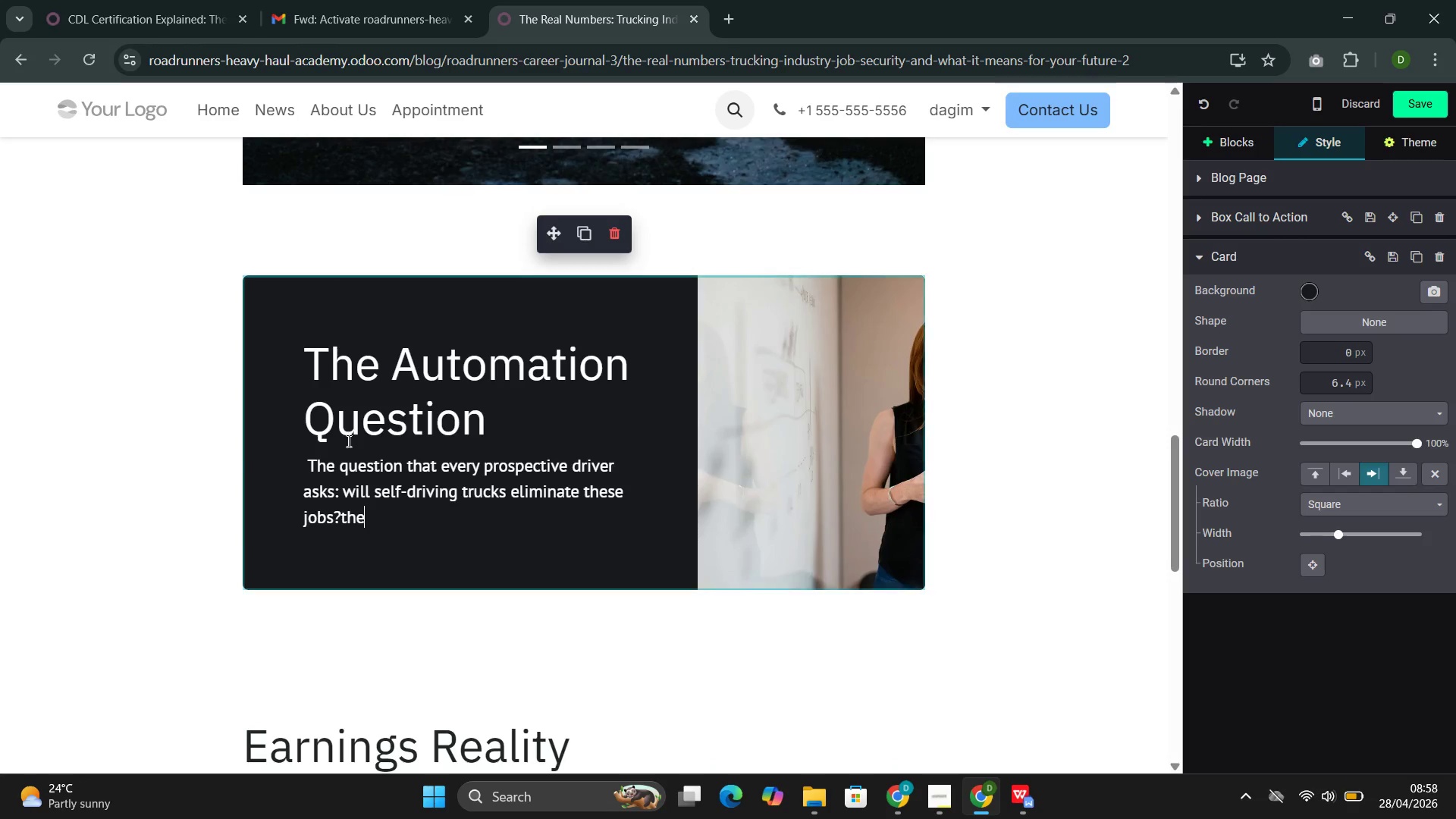 
key(Backspace)
 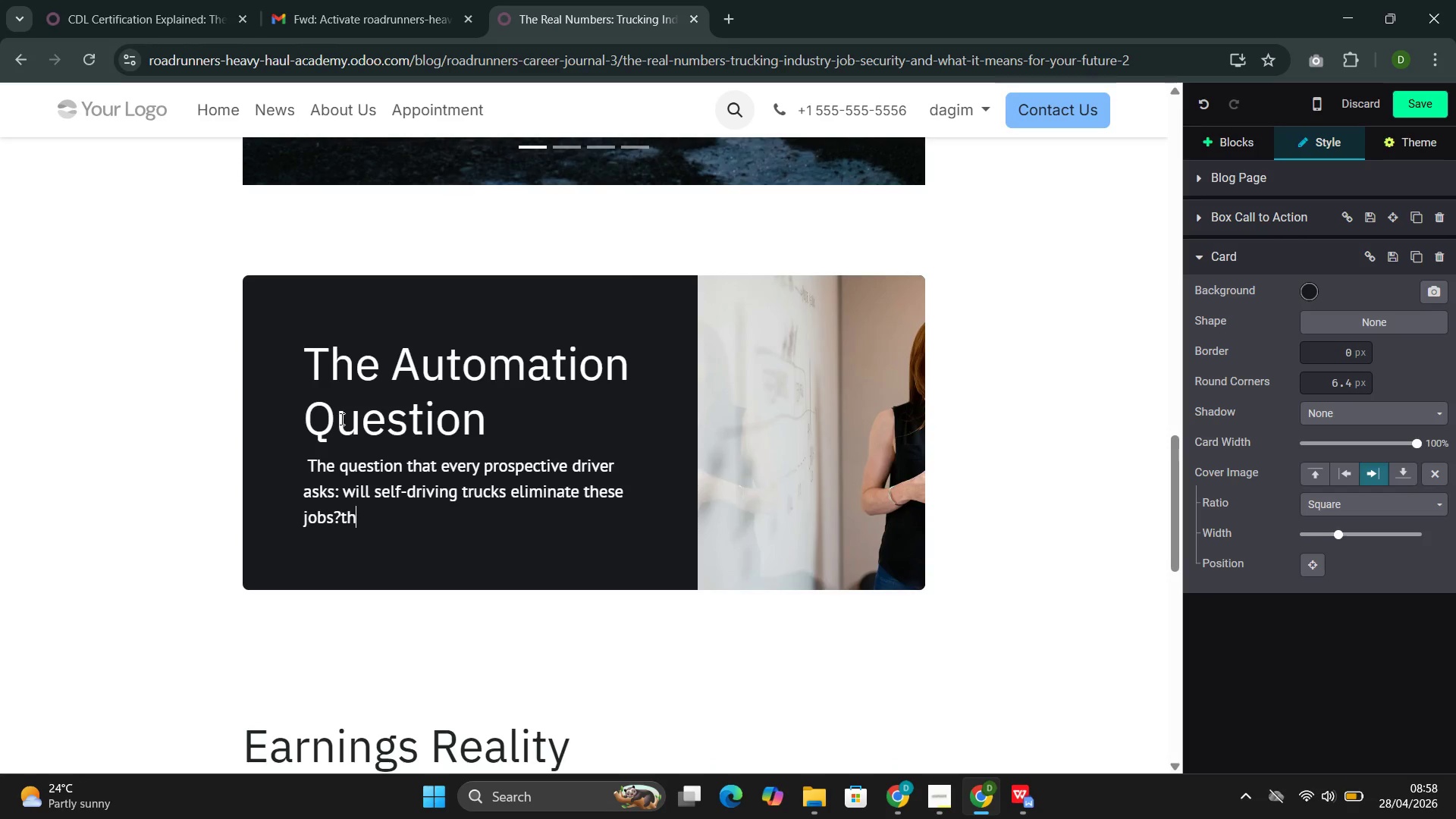 
key(Backspace)
 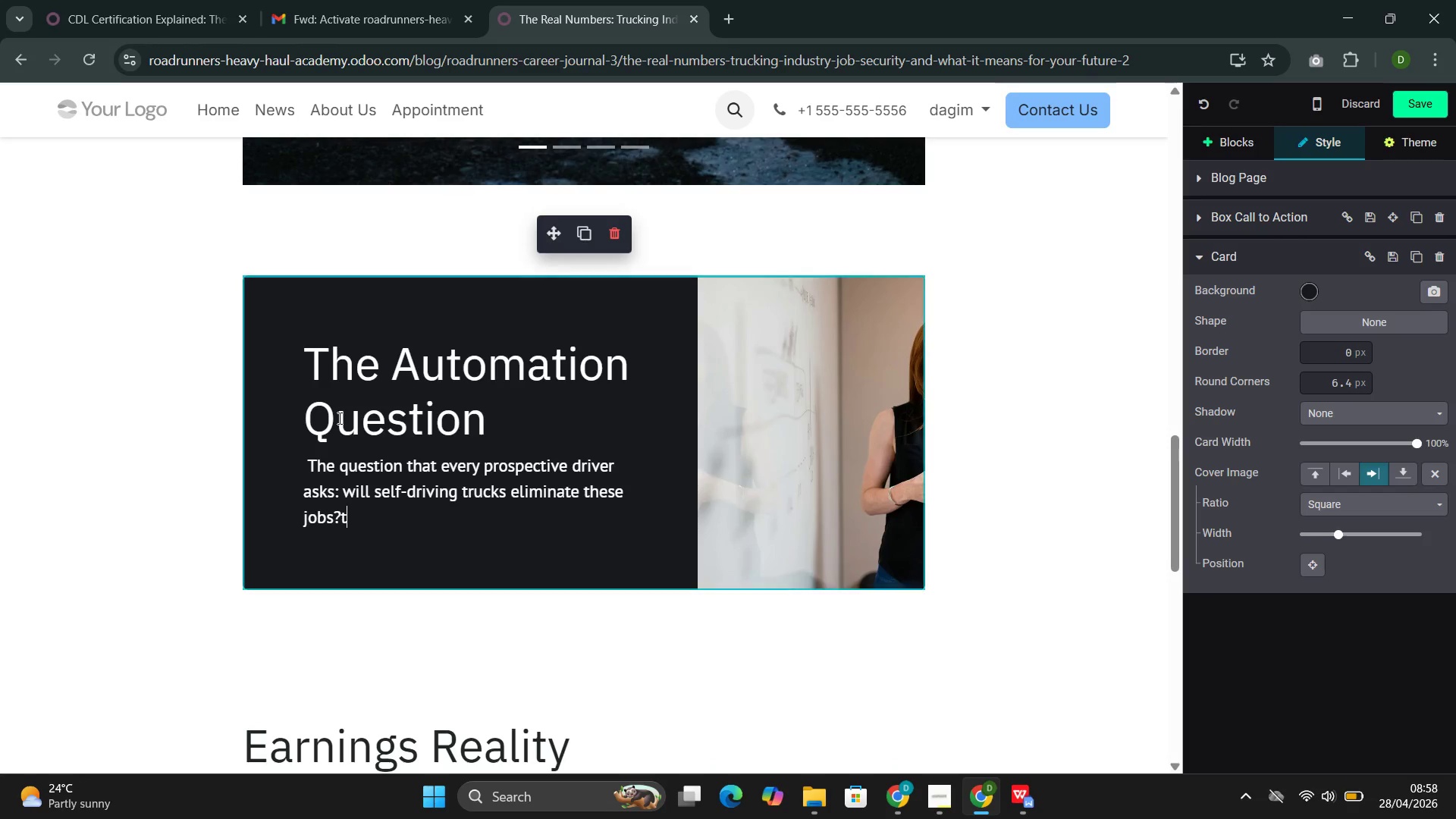 
key(Backspace)
 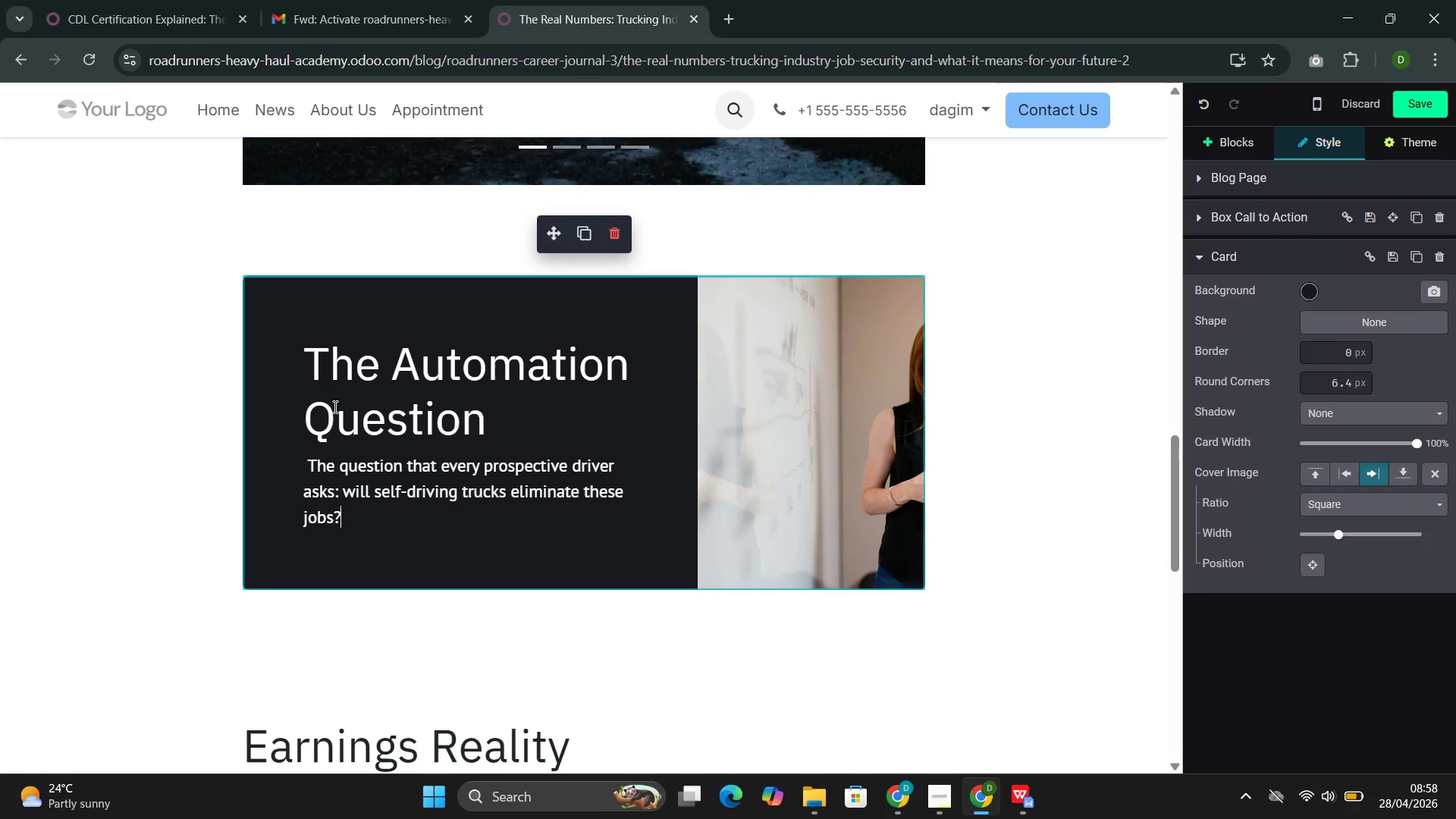 
type( The )
 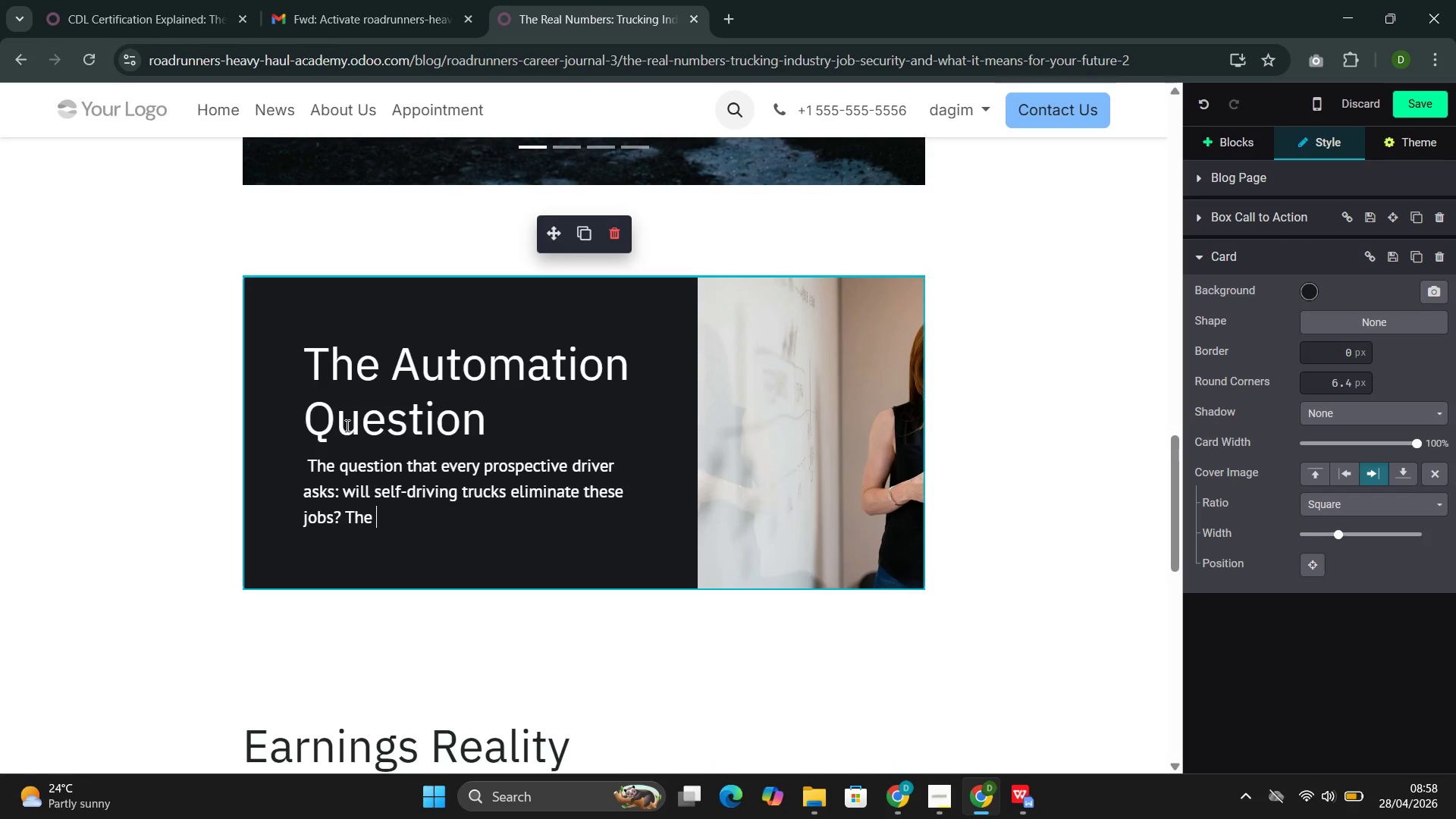 
type(answer, based on current r)
key(Backspace)
type(techi)
key(Backspace)
type(ni)
key(Backspace)
type(olofg abs)
key(Backspace)
key(Backspace)
type(ns)
key(Backspace)
key(Backspace)
key(Backspace)
key(Backspace)
key(Backspace)
key(Backspace)
type(gy ans the )
 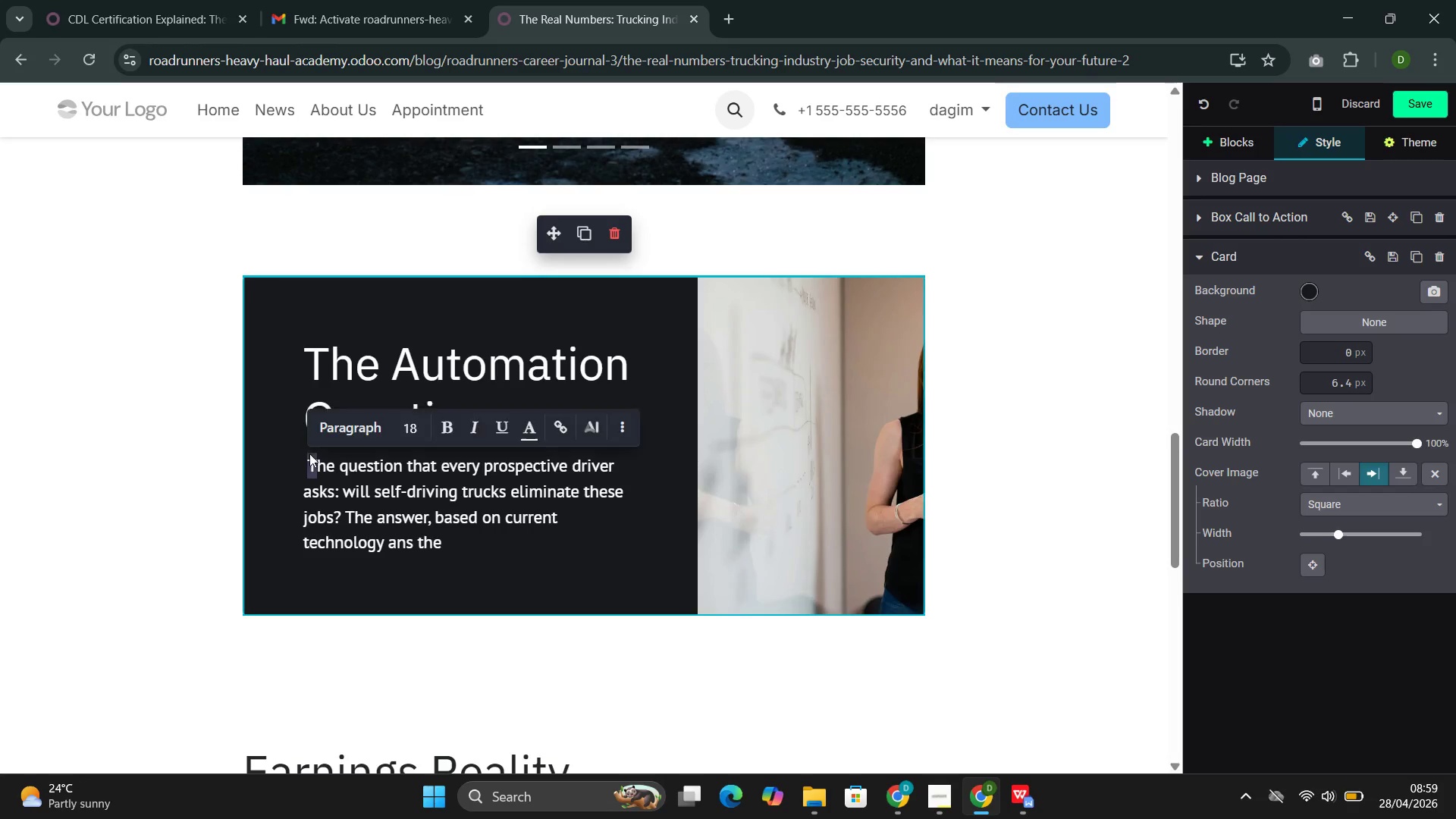 
key(ArrowLeft)
 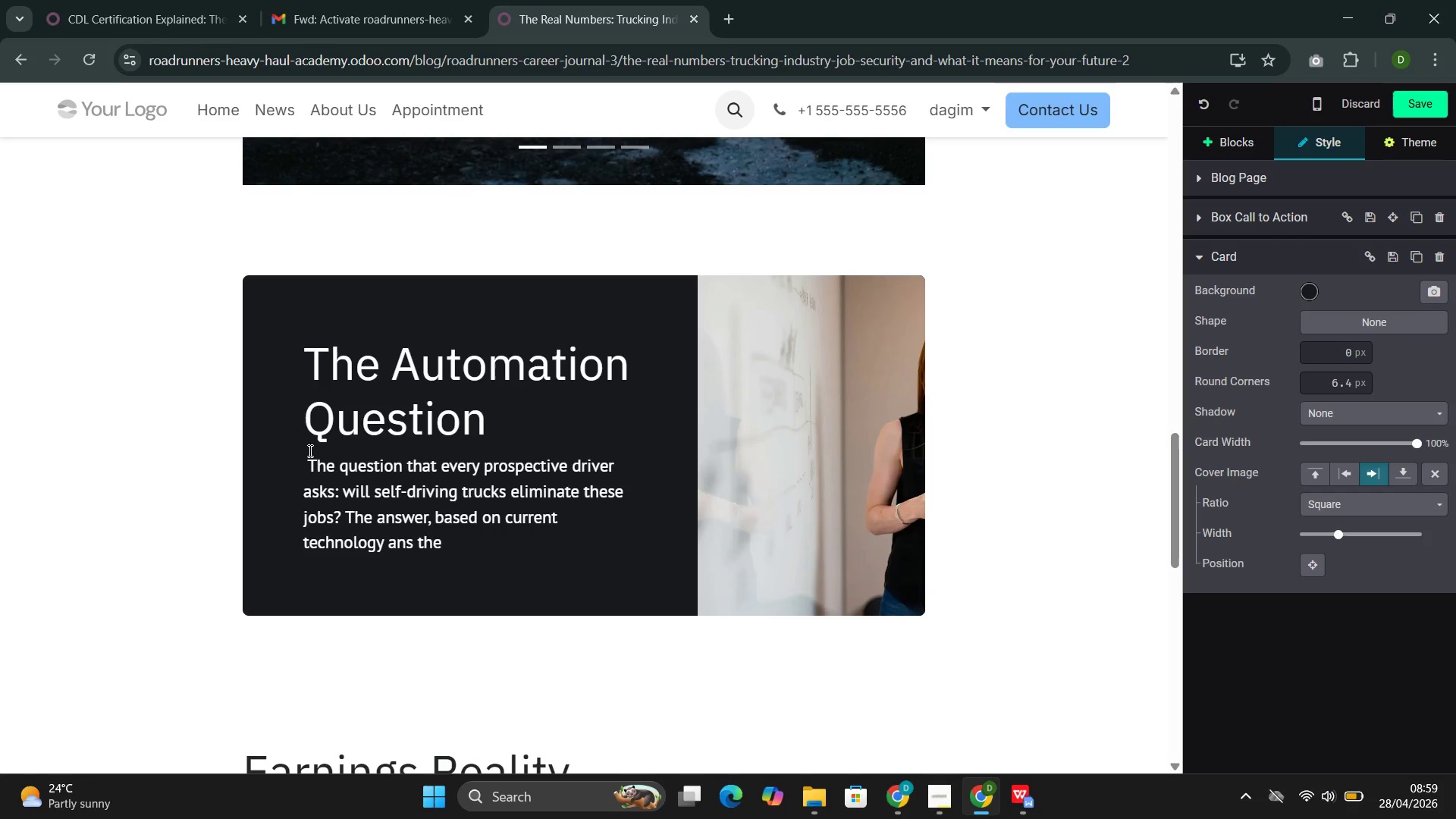 
key(Backspace)
 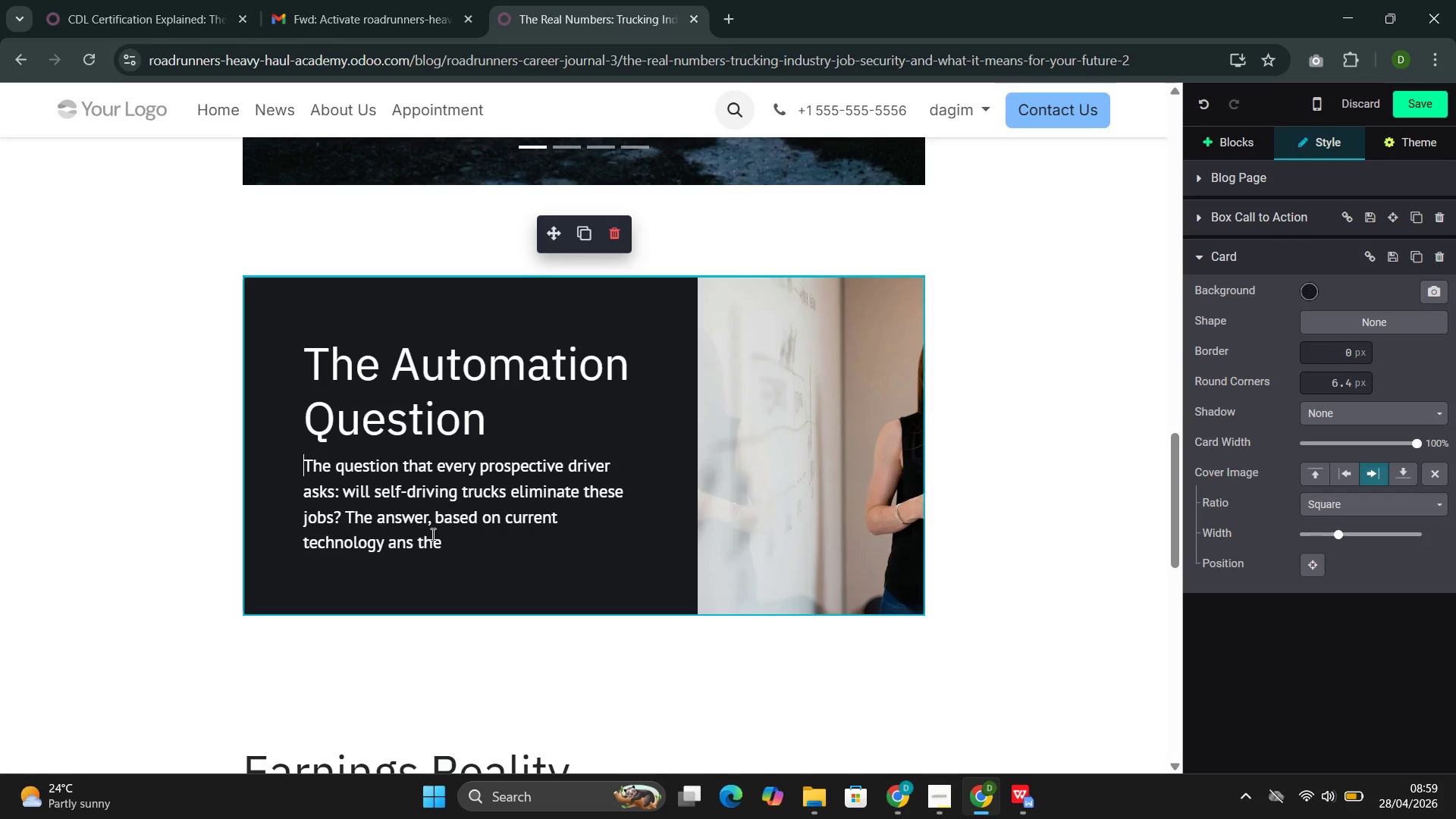 
left_click([446, 535])
 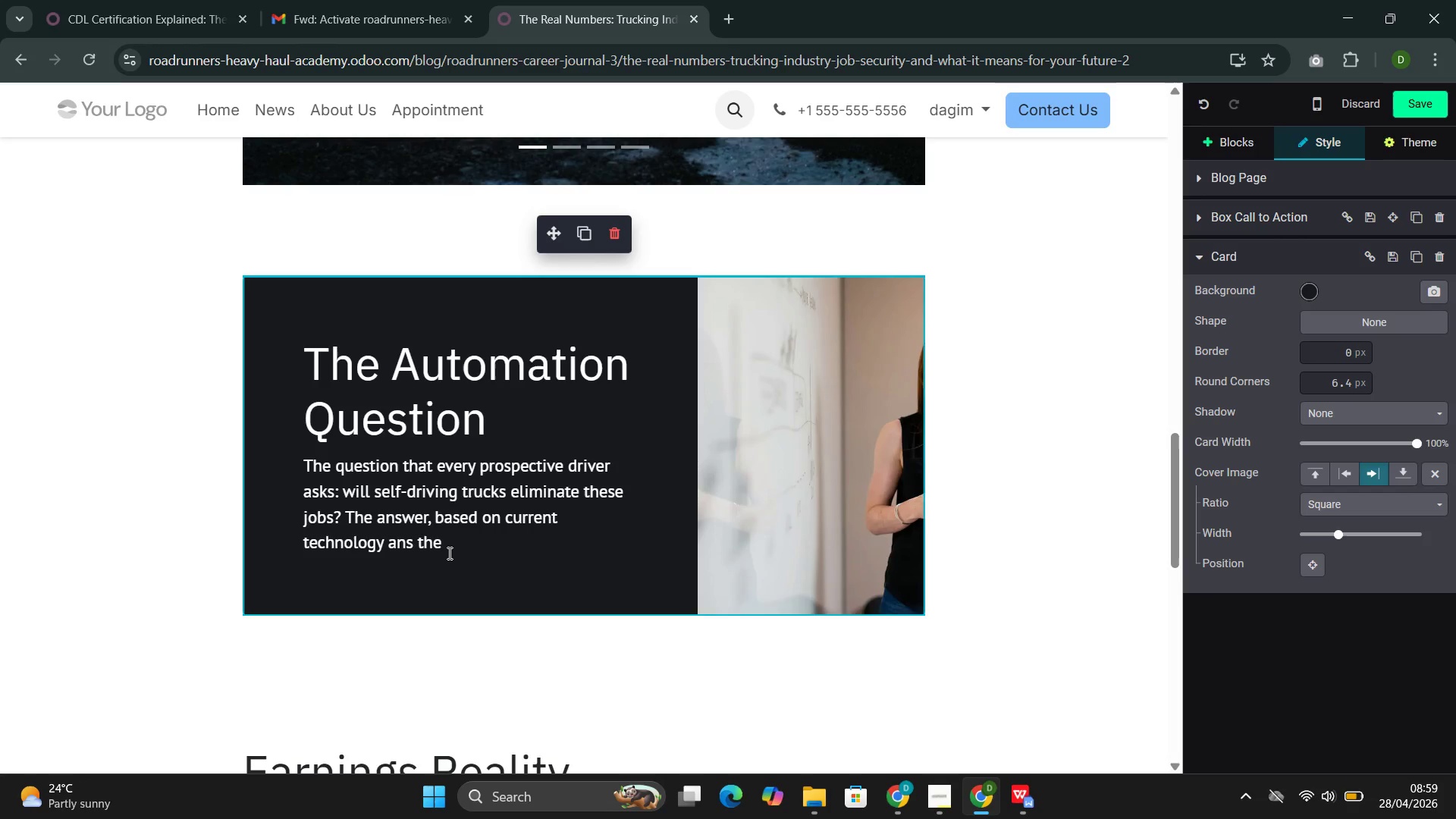 
type(regula)
 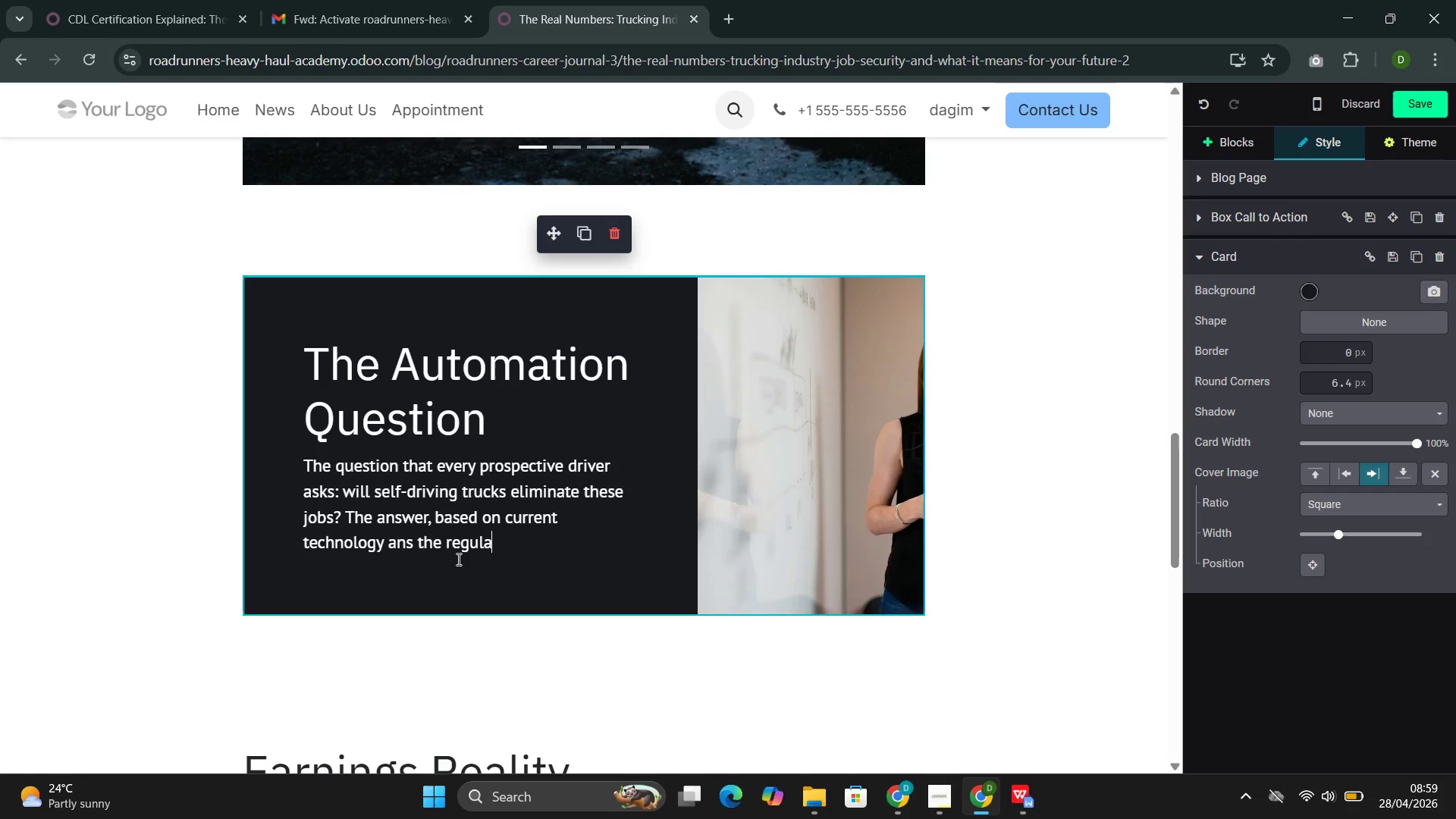 
type(tory enc)
key(Backspace)
type(vironment, is that auti)
key(Backspace)
type(onomous trucks wo)
key(Backspace)
type(ill ni)
key(Backspace)
type(or )
key(Backspace)
key(Backspace)
type(t replace human de)
key(Backspace)
type(rivers withing)
key(Backspace)
type( any career horizon rela)
key(Backspace)
type(eb)
key(Backspace)
type(vant to someone entr)
key(Backspace)
type(ering the fil)
key(Backspace)
type(le)
key(Backspace)
key(Backspace)
type(ed)
 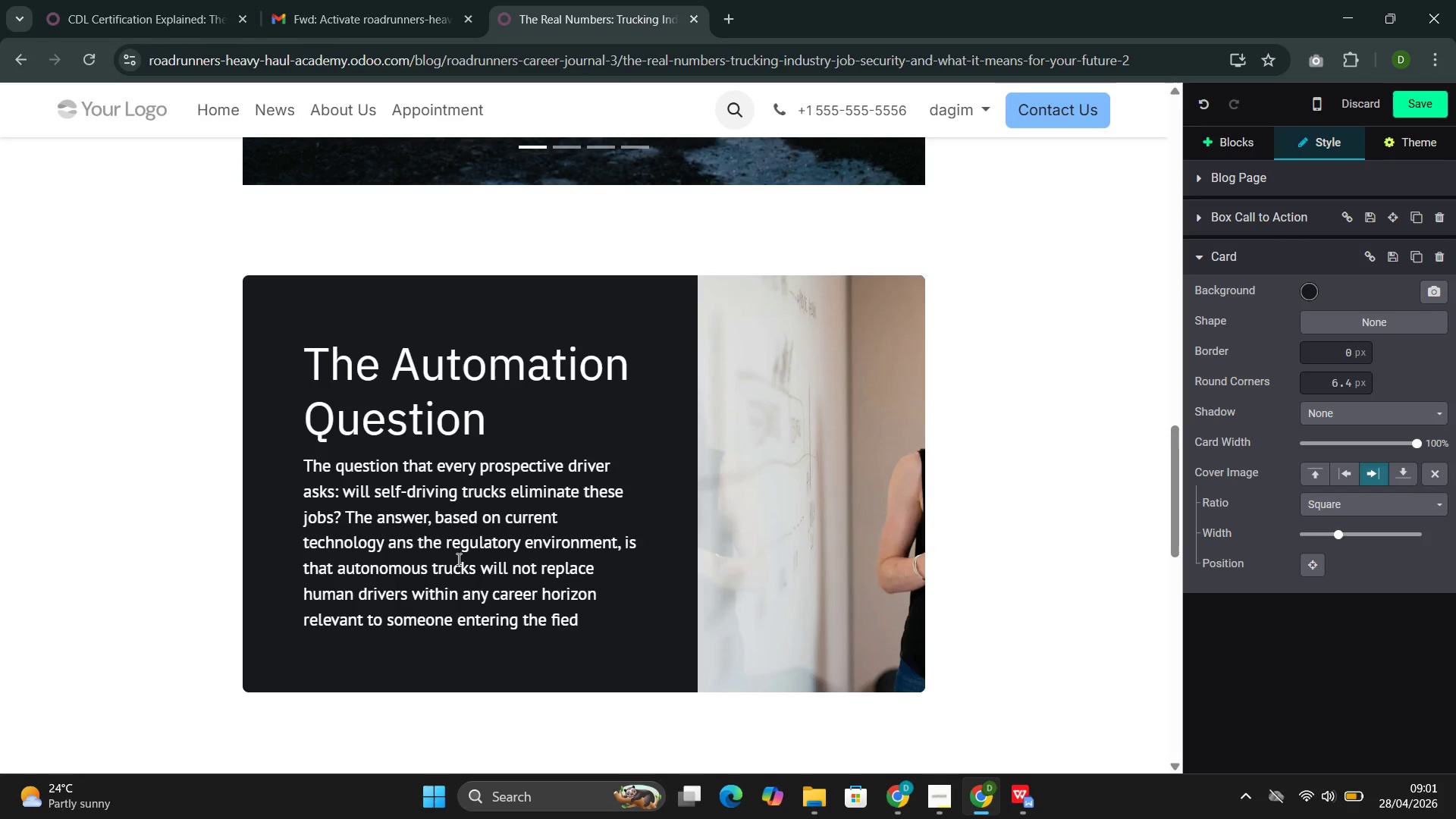 
key(ArrowLeft)
 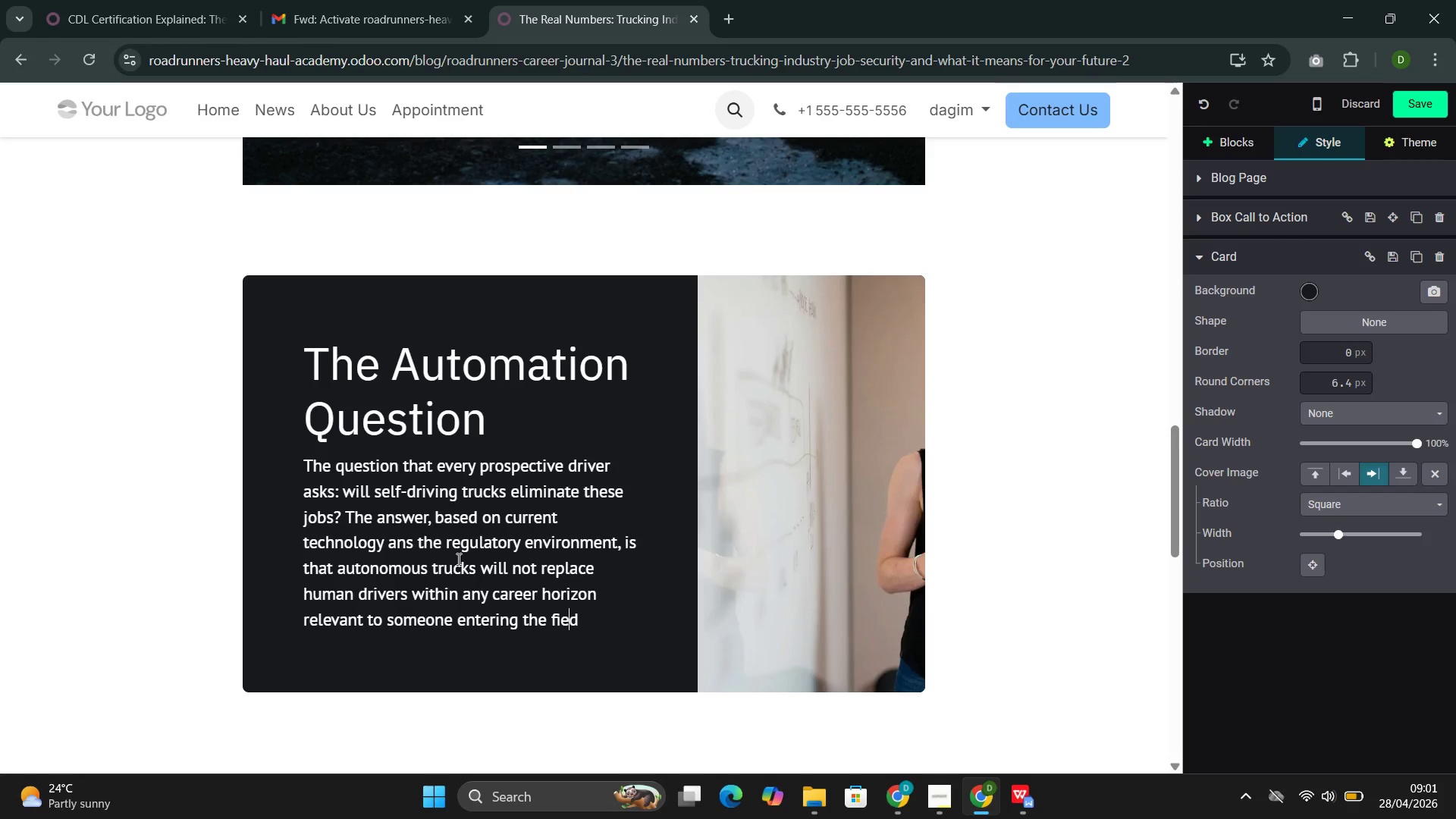 
key(Slash)
 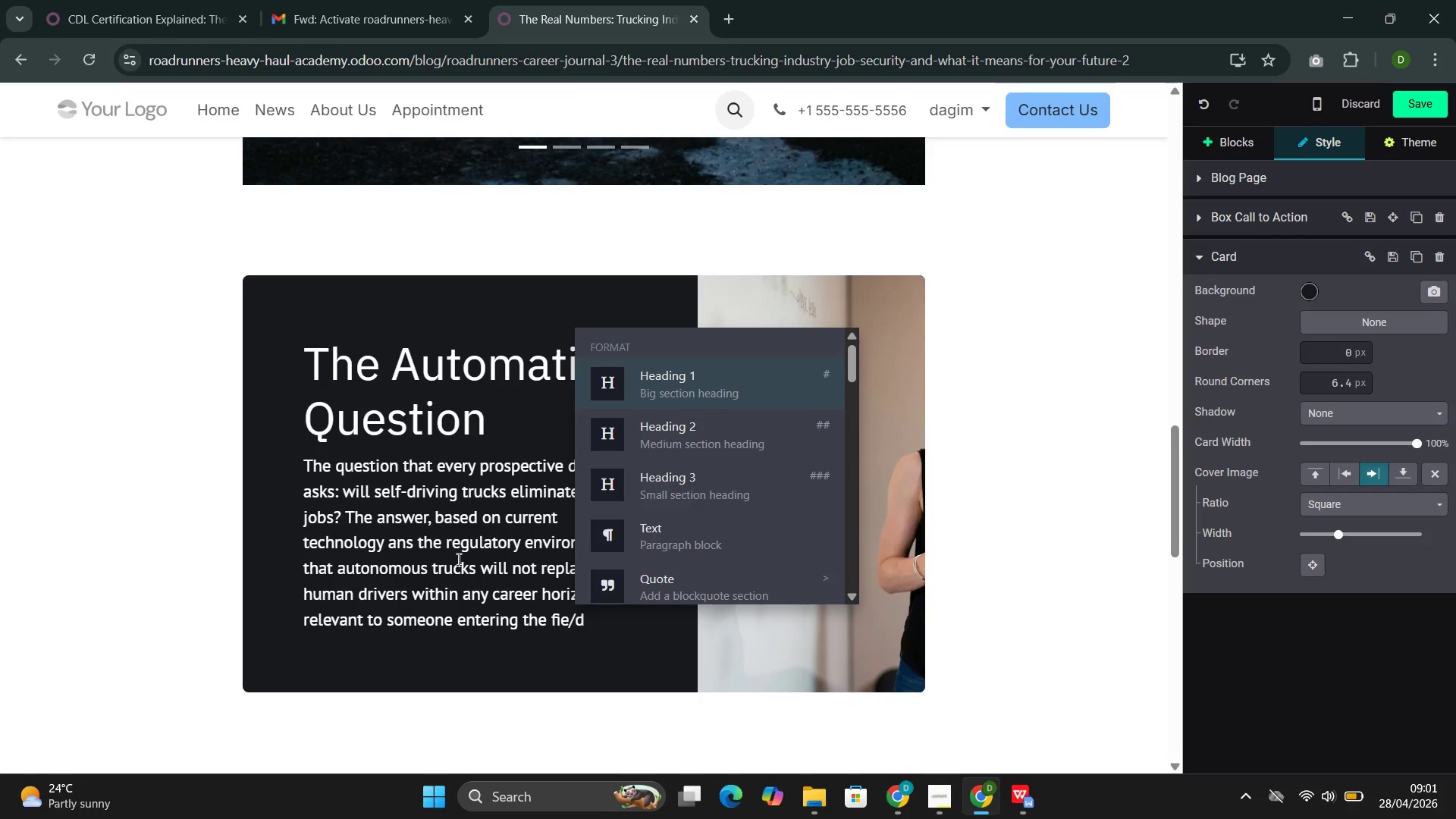 
key(Backspace)
 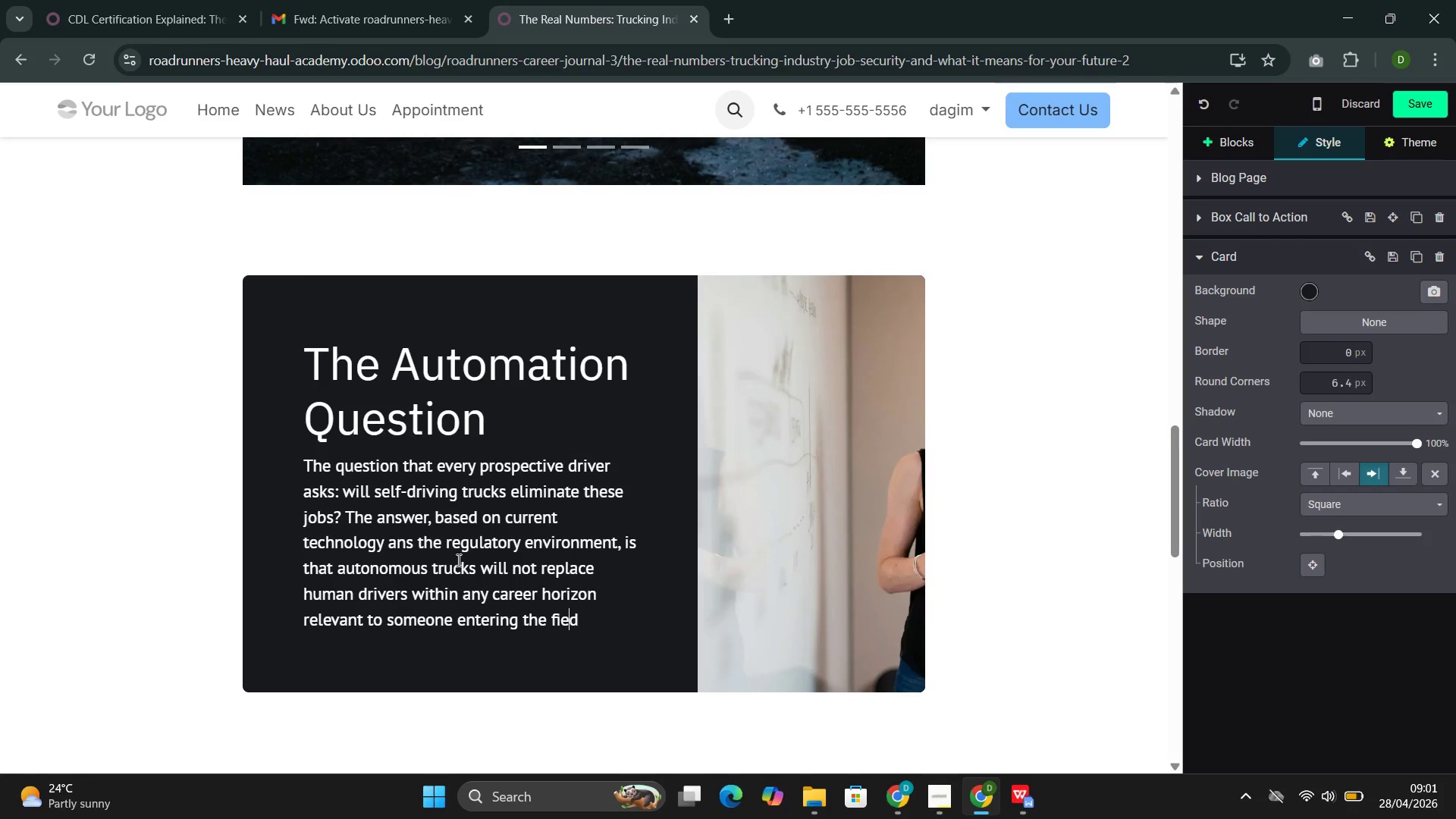 
key(L)
 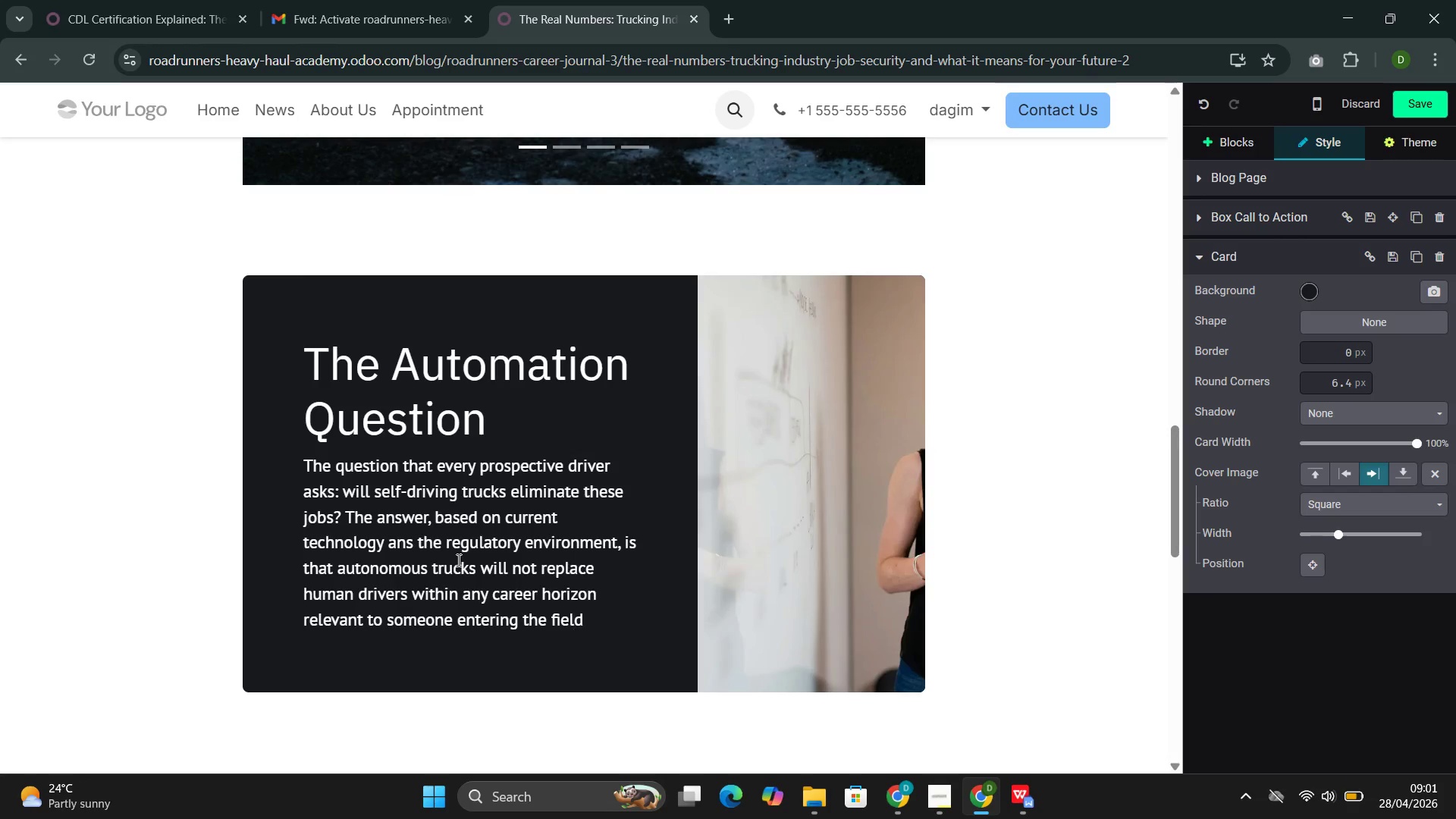 
key(ArrowRight)
 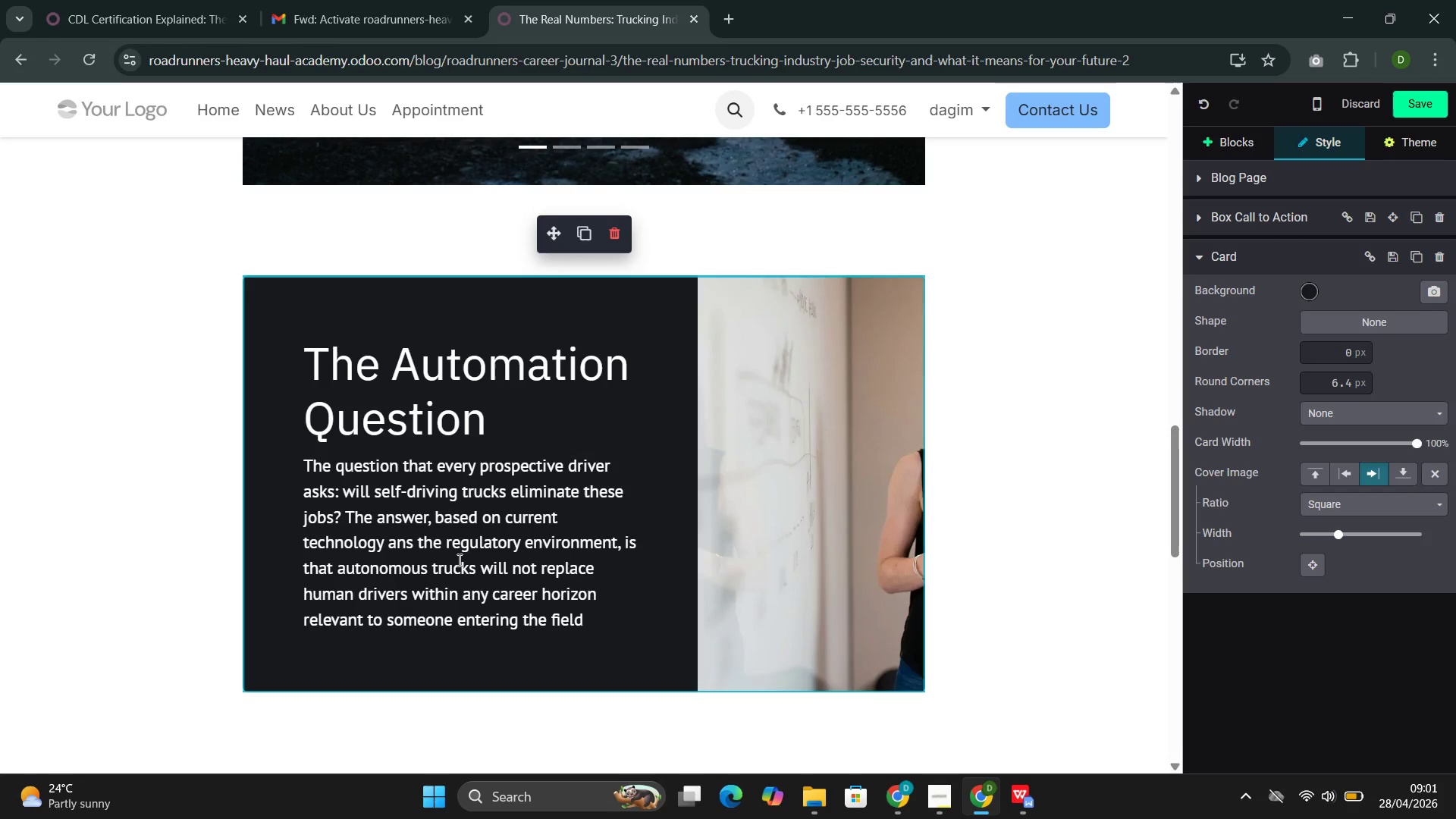 
type( today)
 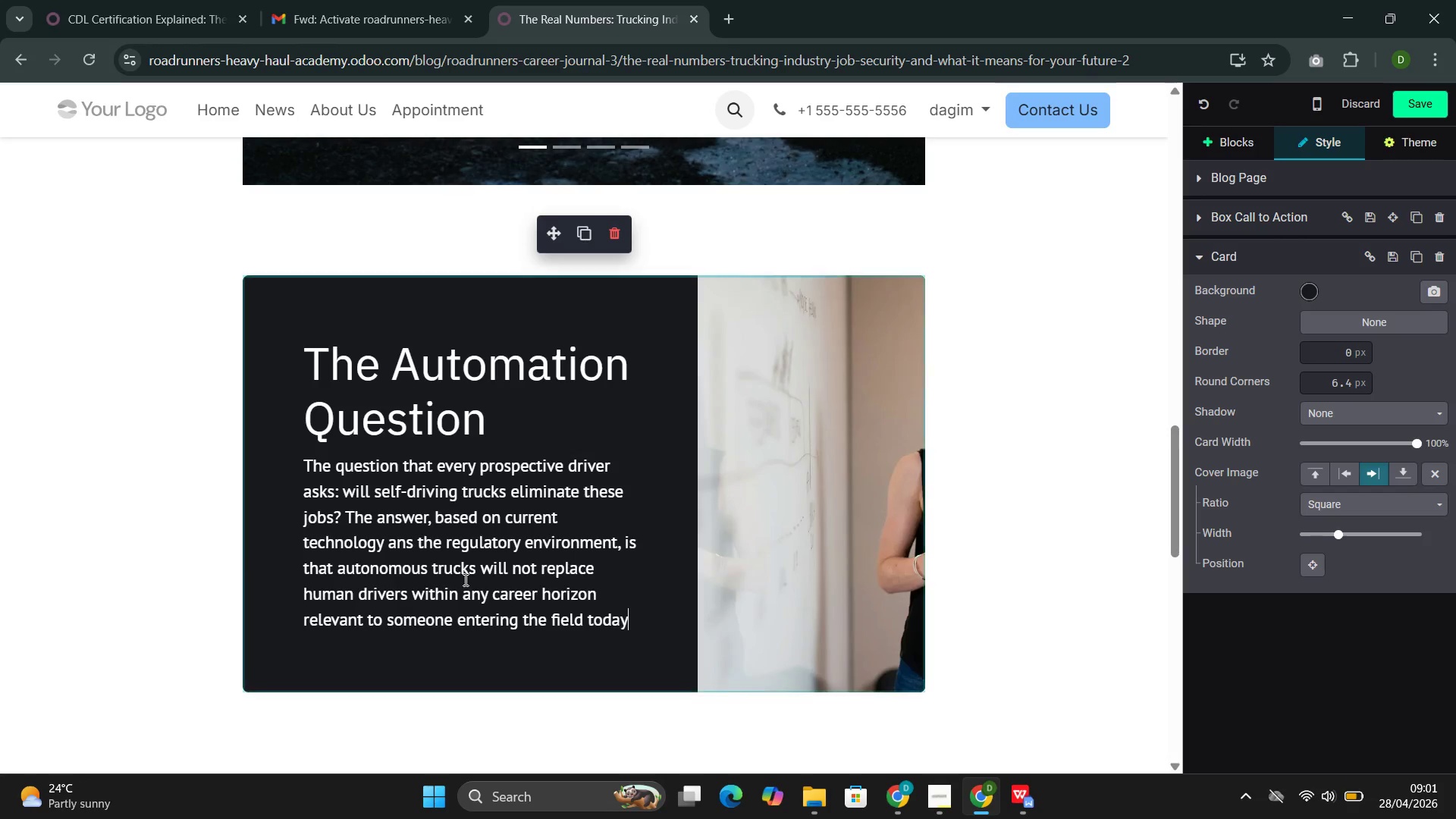 
key(Period)
 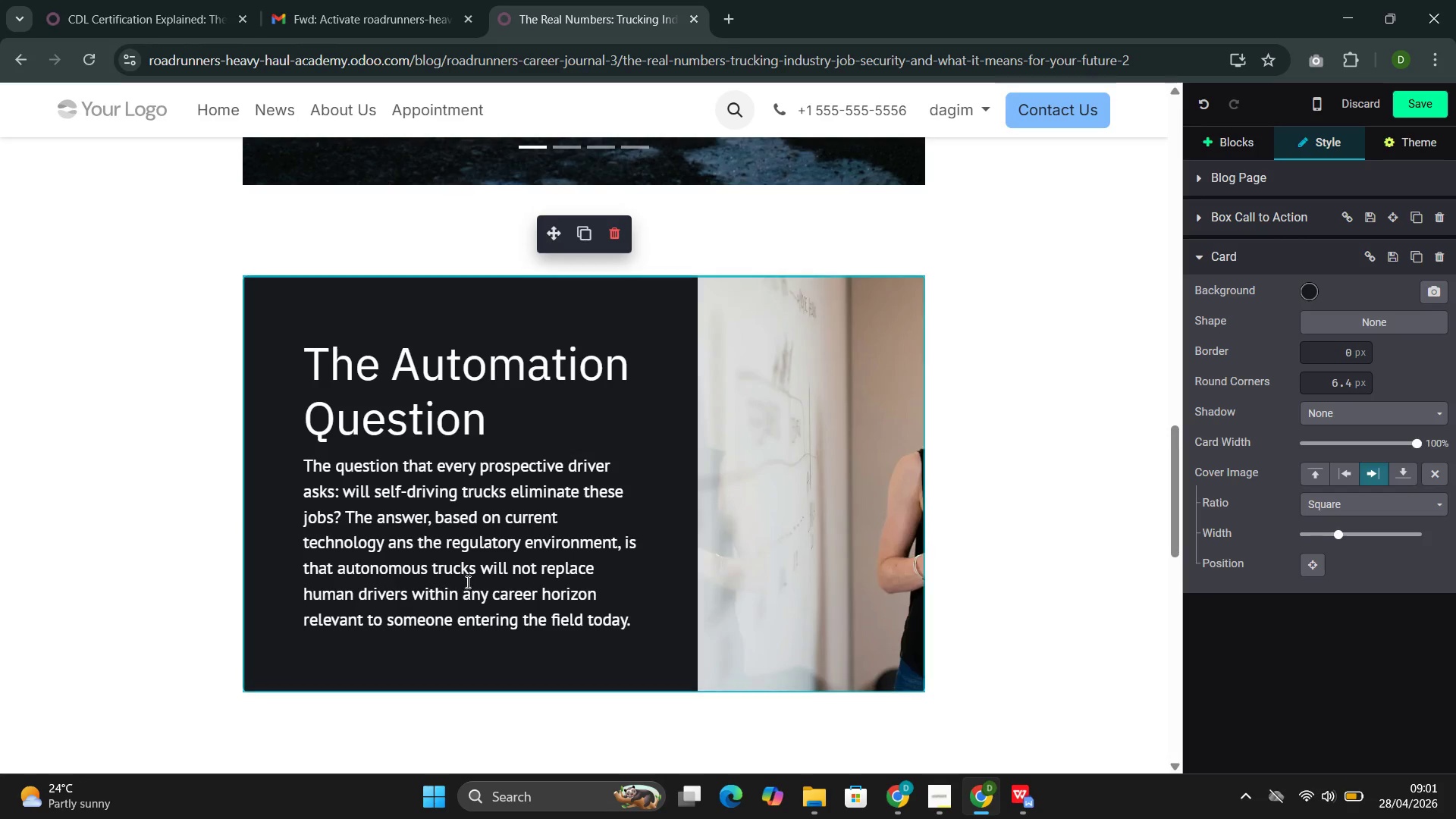 
scroll: coordinate [504, 606], scroll_direction: down, amount: 2.0
 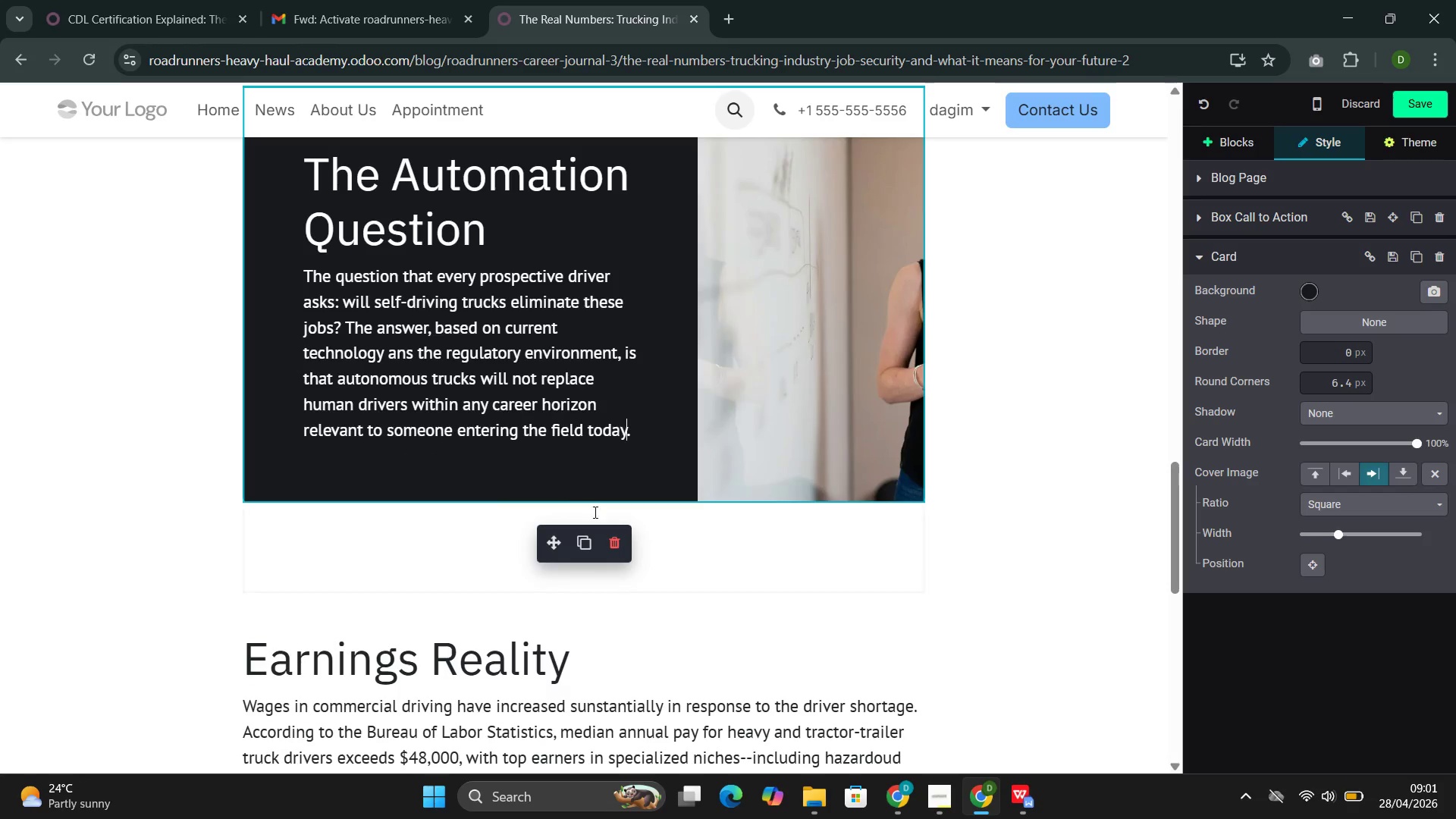 
left_click([476, 523])
 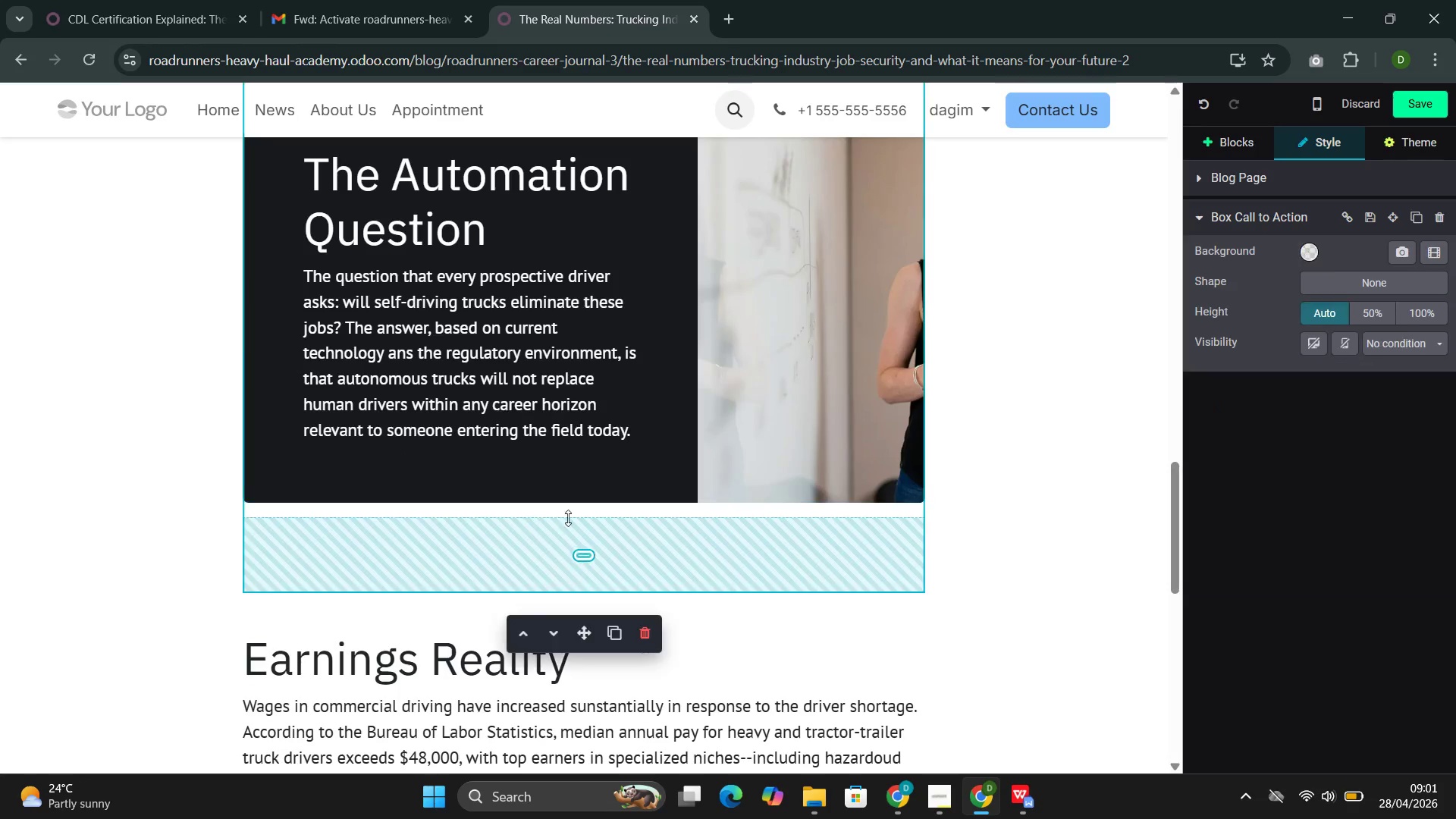 
scroll: coordinate [568, 515], scroll_direction: up, amount: 4.0
 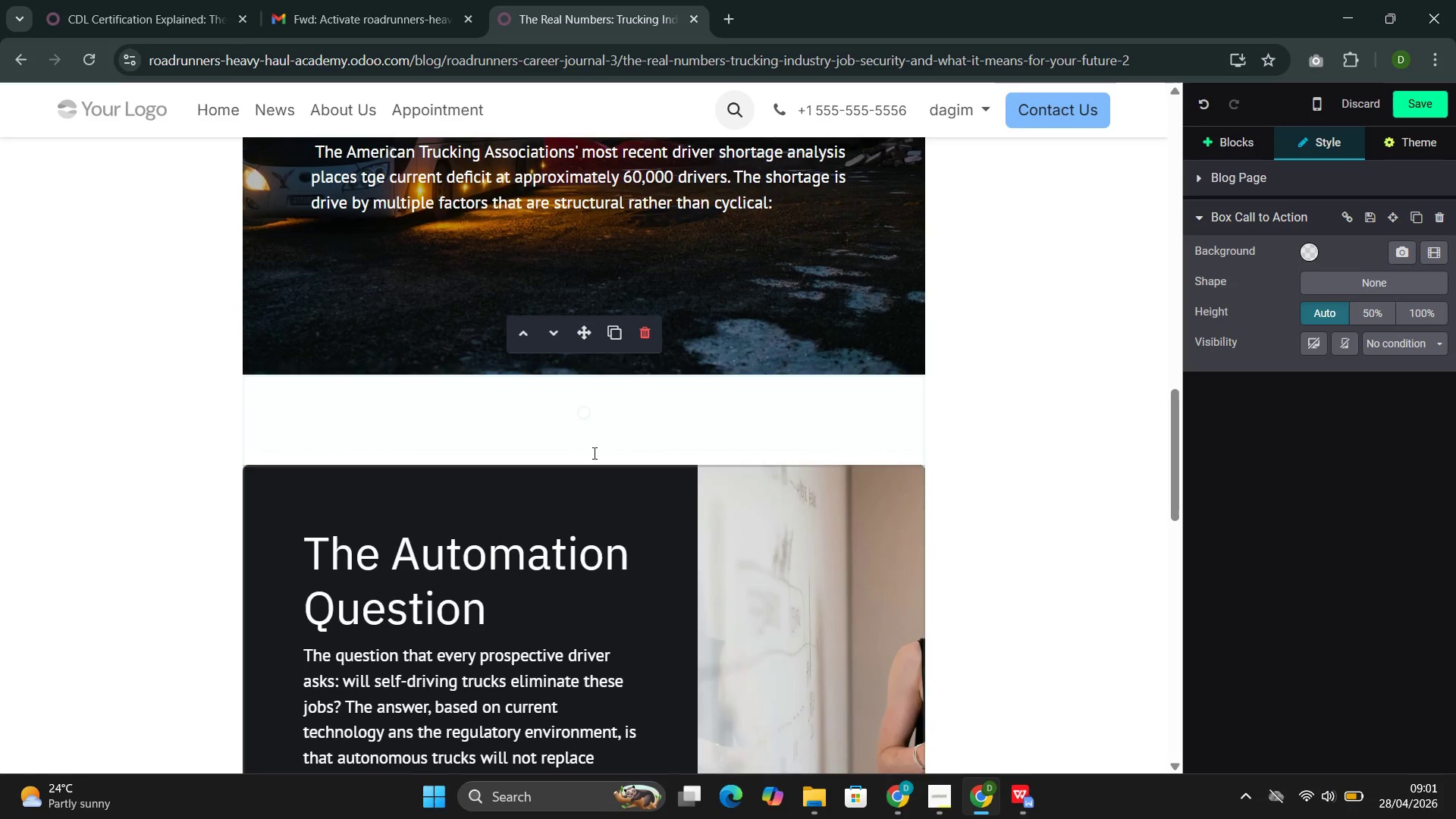 
left_click([595, 444])
 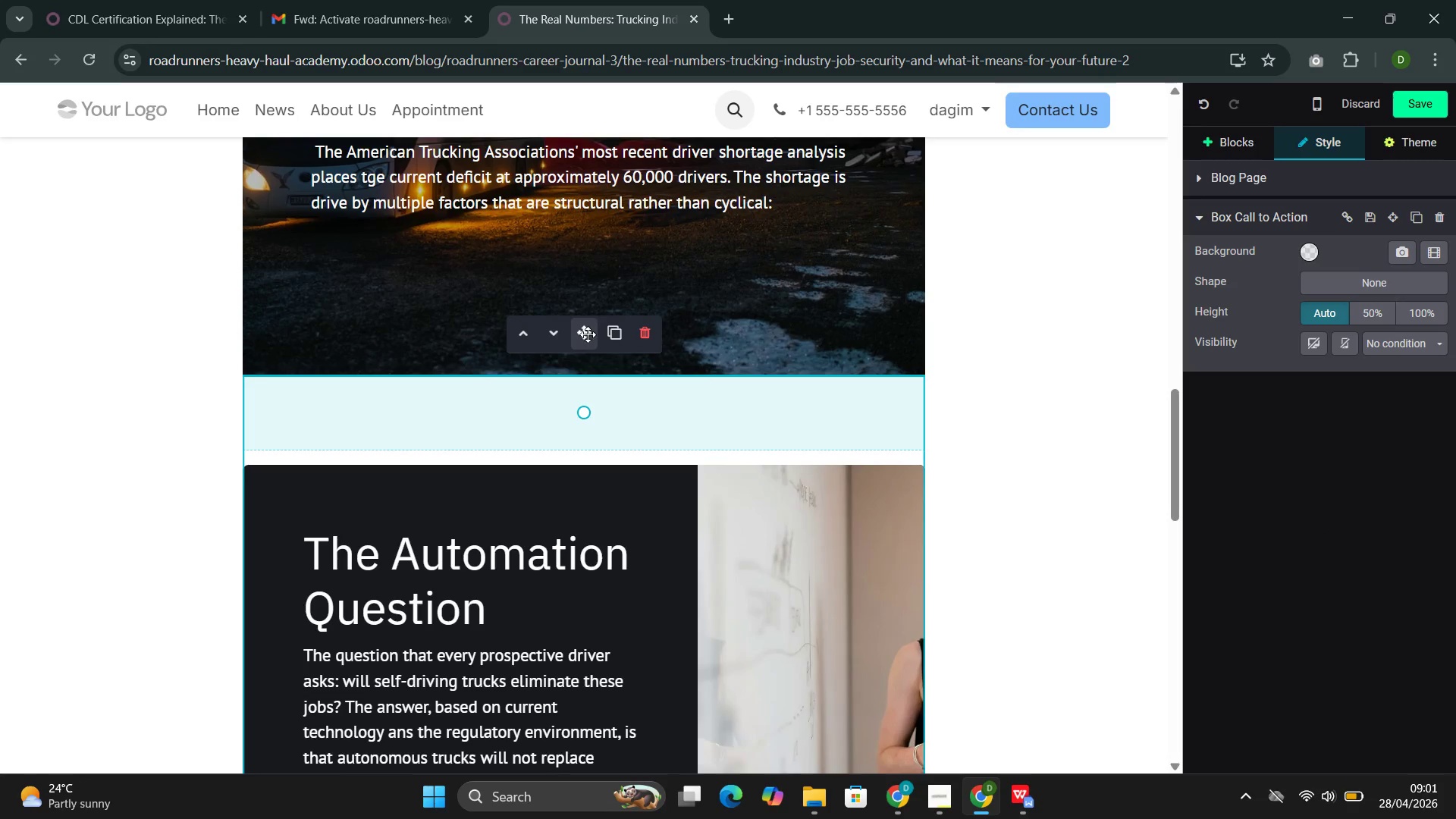 
left_click_drag(start_coordinate=[589, 335], to_coordinate=[625, 291])
 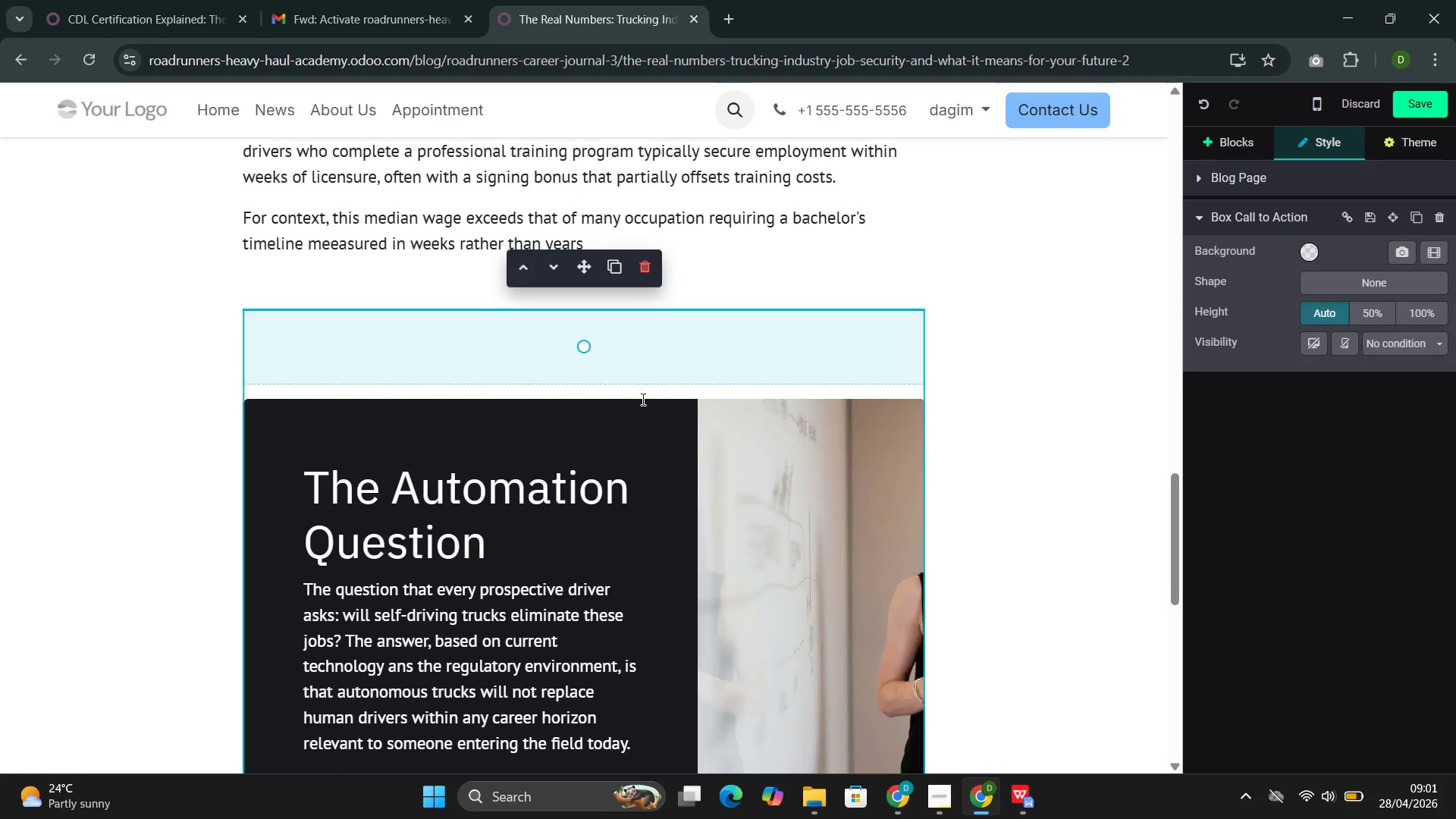 
scroll: coordinate [640, 400], scroll_direction: down, amount: 3.0
 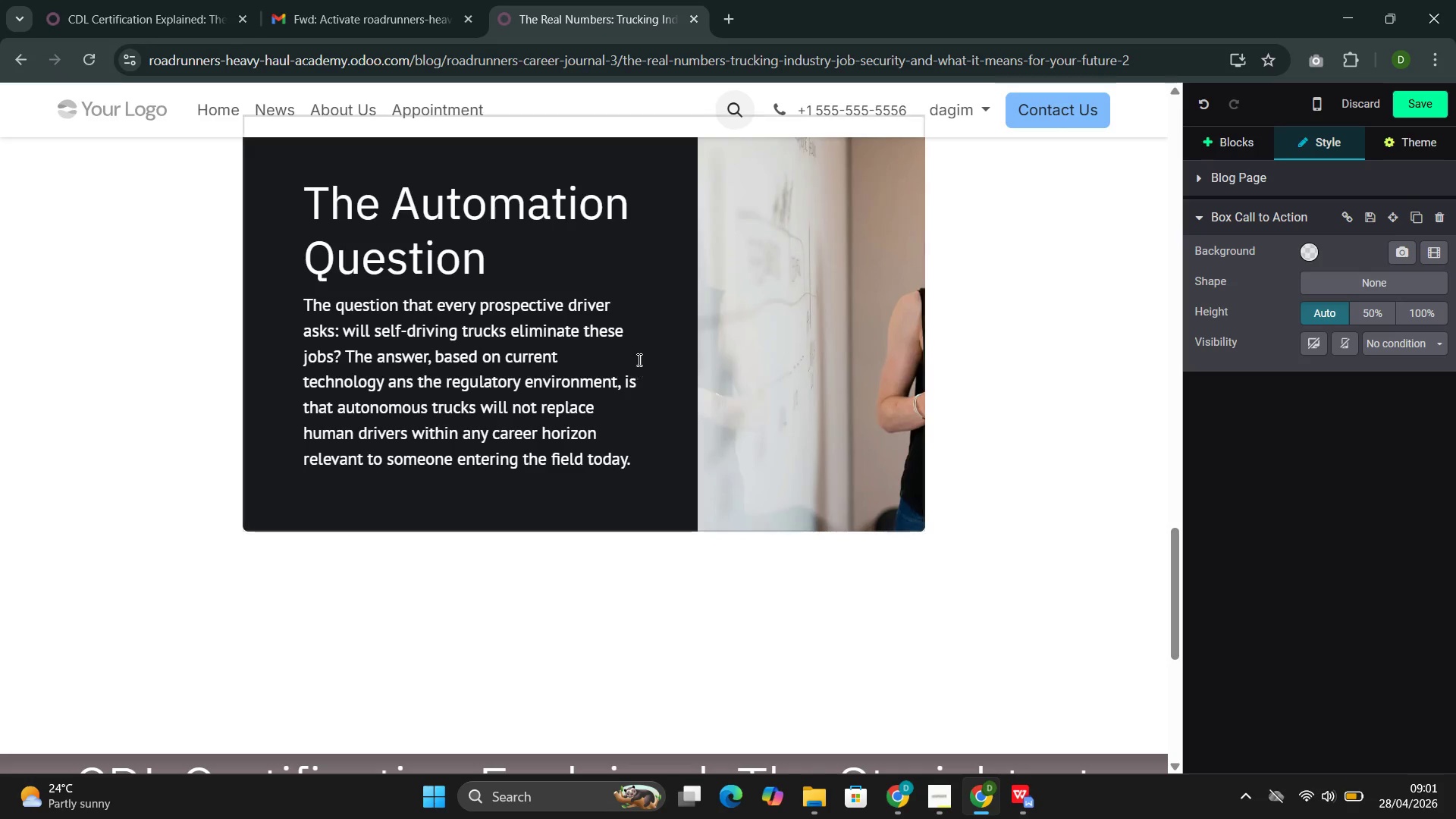 
left_click([639, 358])
 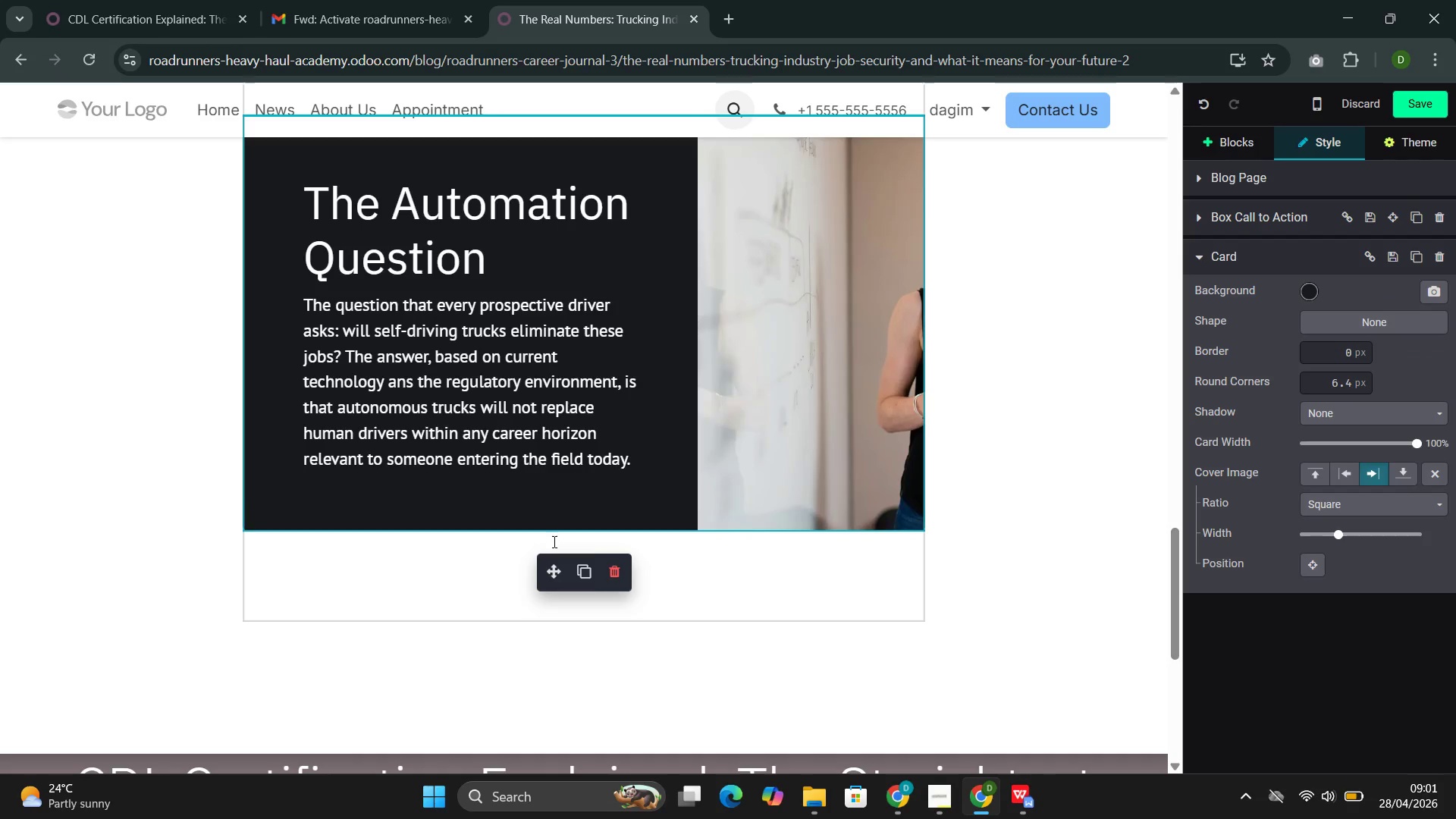 
left_click([590, 575])
 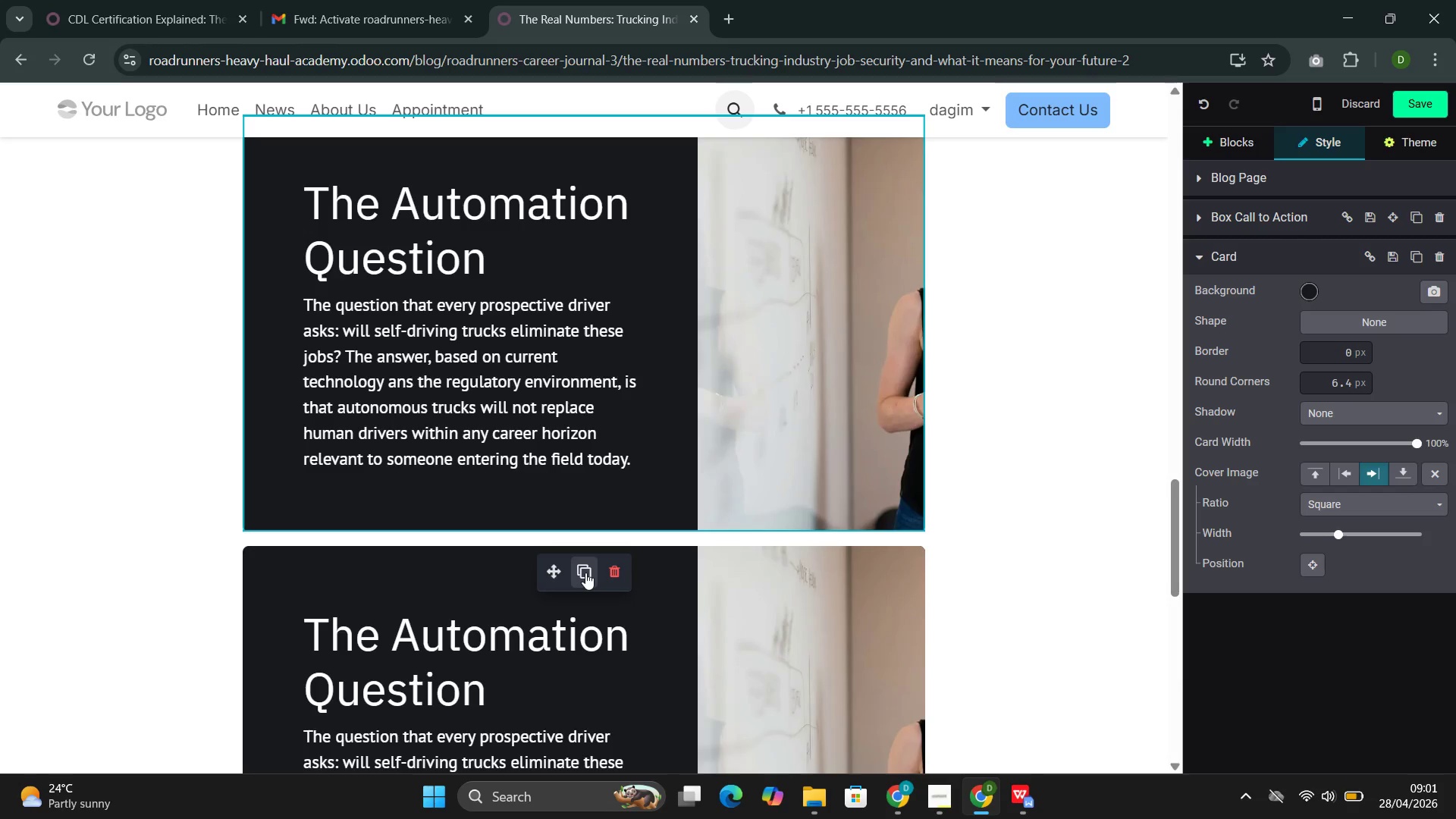 
scroll: coordinate [576, 658], scroll_direction: down, amount: 7.0
 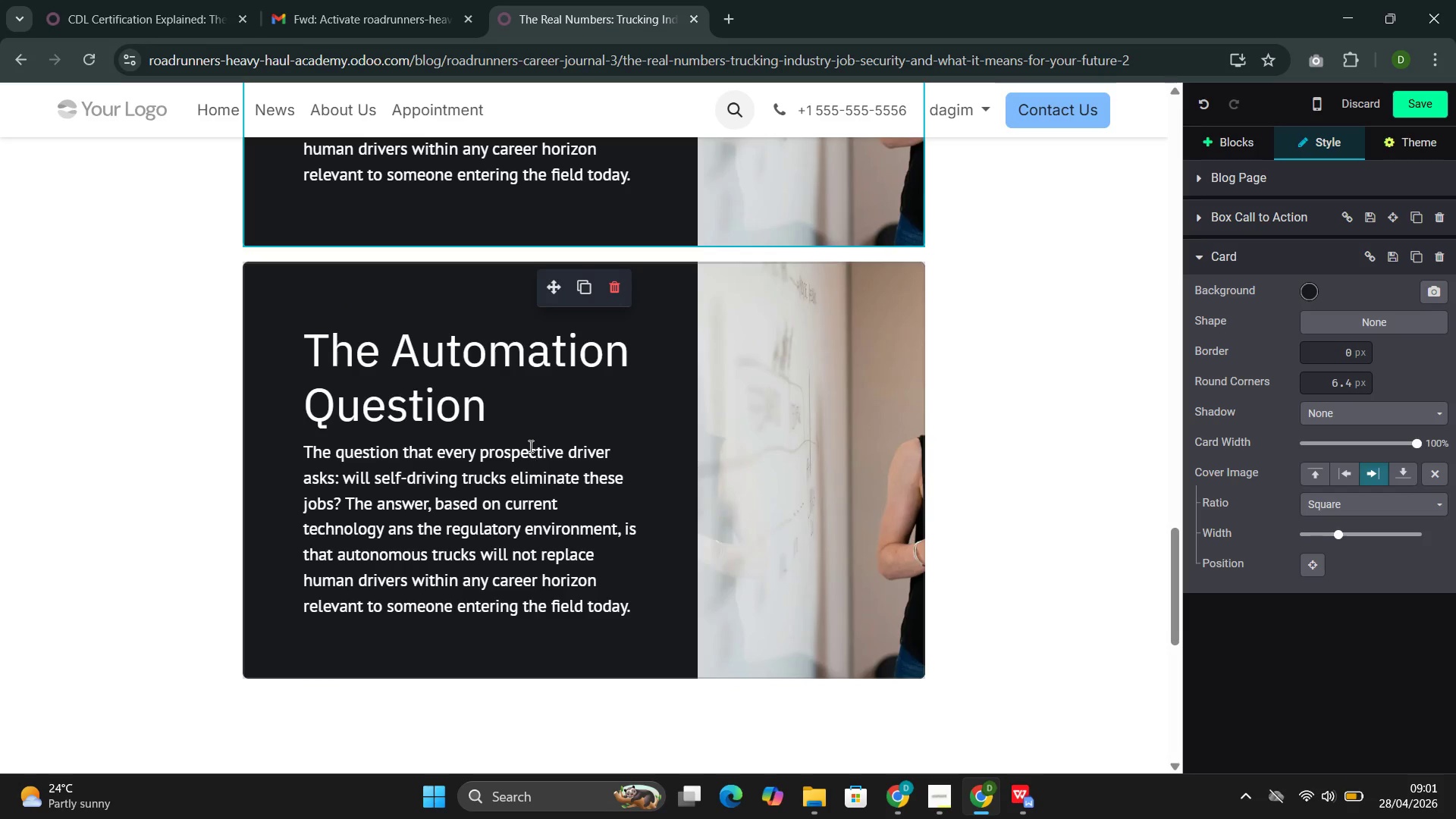 
left_click_drag(start_coordinate=[512, 414], to_coordinate=[297, 372])
 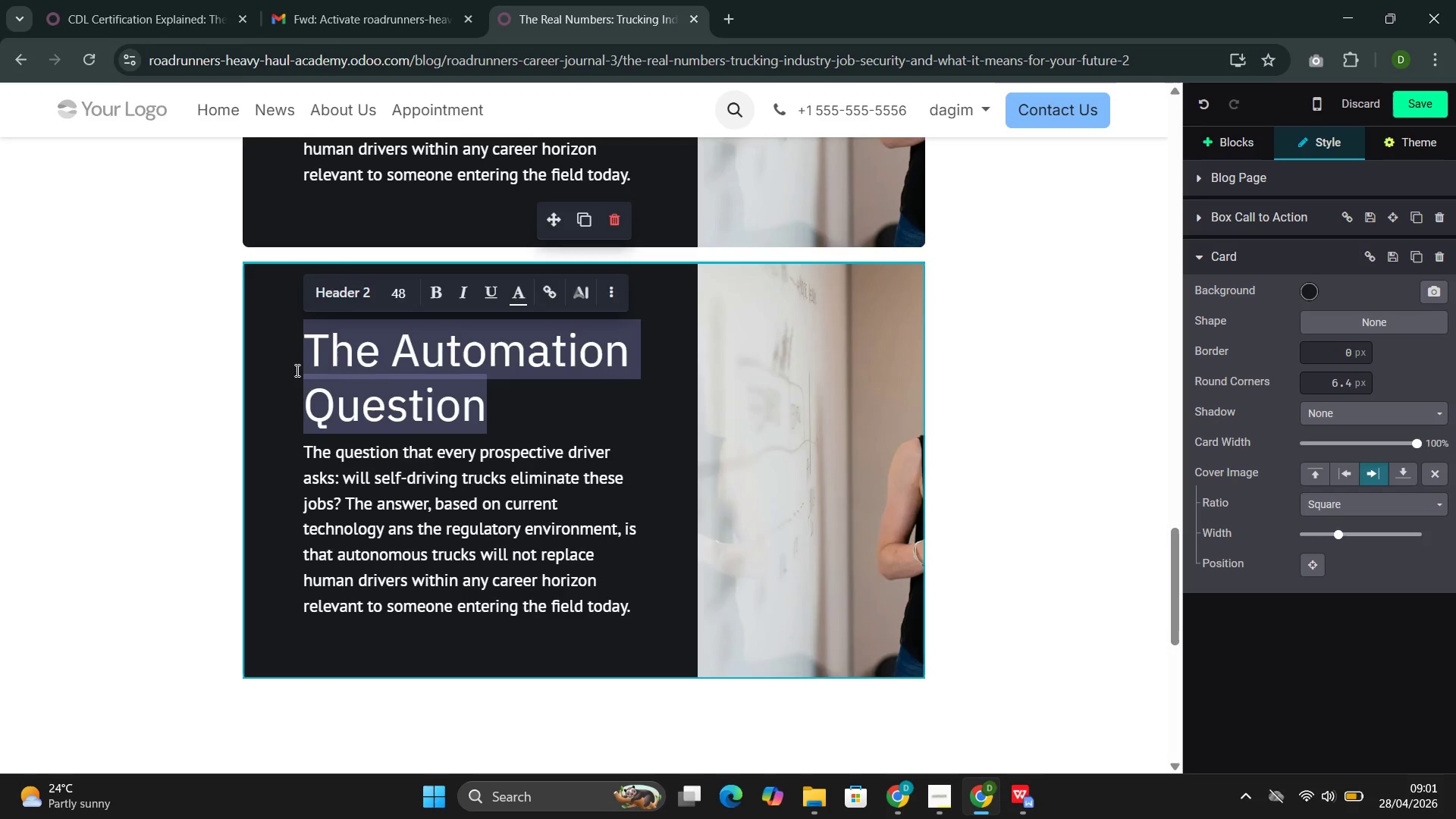 
key(Backspace)
 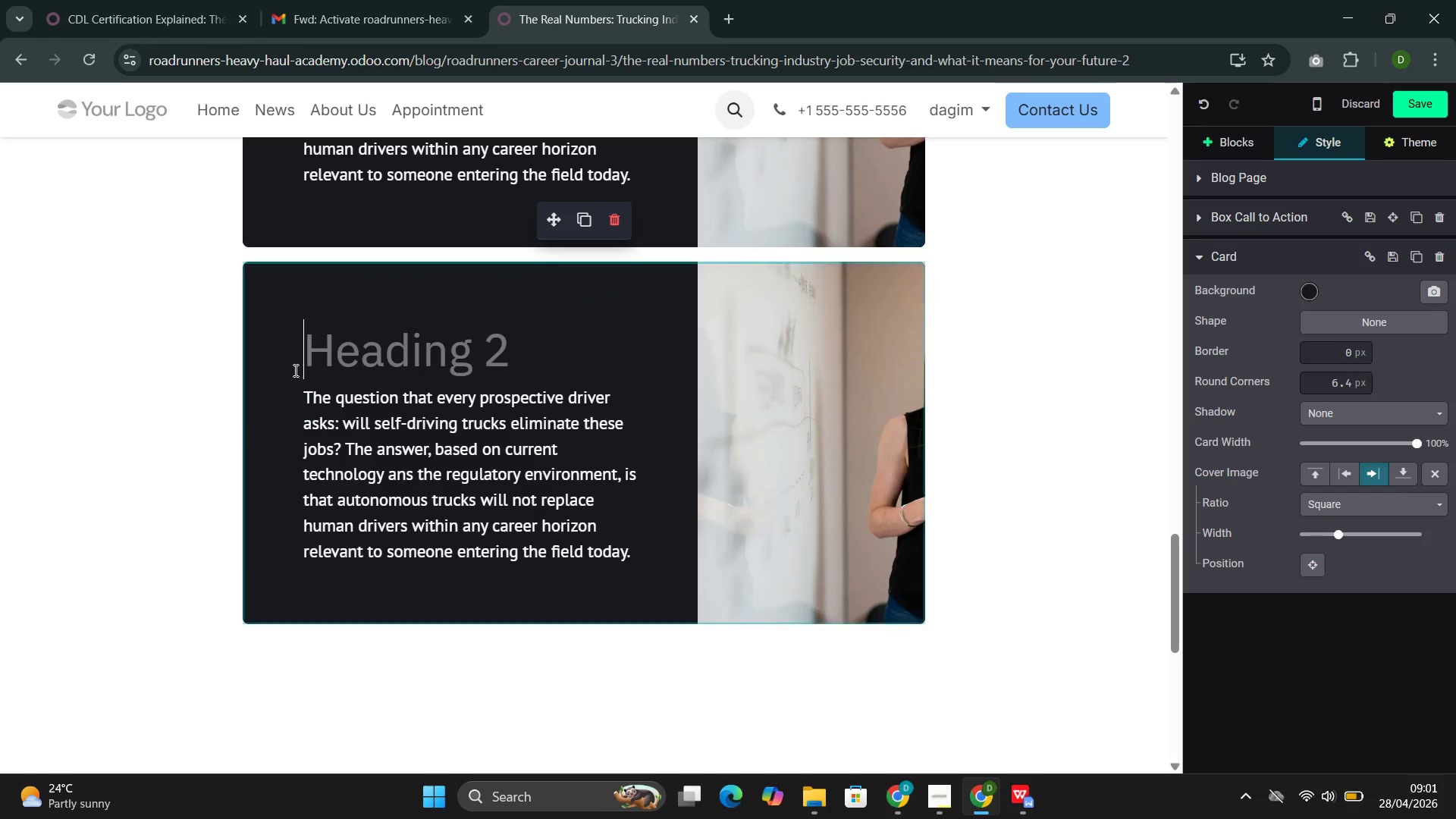 
key(Backspace)
 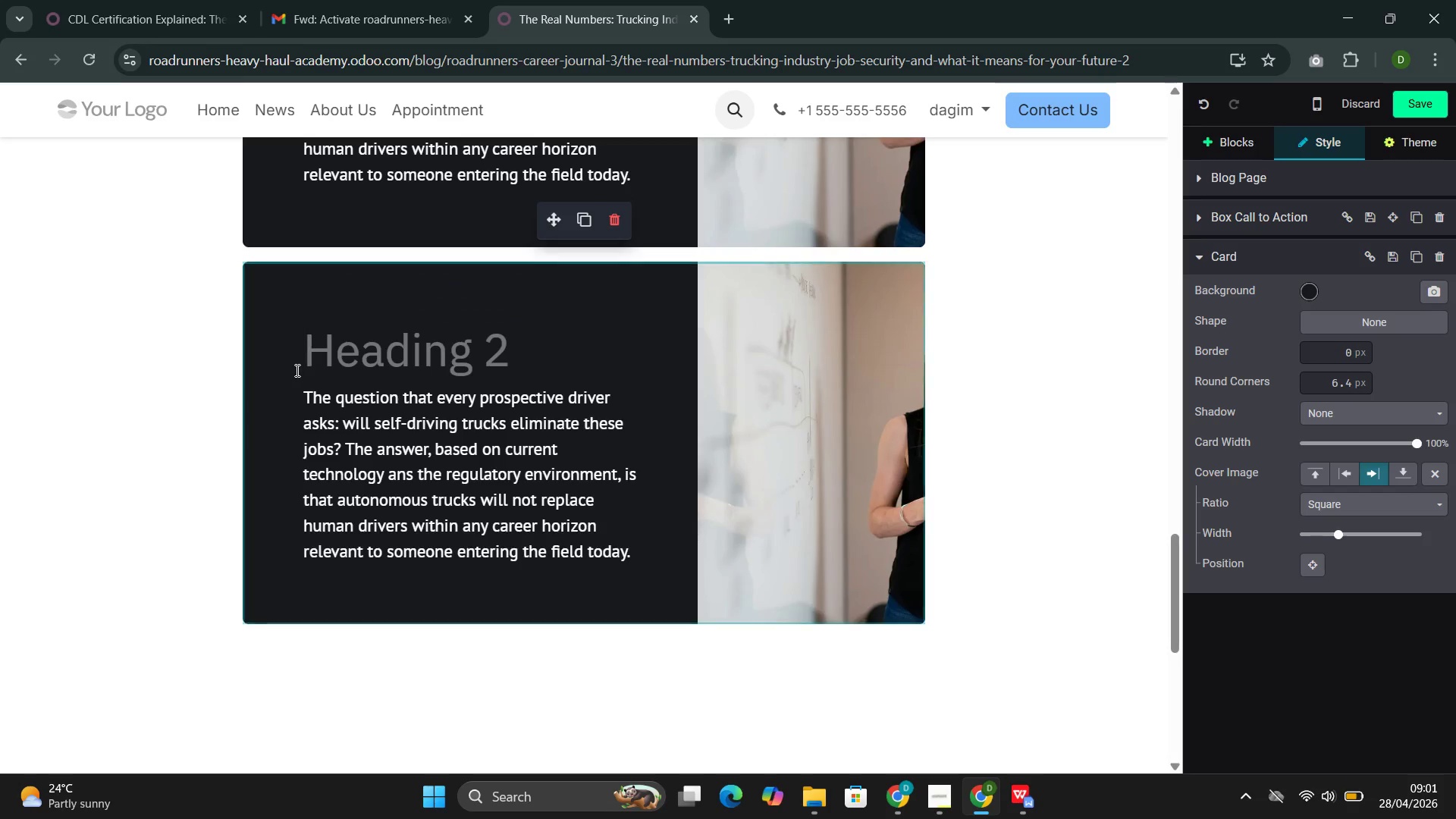 
key(Backspace)
 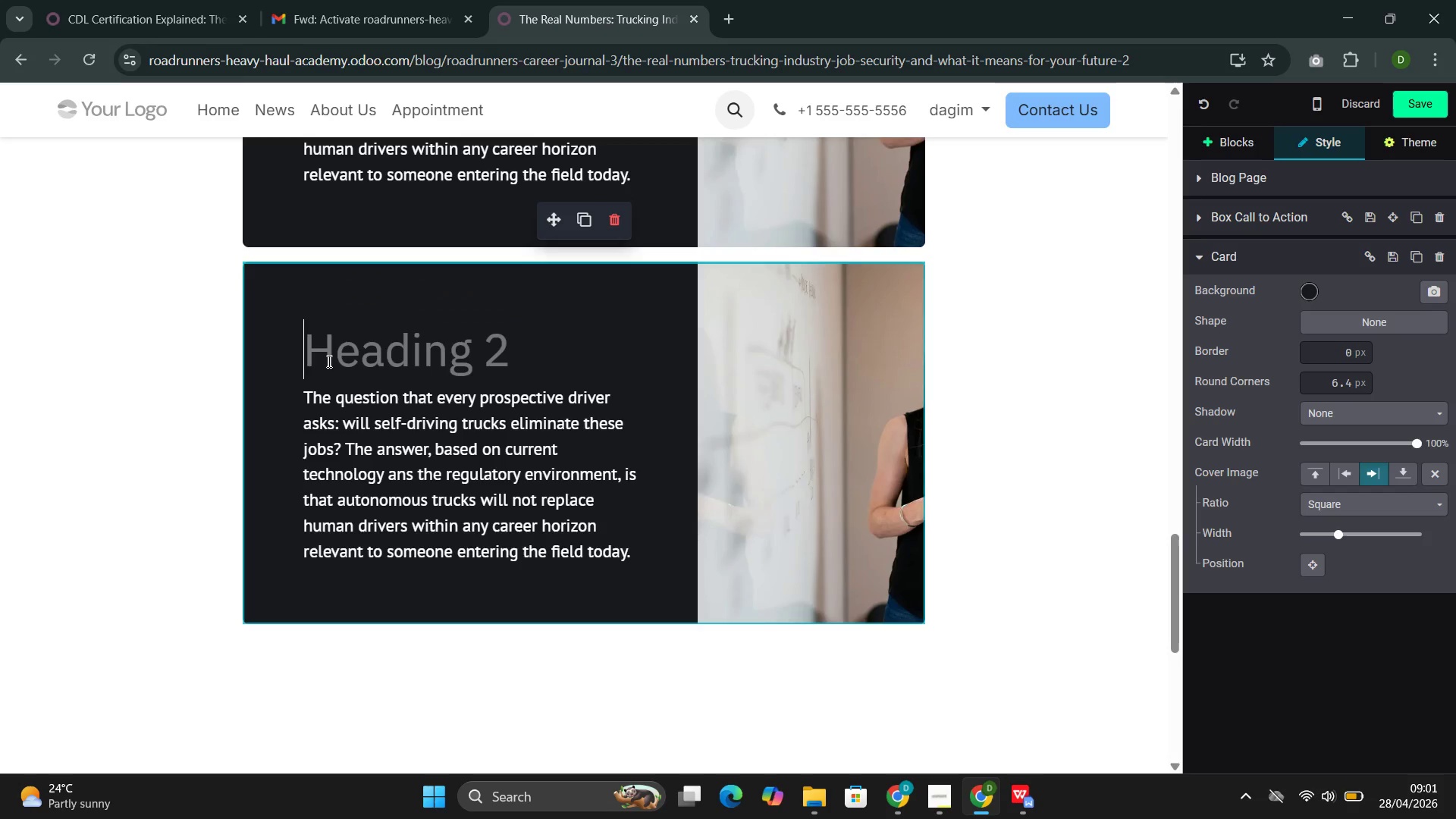 
double_click([328, 361])
 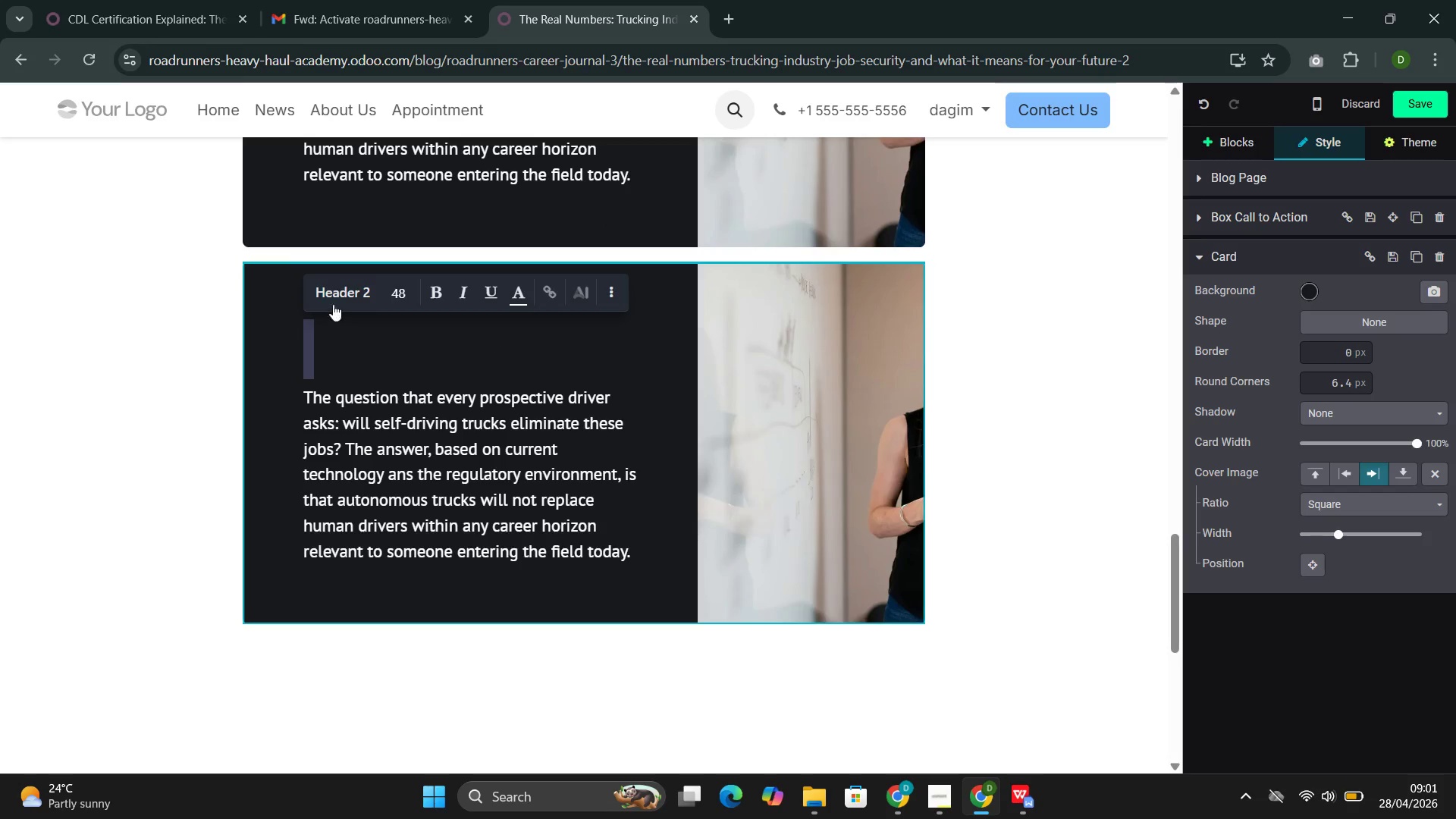 
left_click([339, 297])
 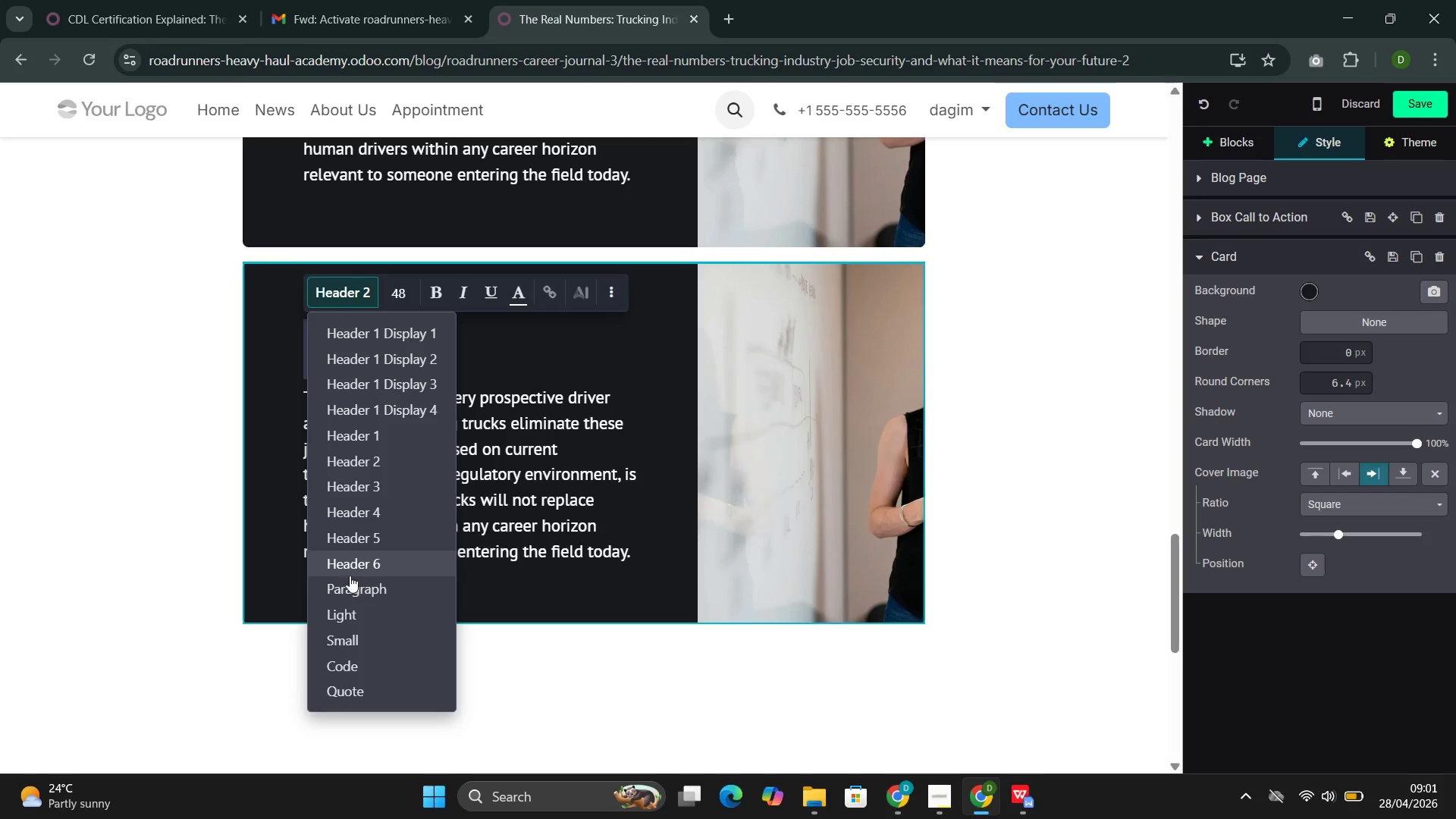 
left_click([350, 585])
 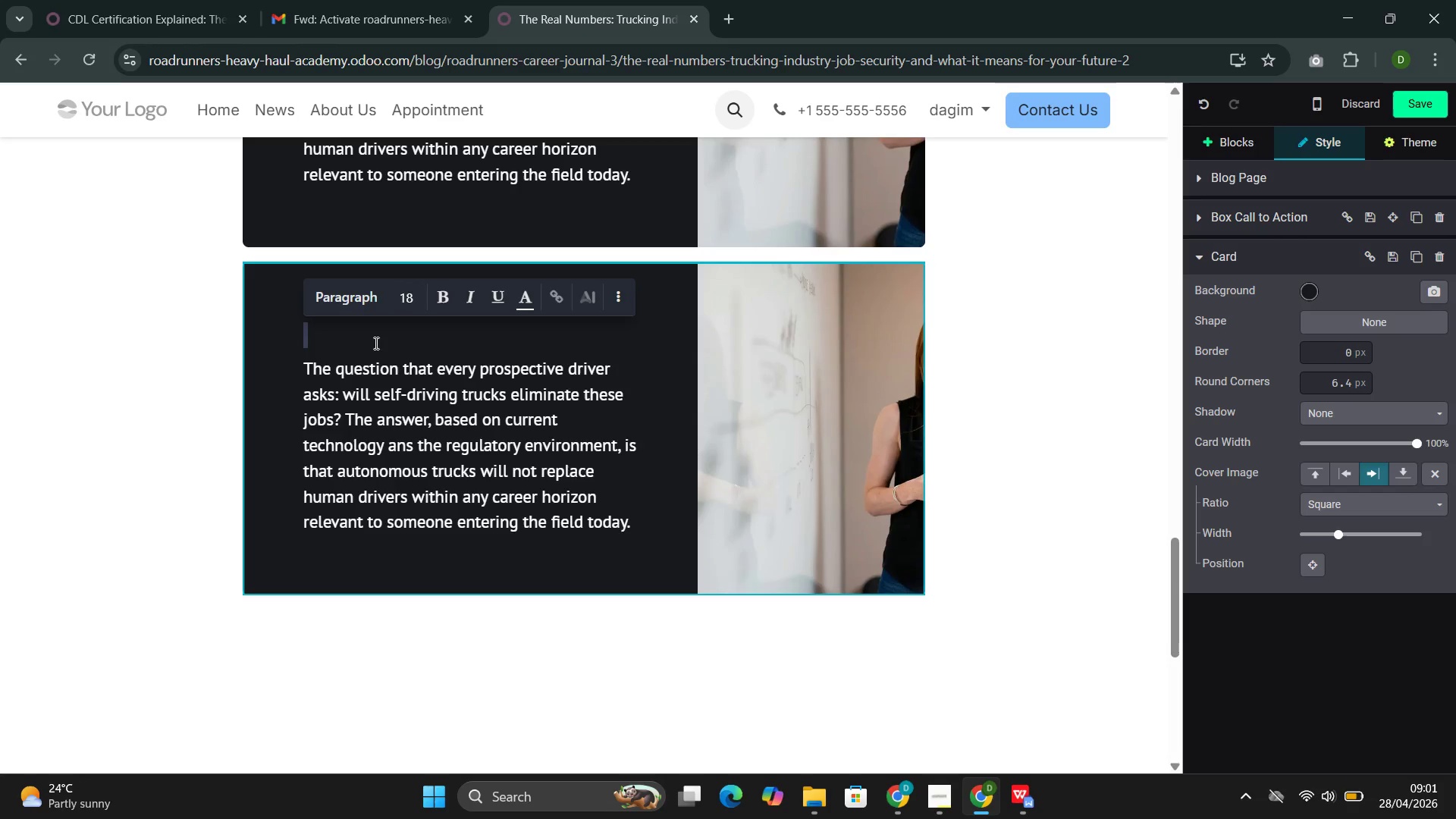 
left_click([357, 415])
 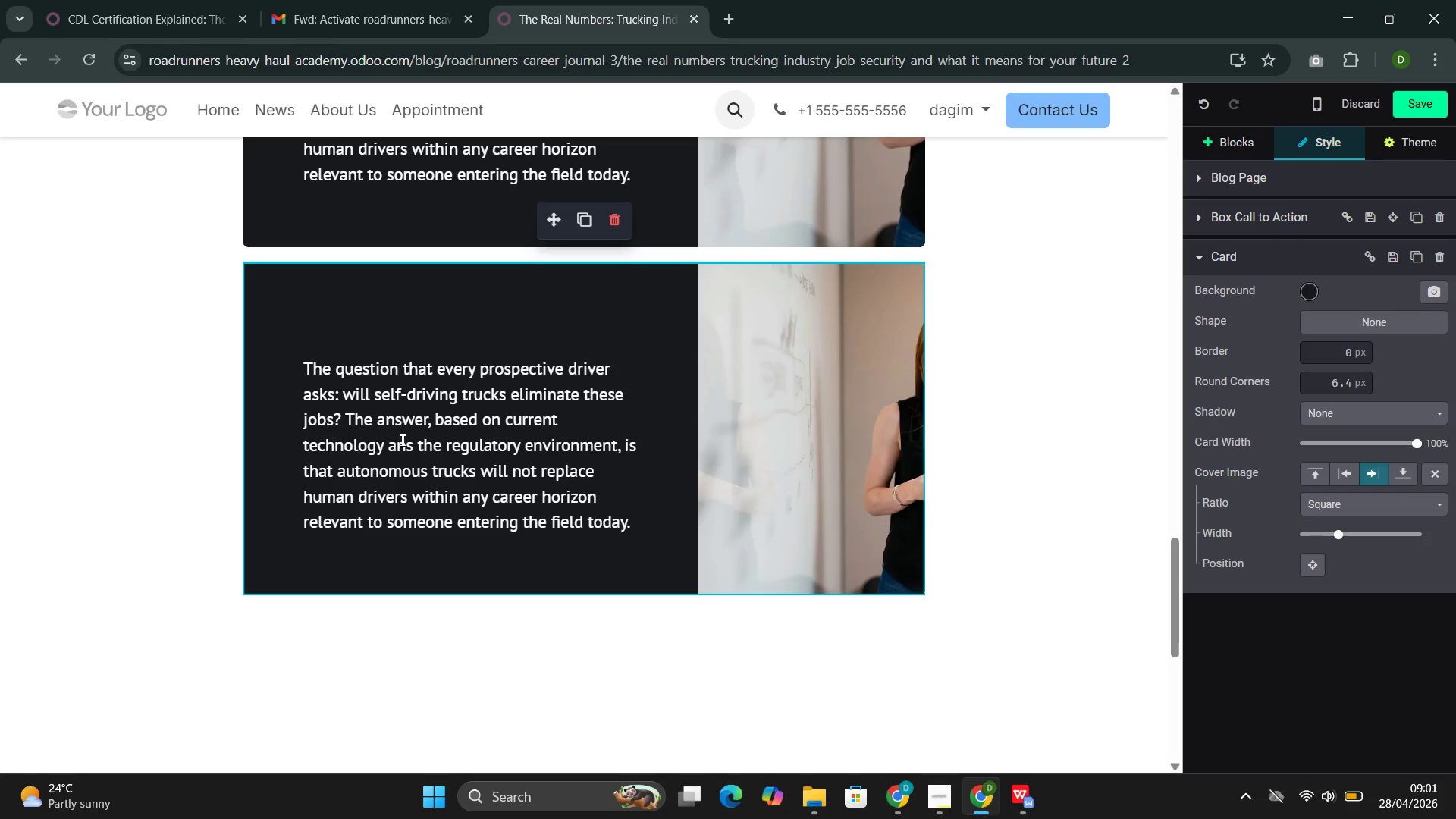 
double_click([401, 440])
 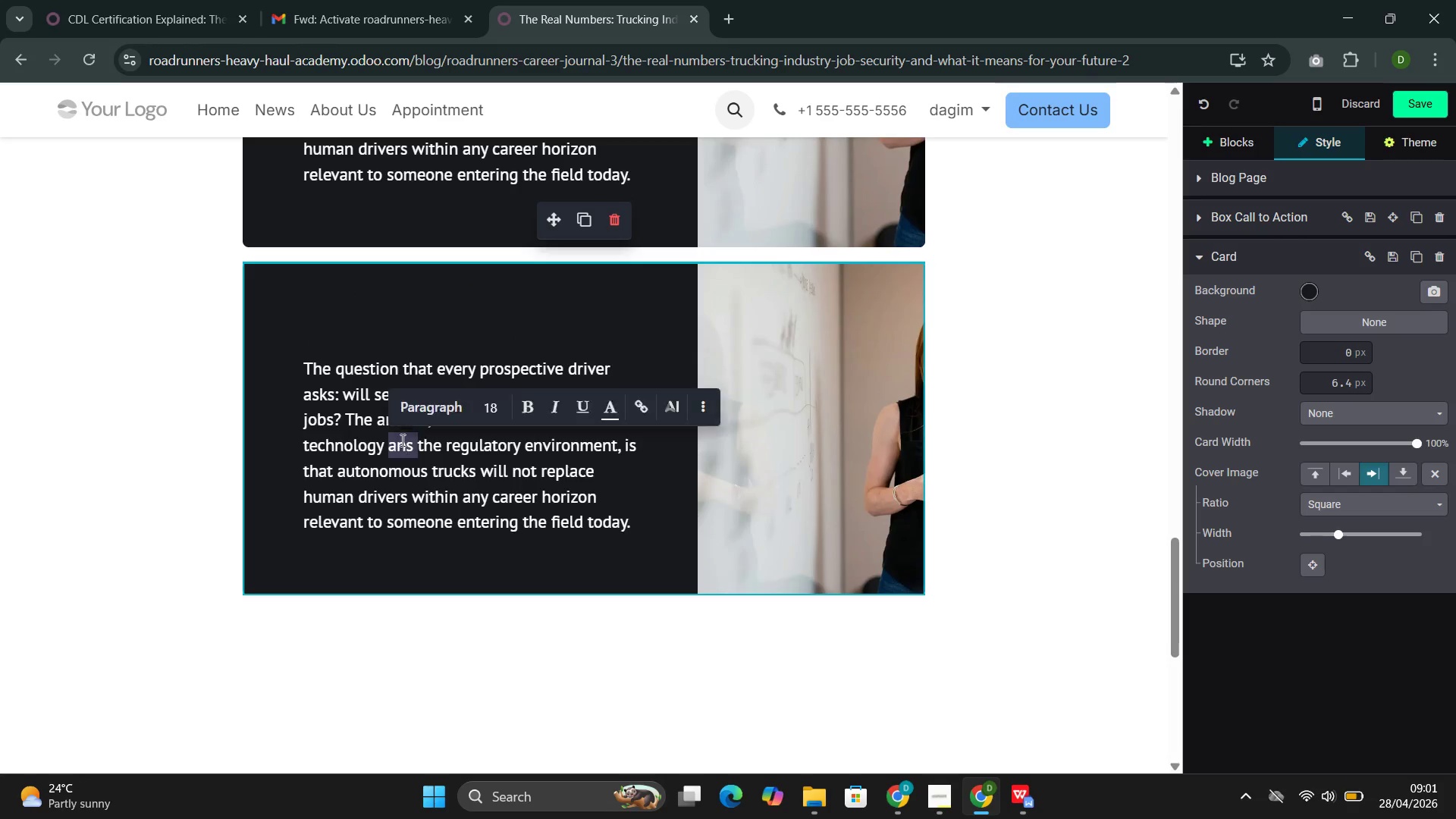 
triple_click([401, 440])
 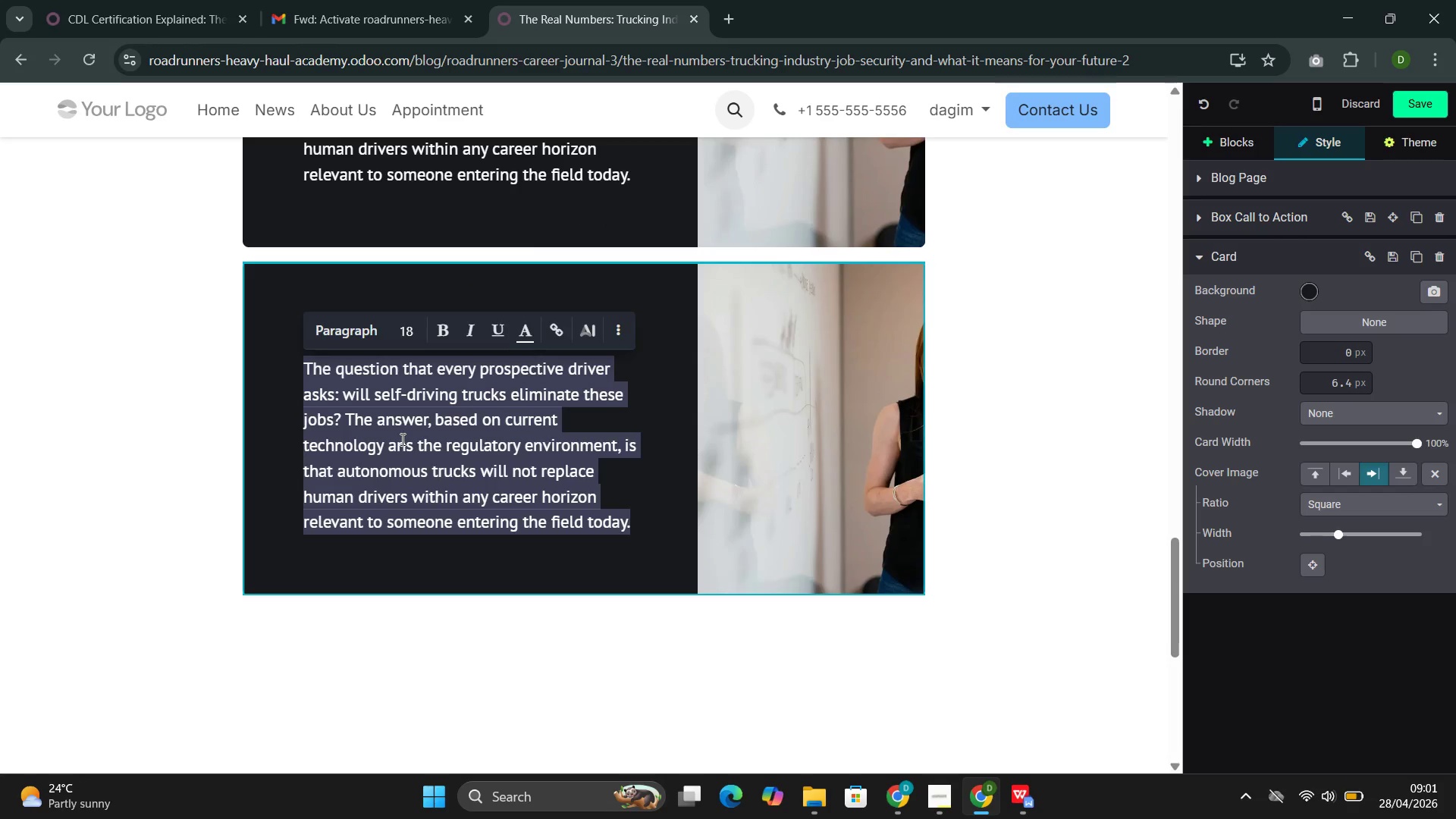 
type(Aur)
key(Backspace)
type(ti)
key(Backspace)
type(onomous technology continues to develop, but the complexity of the driving enc)
key(Backspace)
type(viroment)
 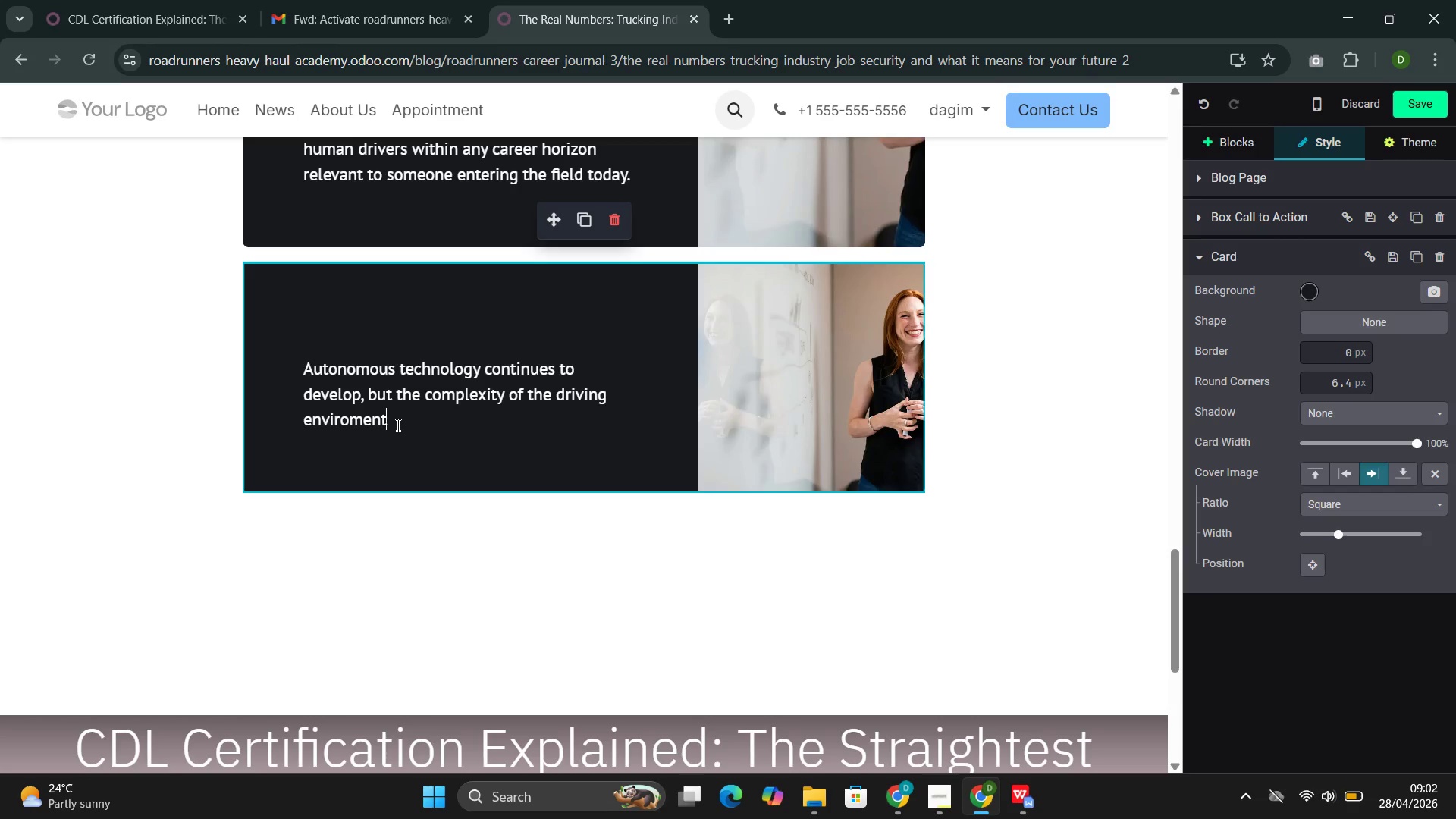 
type(--urban navigation, adverse weathet)
key(Backspace)
type(r )
 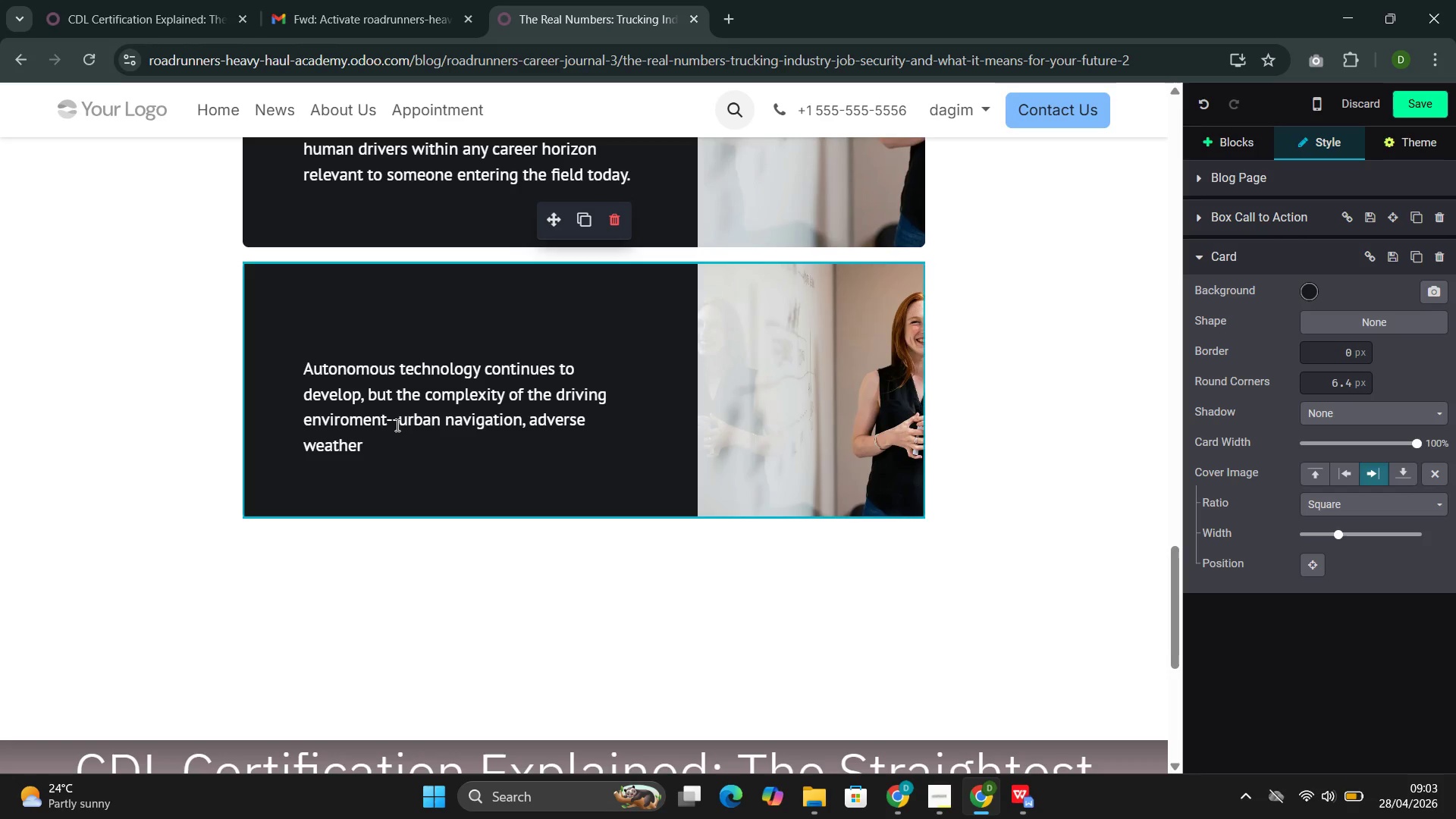 
key(Backspace)
 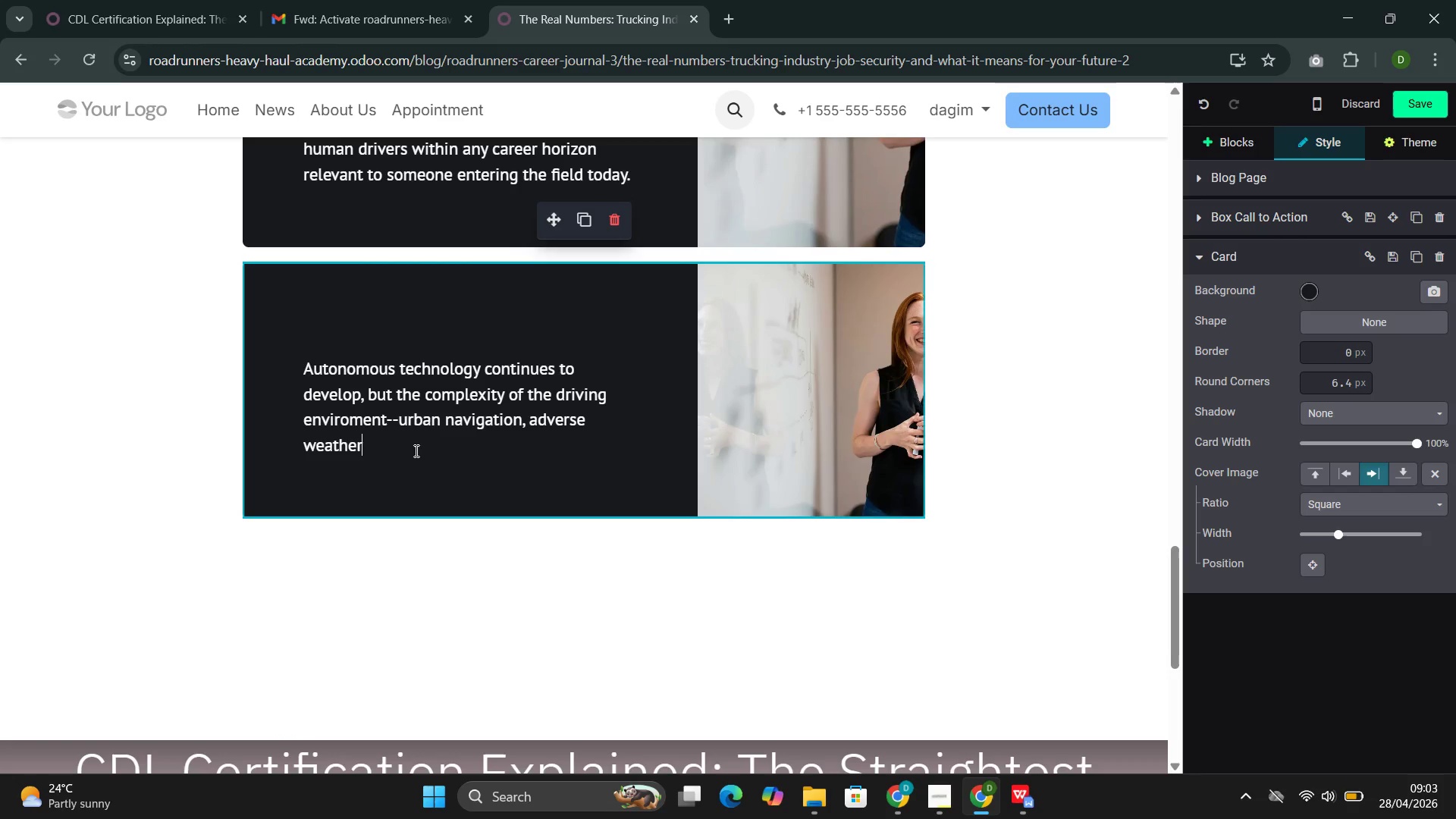 
type(, loading dock maneuvering, )
key(Backspace)
type(customer inter)
key(Backspace)
type(raction--palced)
key(Backspace)
type(s full autonomy beyond the foreseeable future )
key(Backspace)
type(. What is more likely is a gradual intor)
key(Backspace)
type(duction of driverassisst)
 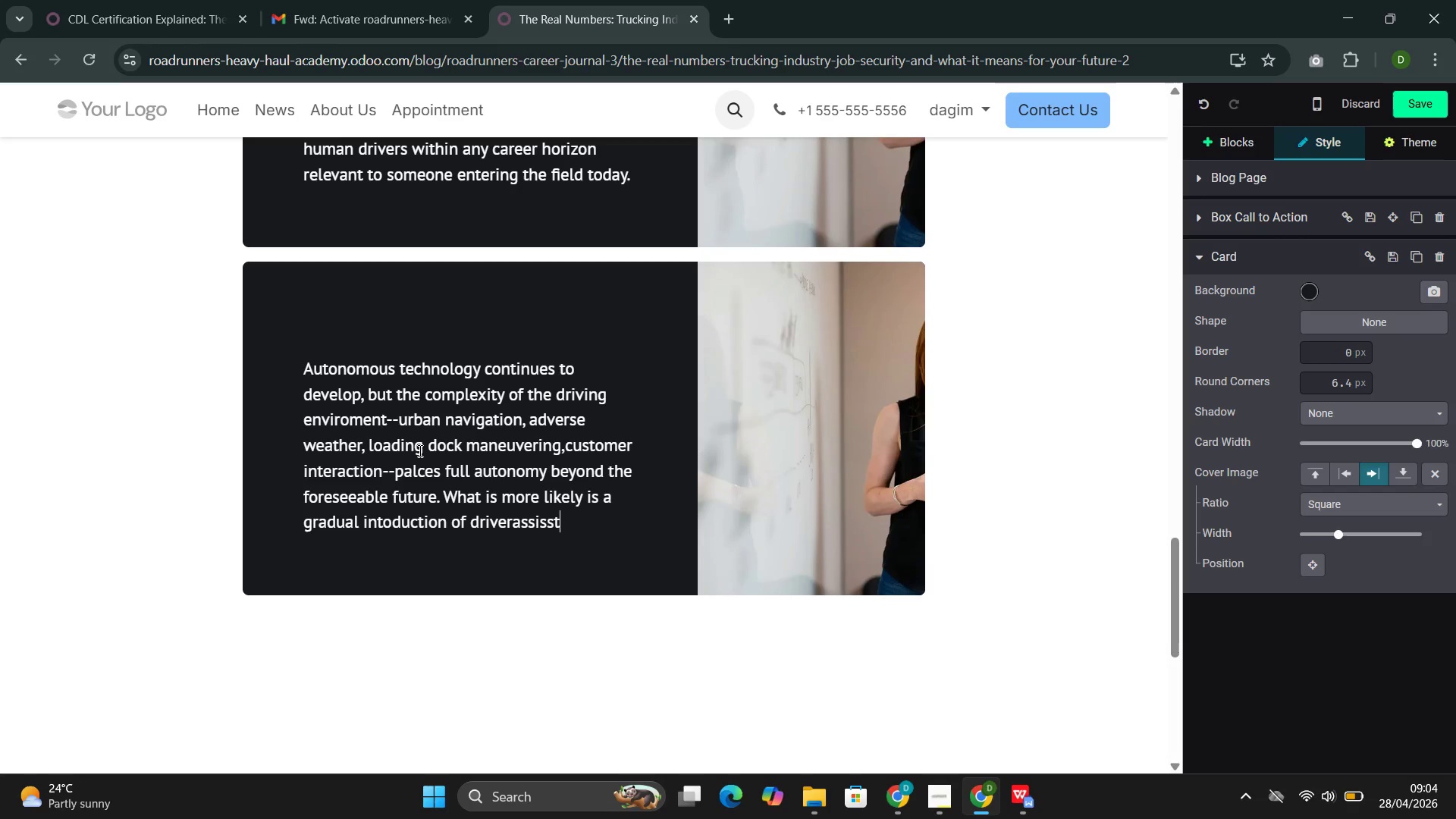 
key(ArrowLeft)
 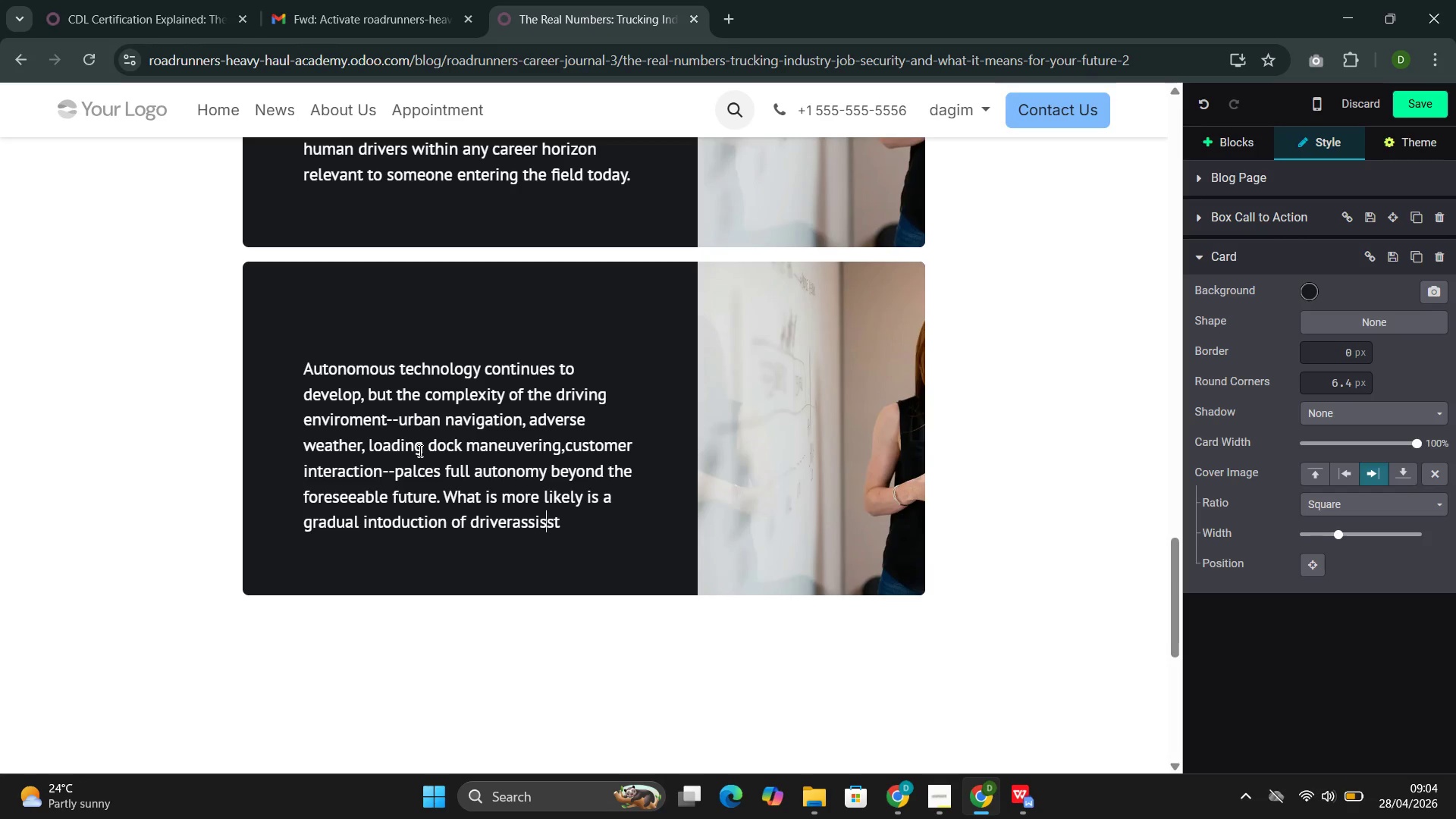 
key(ArrowLeft)
 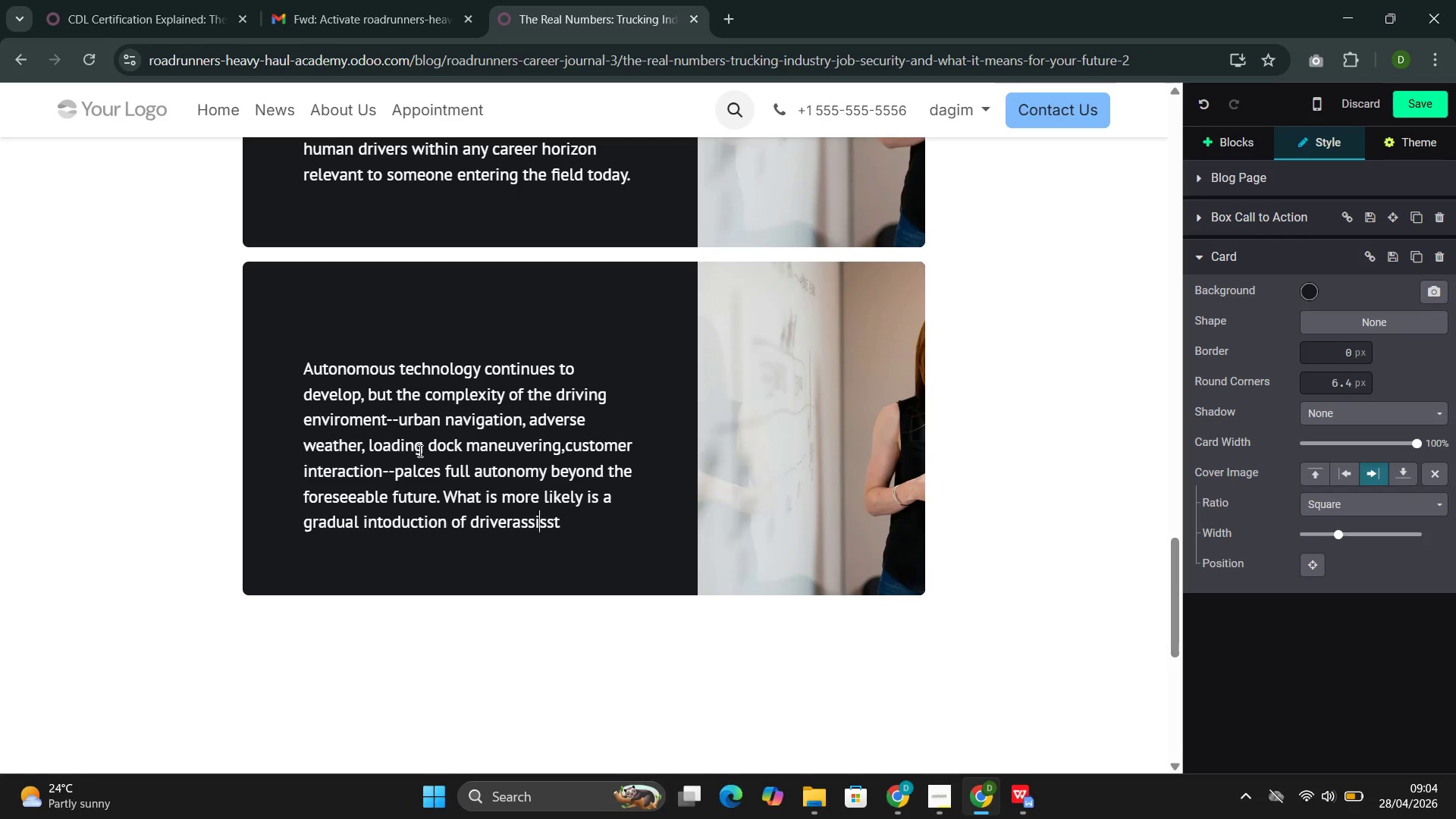 
key(ArrowLeft)
 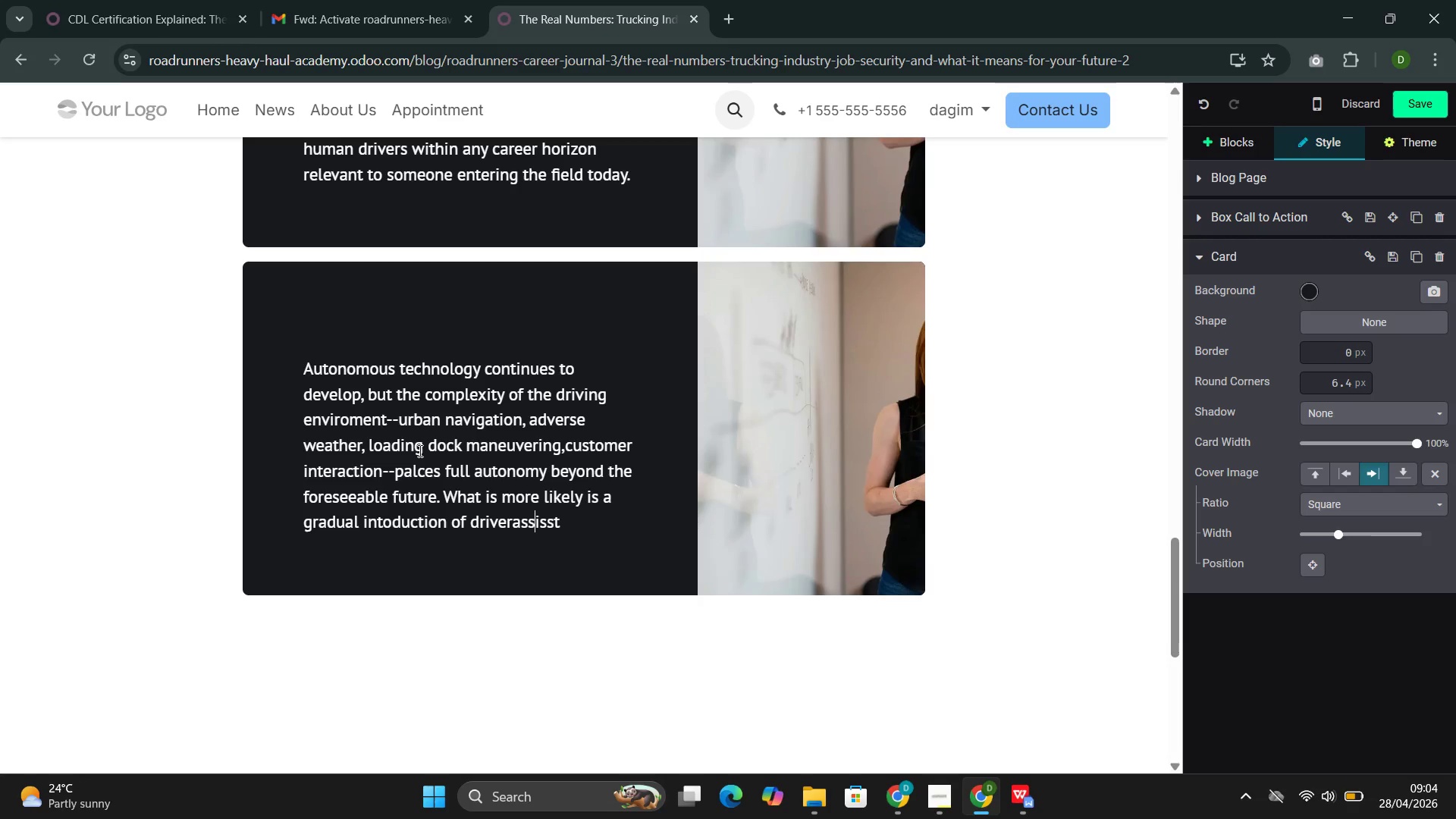 
key(ArrowLeft)
 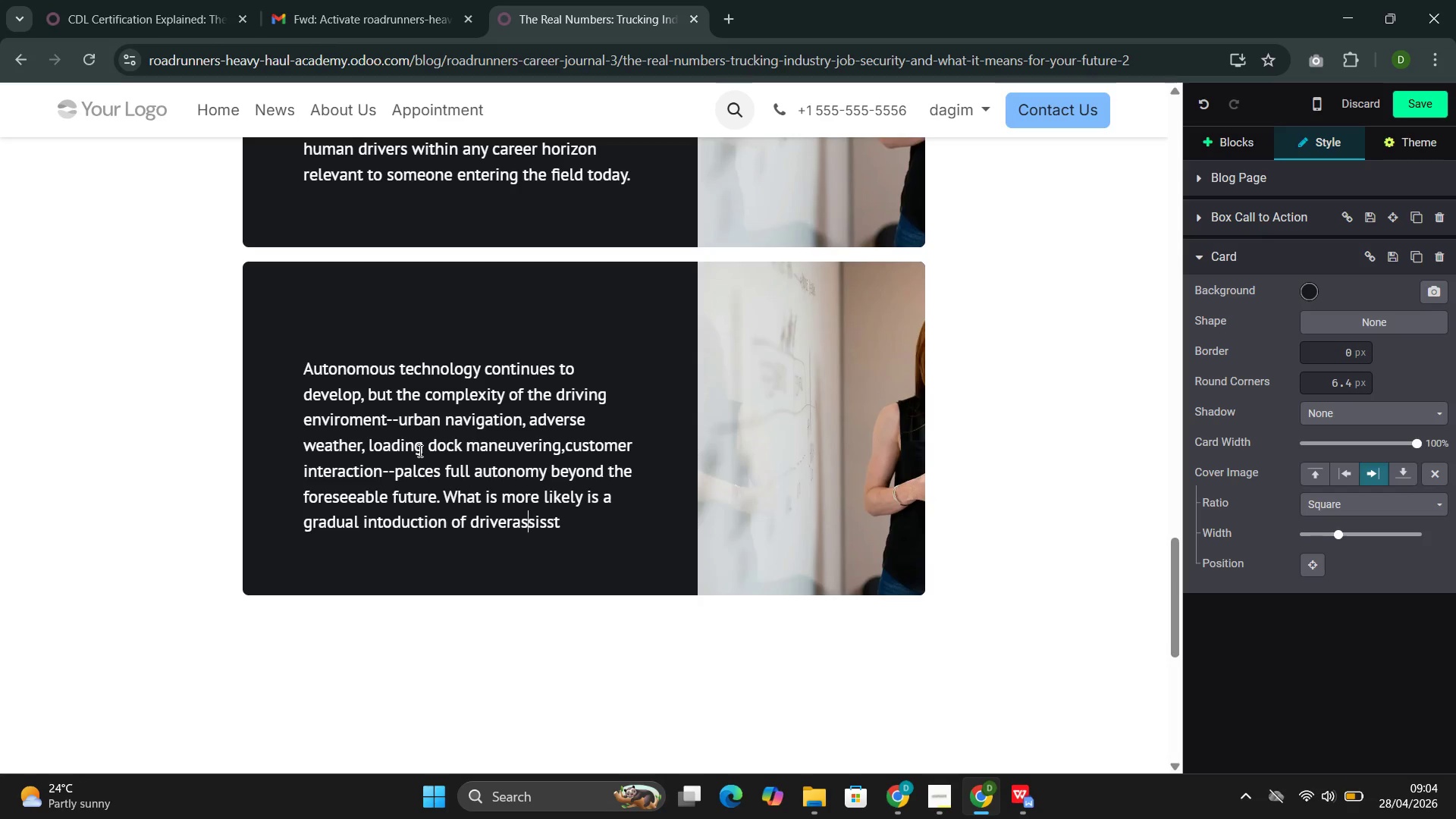 
key(ArrowLeft)
 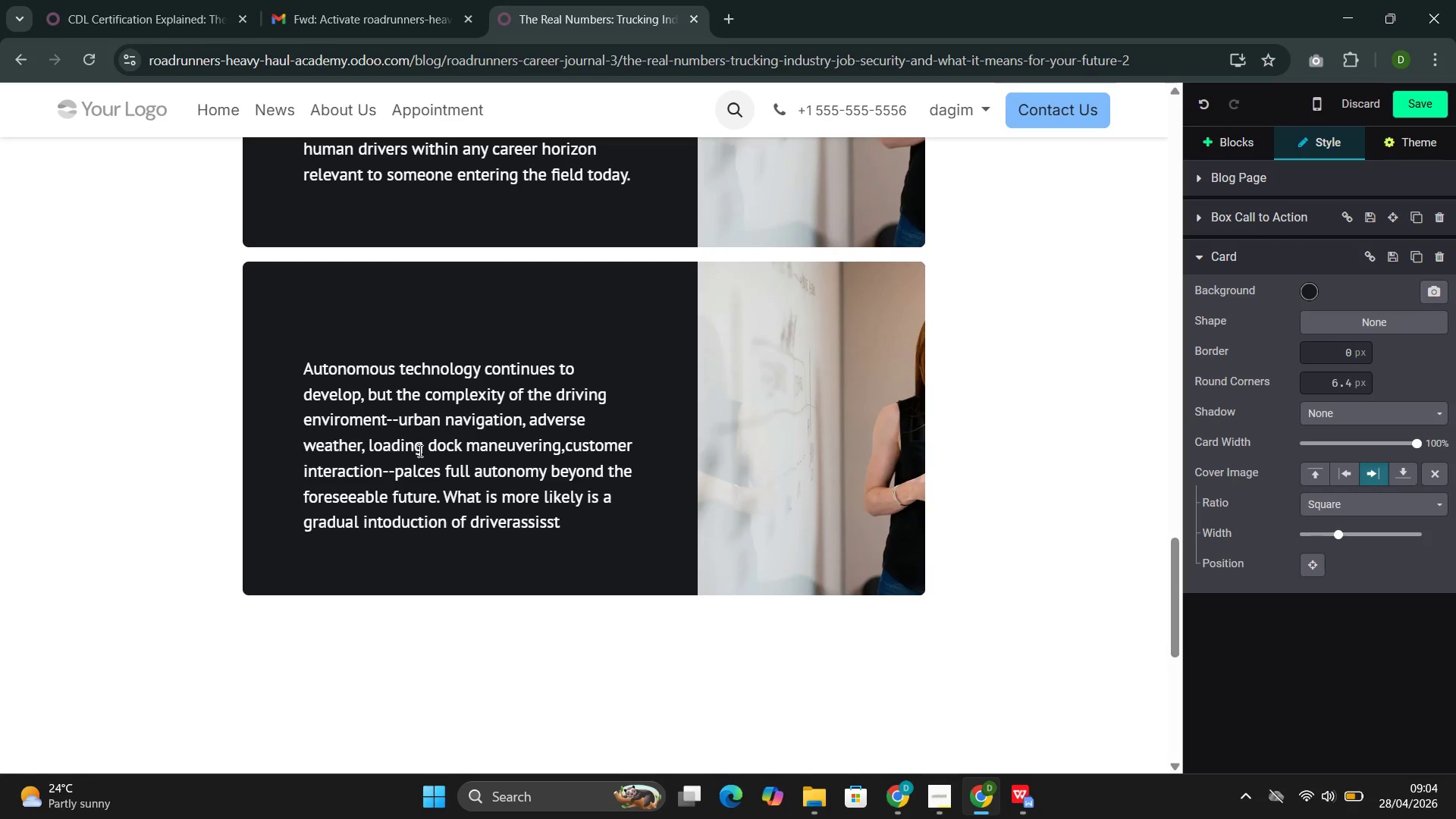 
key(ArrowLeft)
 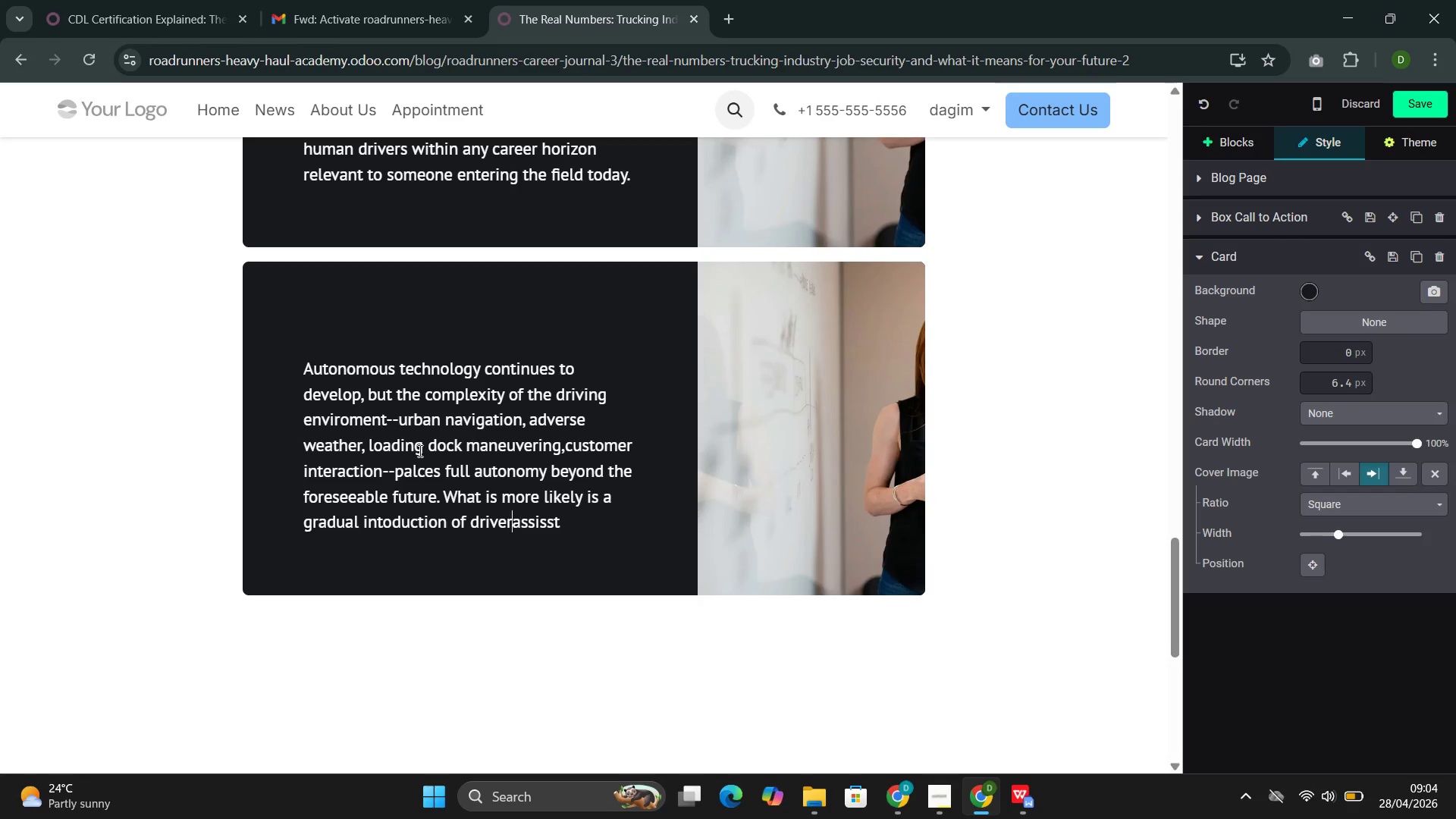 
key(ArrowLeft)
 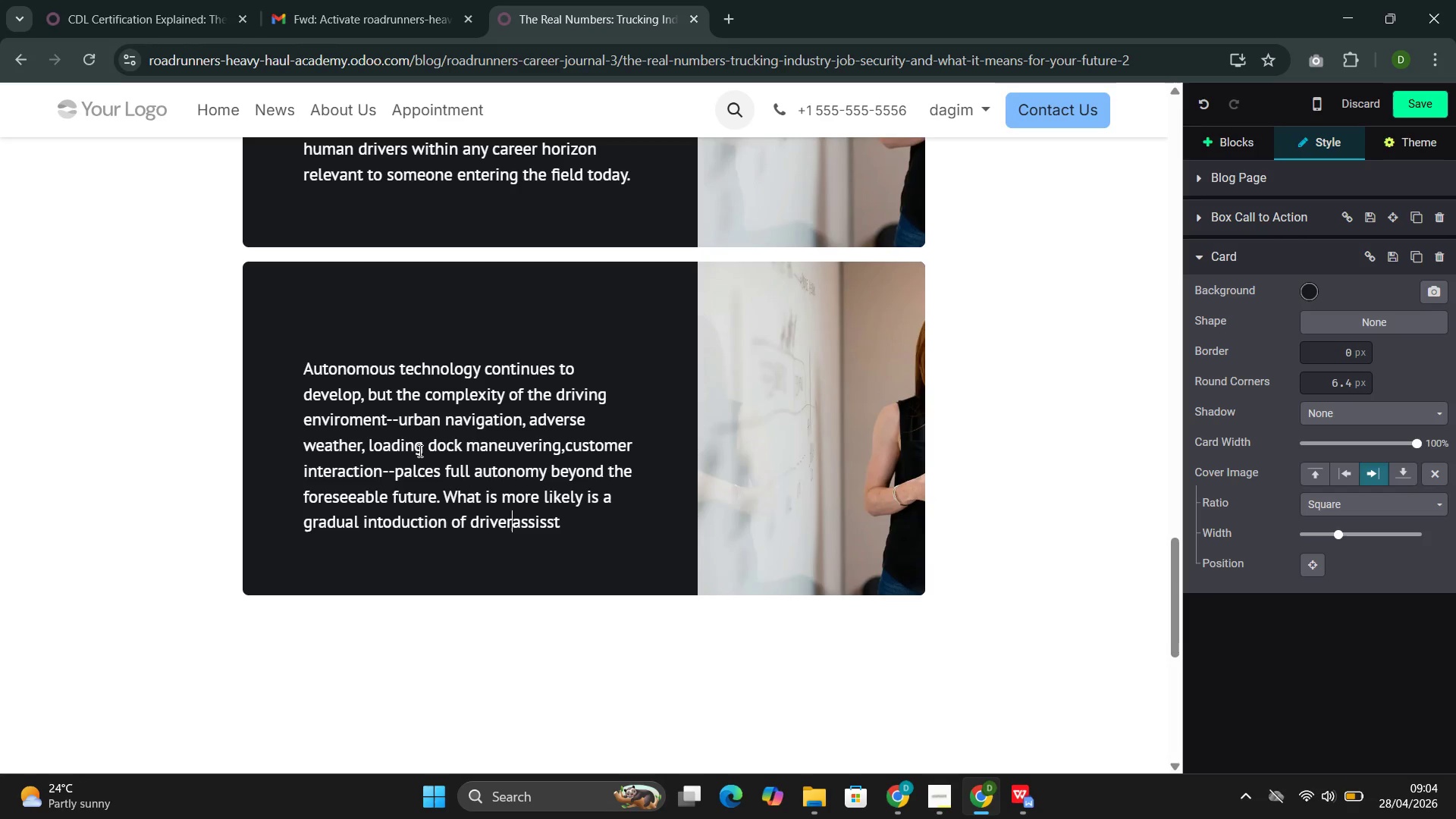 
key(Minus)
 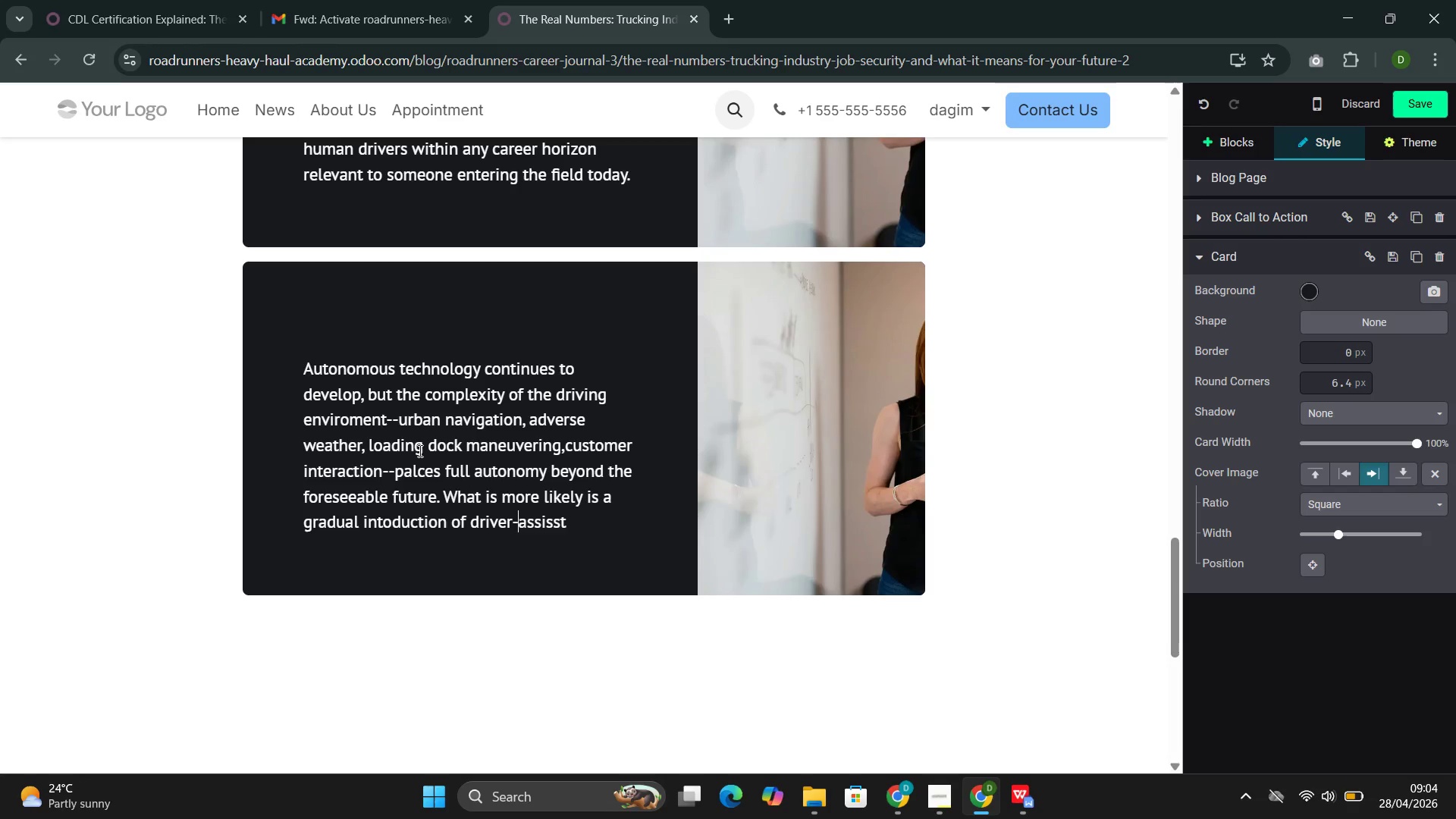 
key(ArrowRight)
 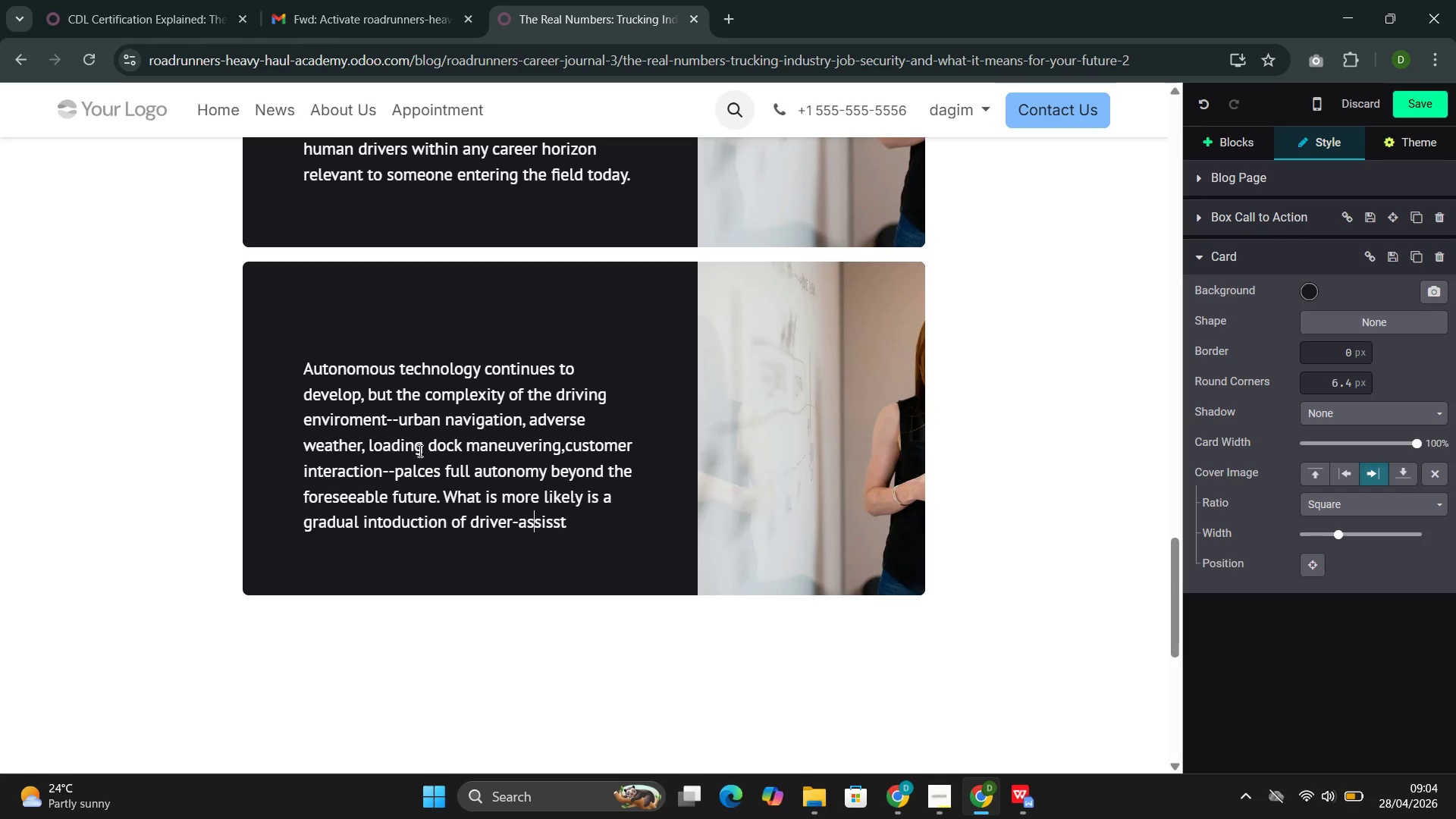 
key(ArrowRight)
 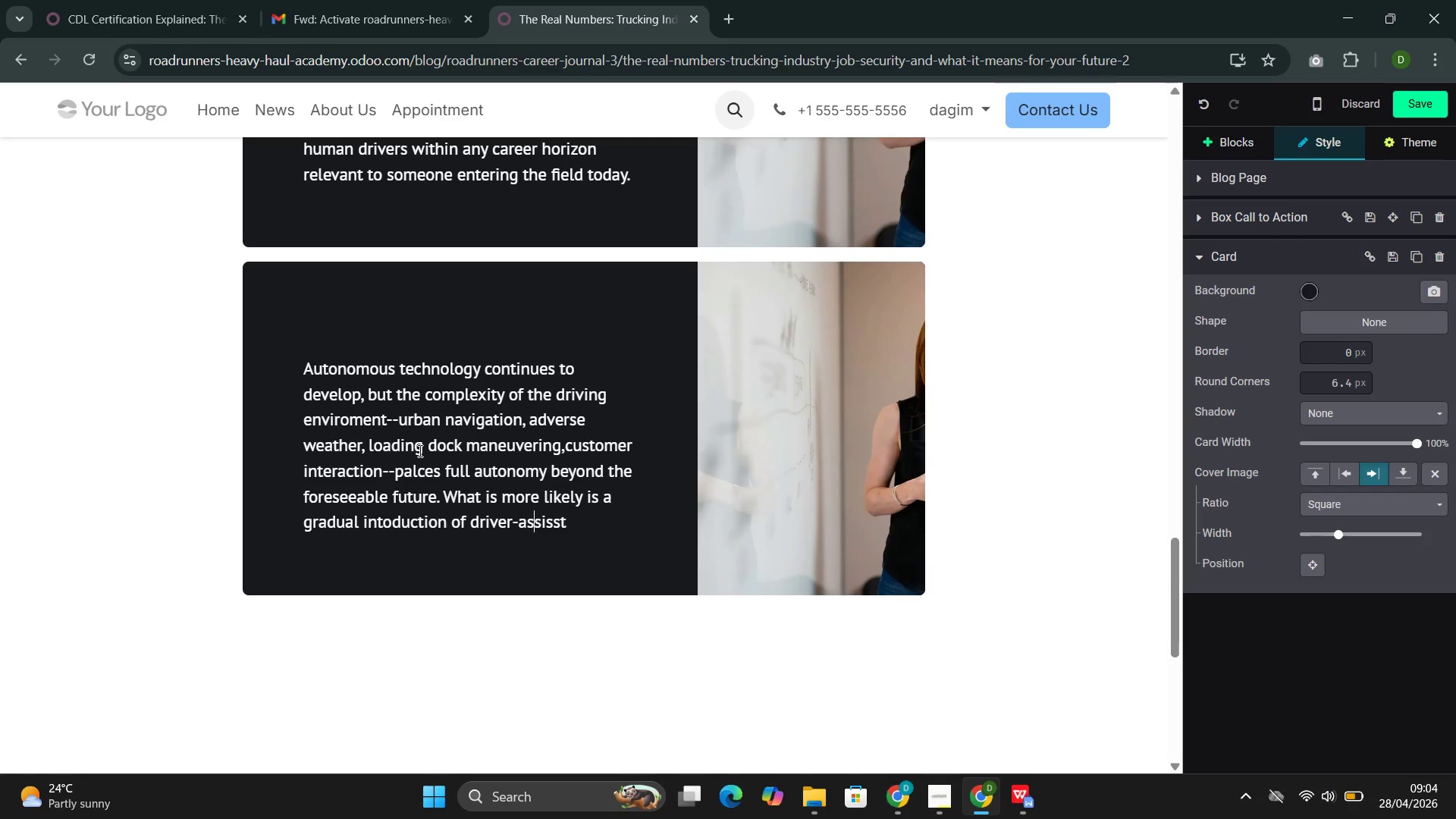 
key(ArrowRight)
 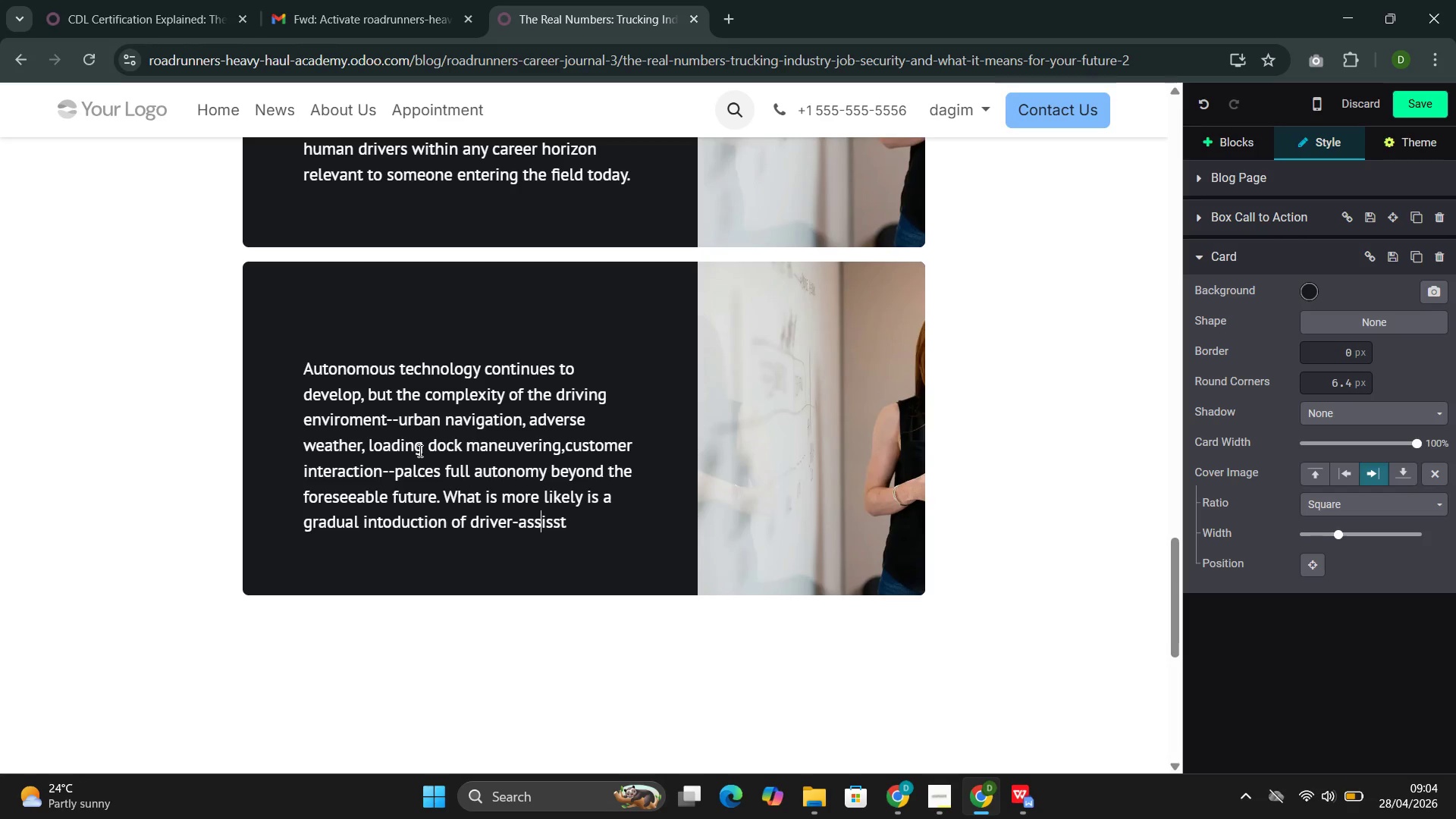 
key(ArrowRight)
 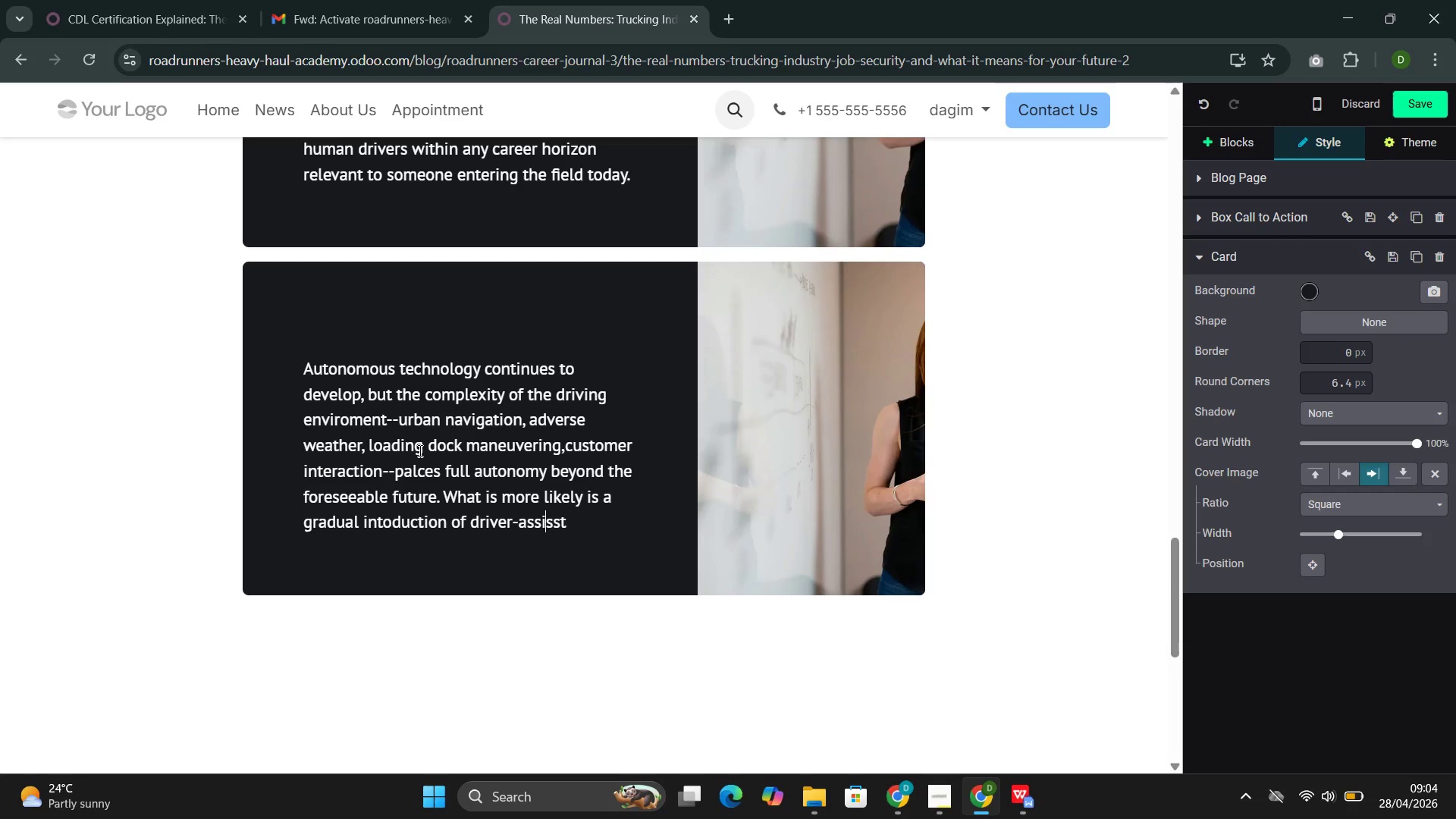 
key(ArrowRight)
 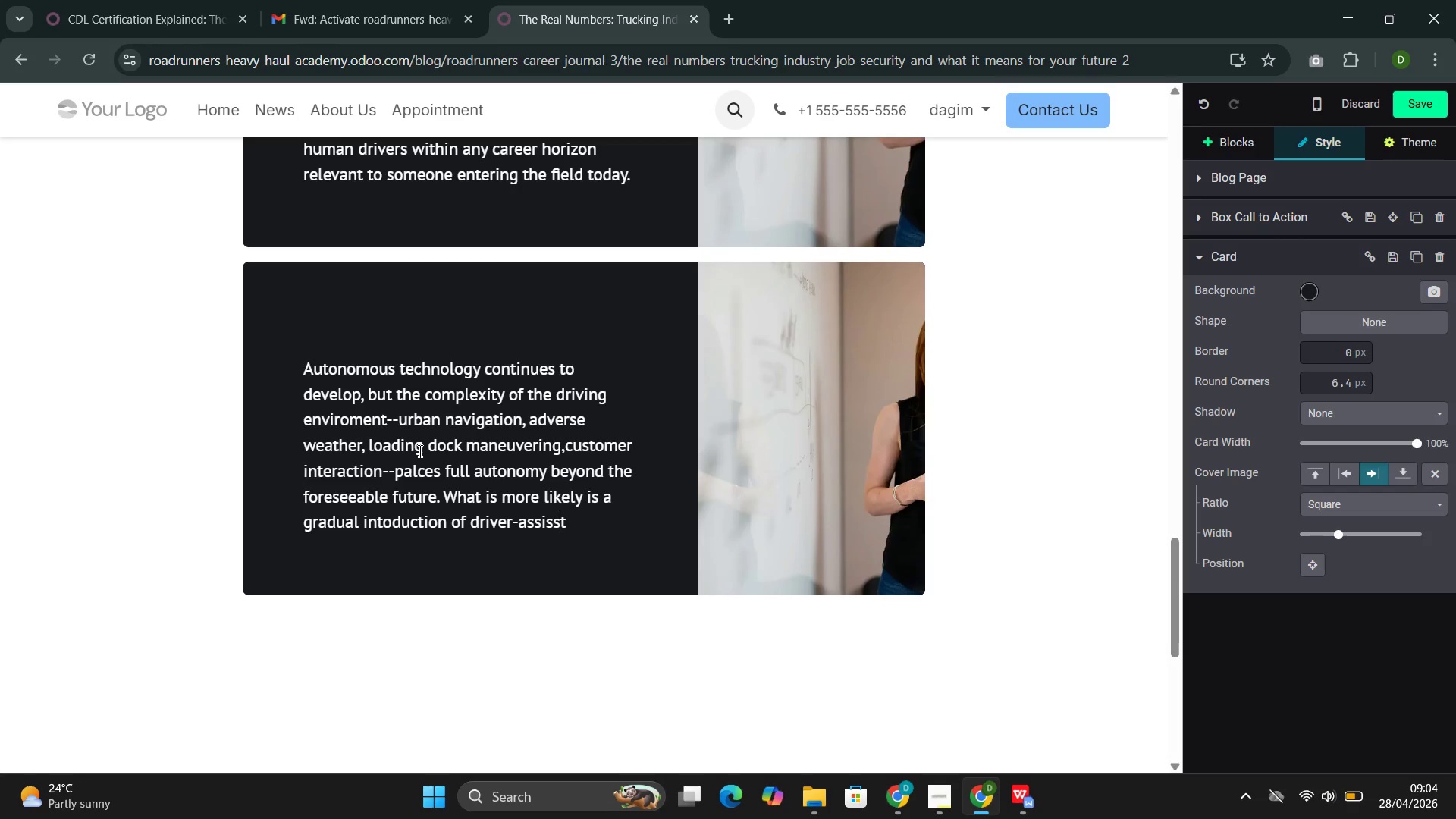 
key(ArrowRight)
 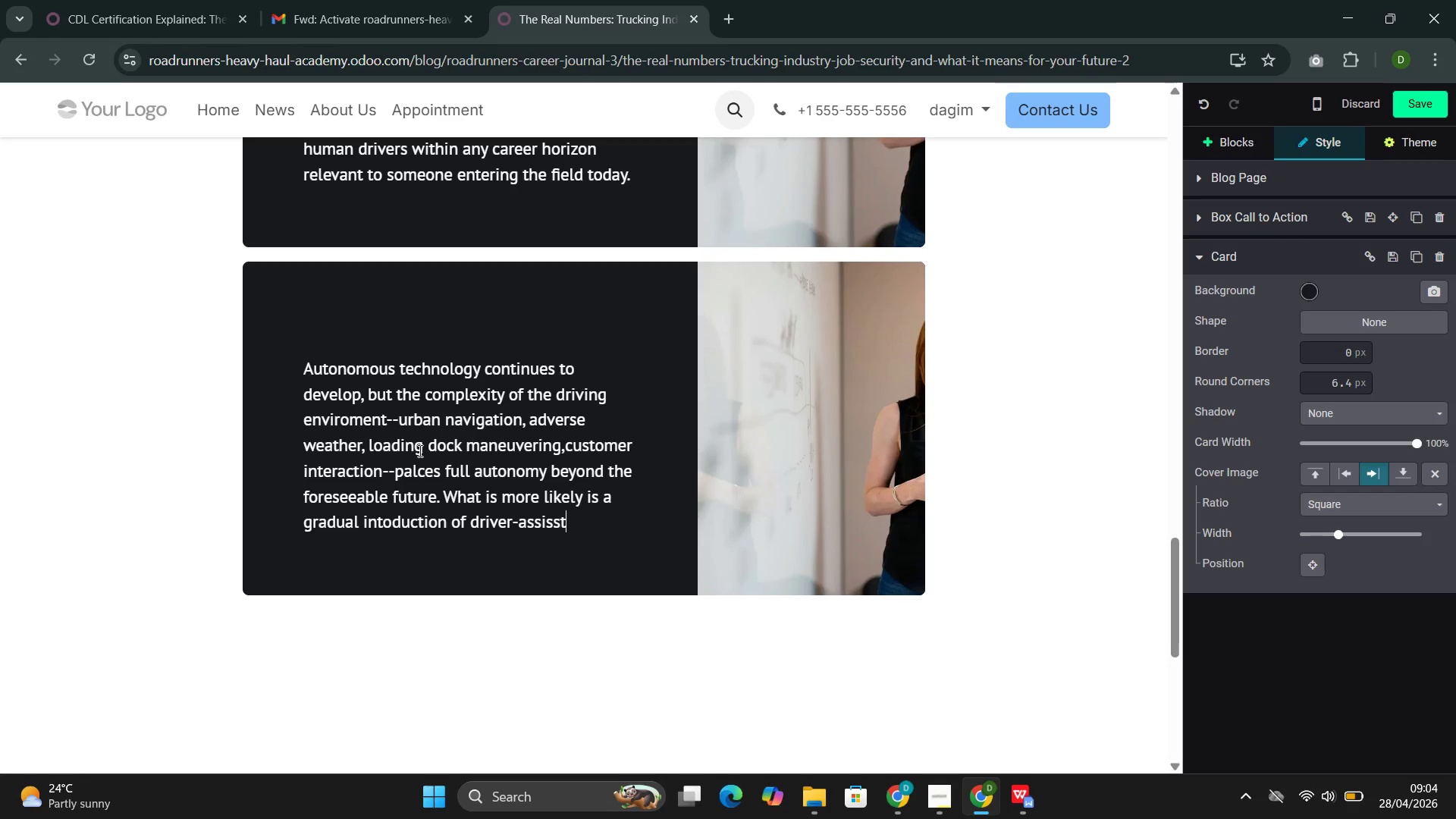 
key(ArrowRight)
 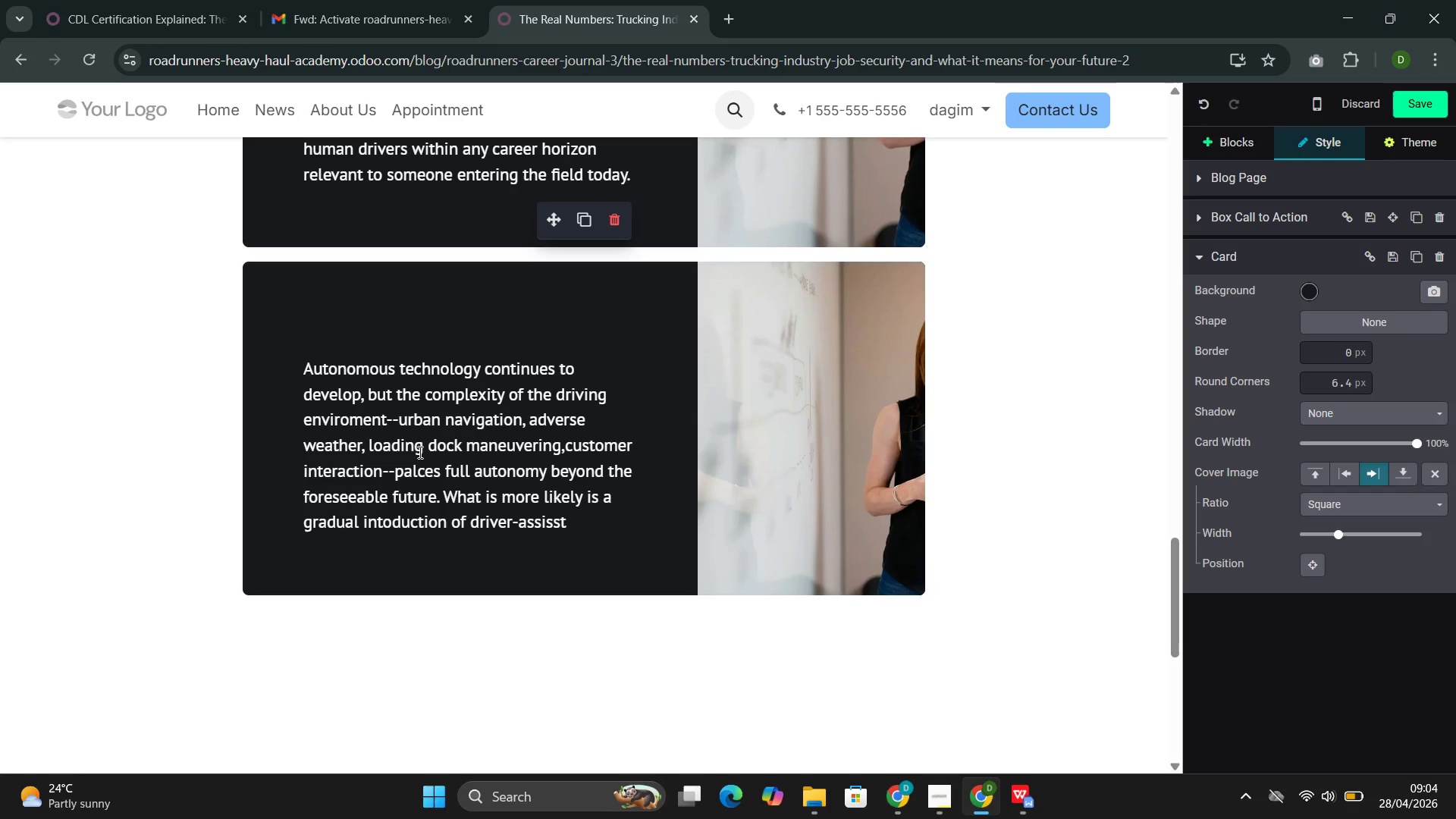 
key(ArrowLeft)
 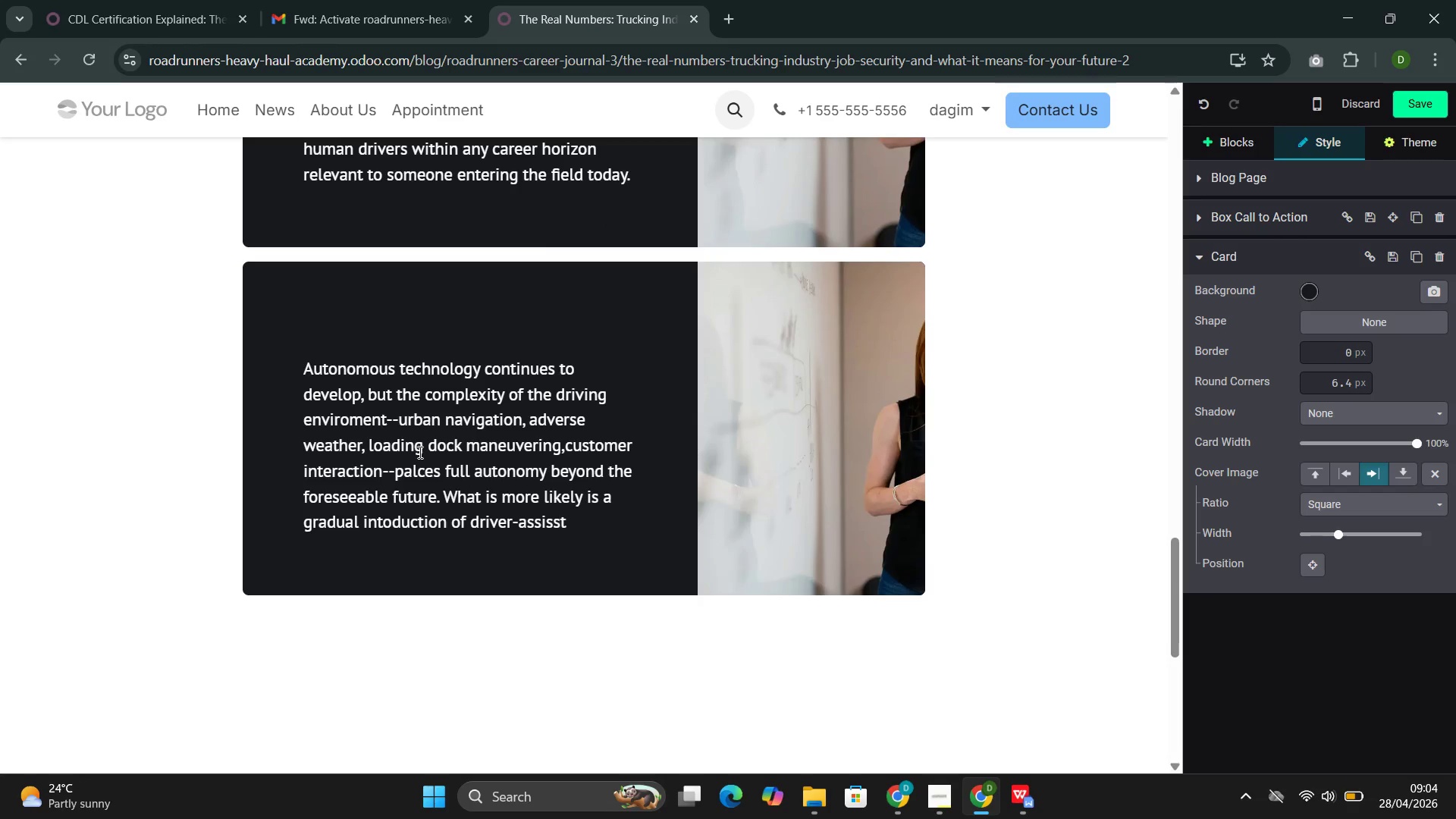 
key(Backspace)
 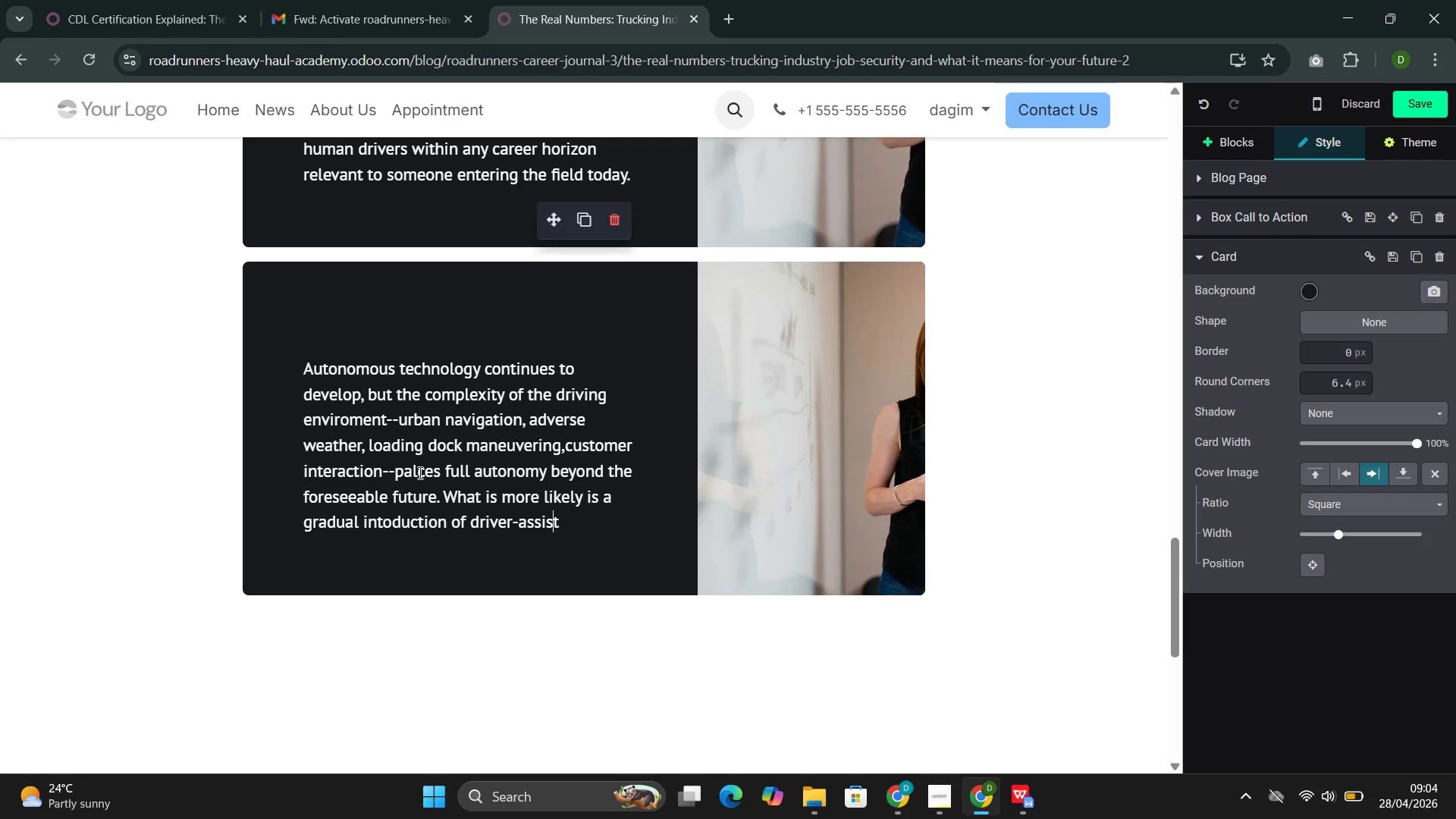 
key(ArrowRight)
 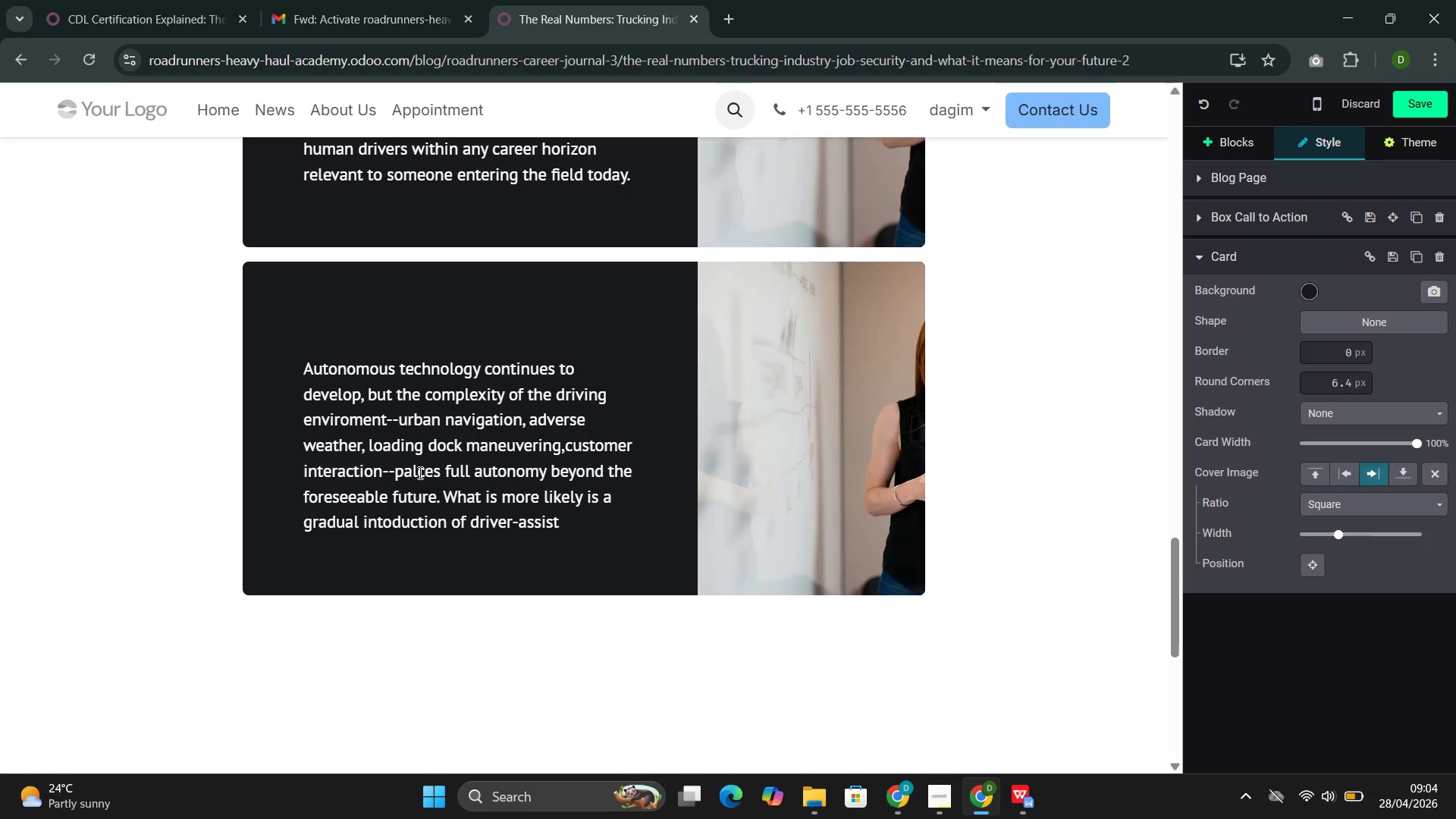 
type( tech)
 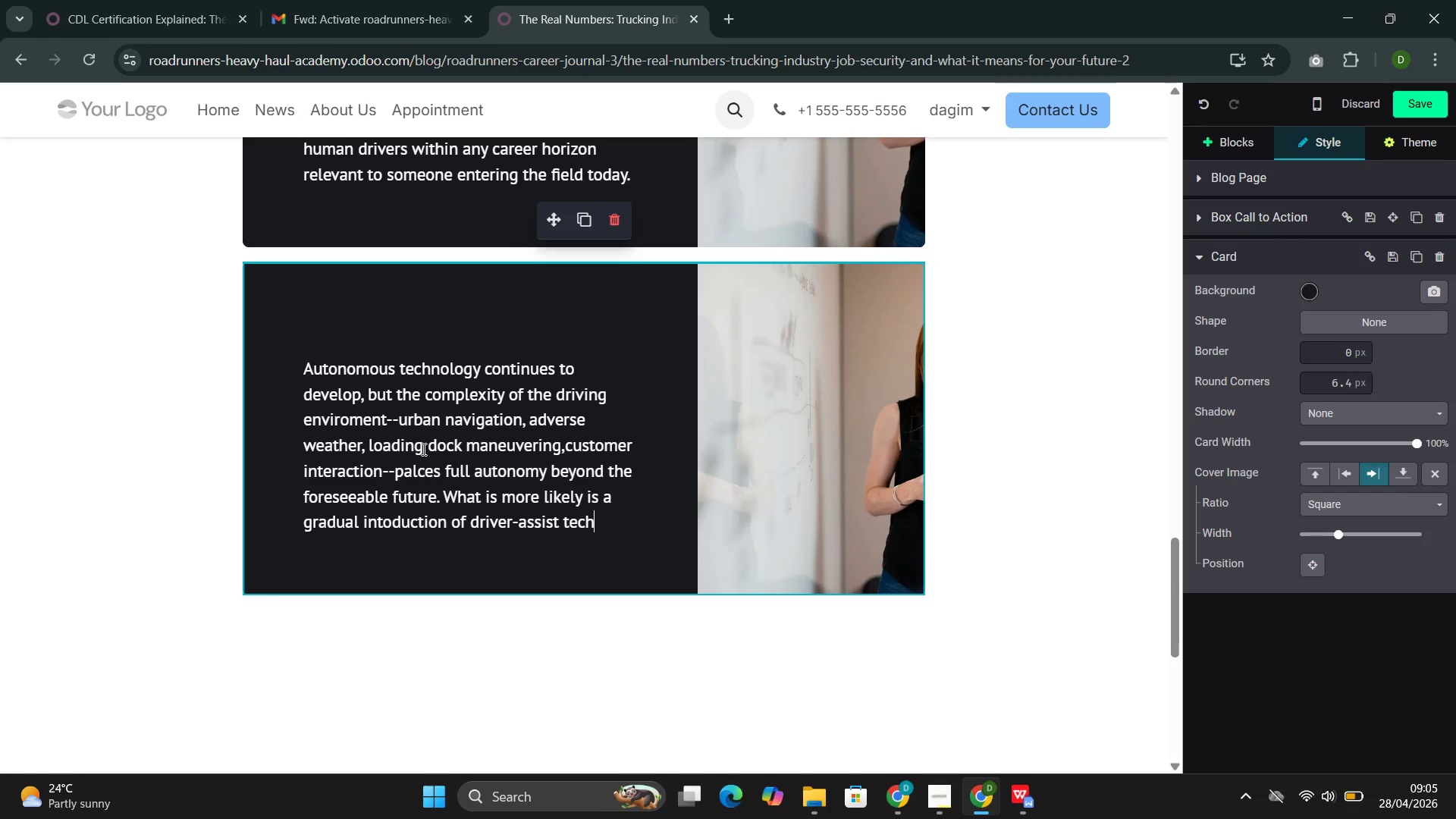 
type(nologied=s)
key(Backspace)
key(Backspace)
key(Backspace)
type(s that make the driver's job safer and less fatiguing )
key(Backspace)
type(, not elimination of driver entirely.)
 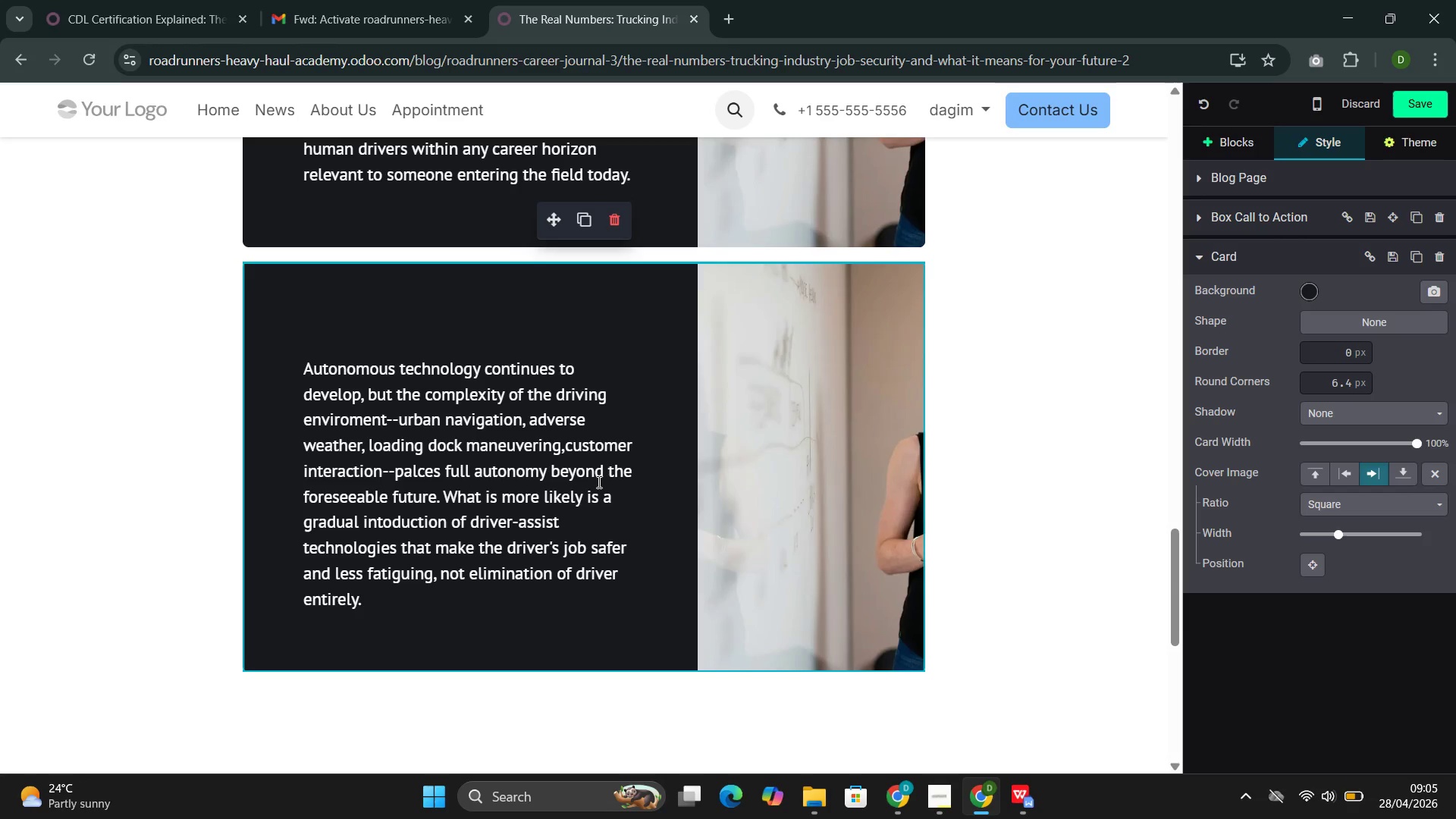 
key(Enter)
 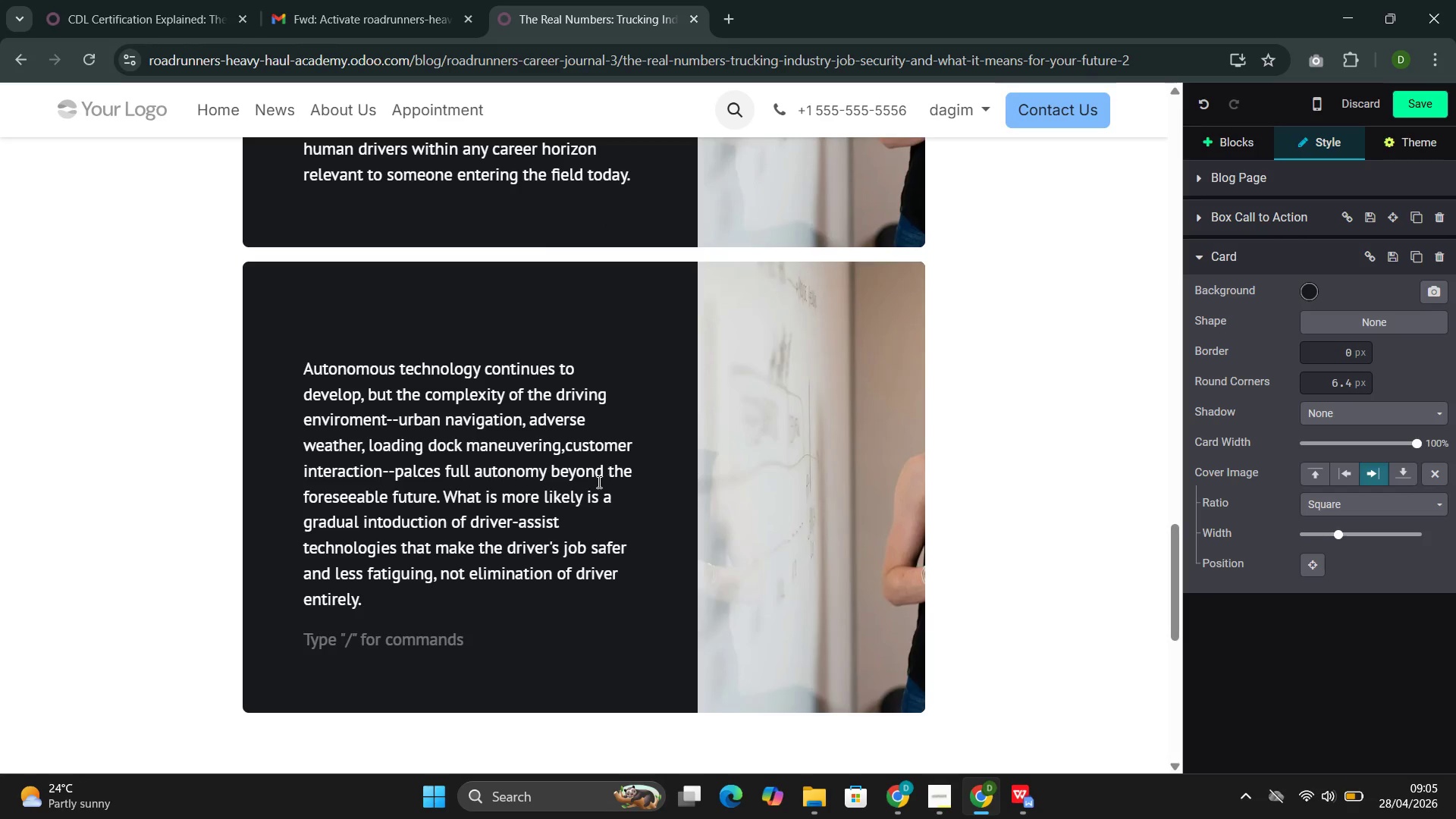 
type(/butt)
 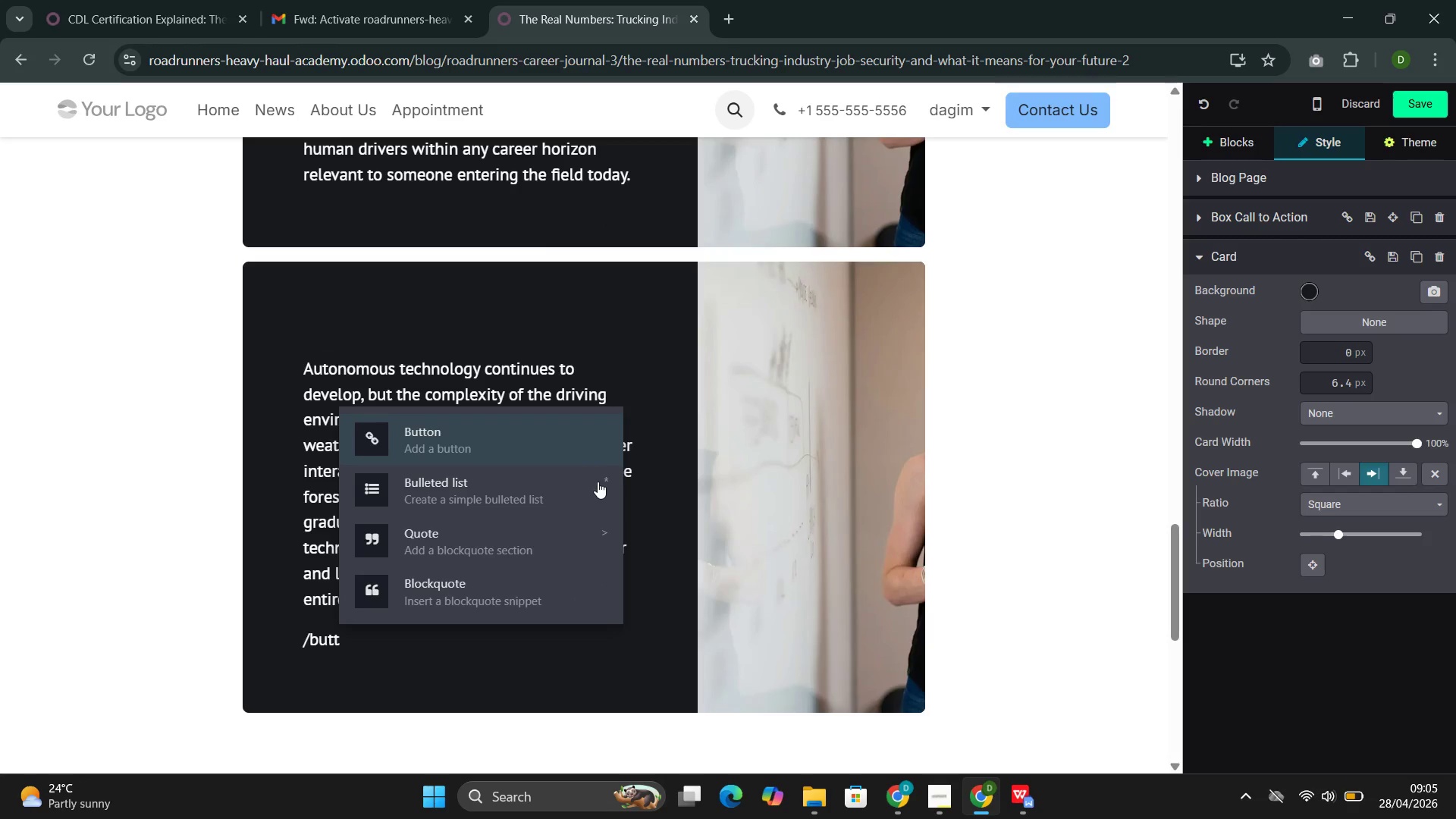 
key(Enter)
 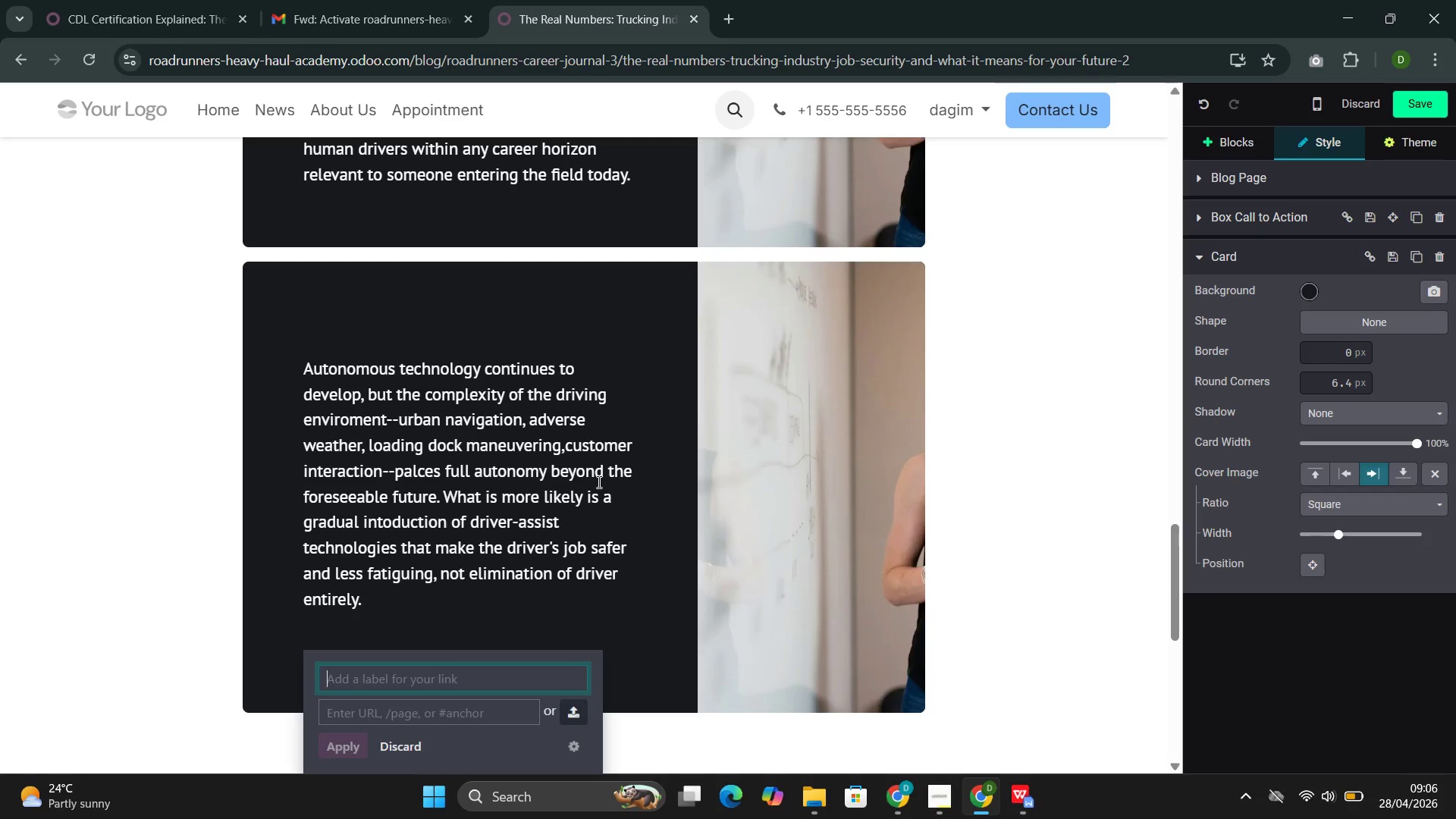 
wait(17.23)
 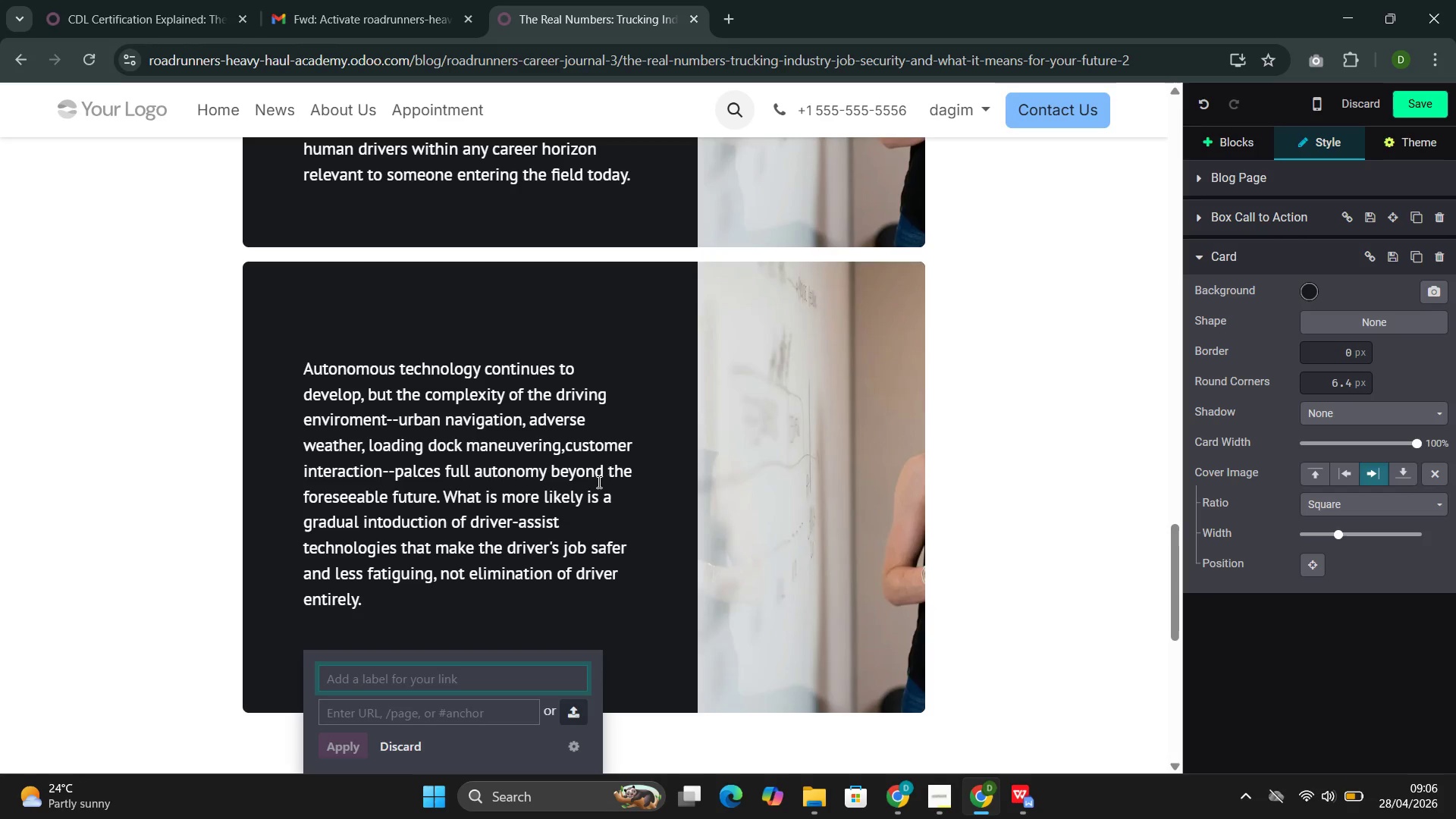 
type(Down)
 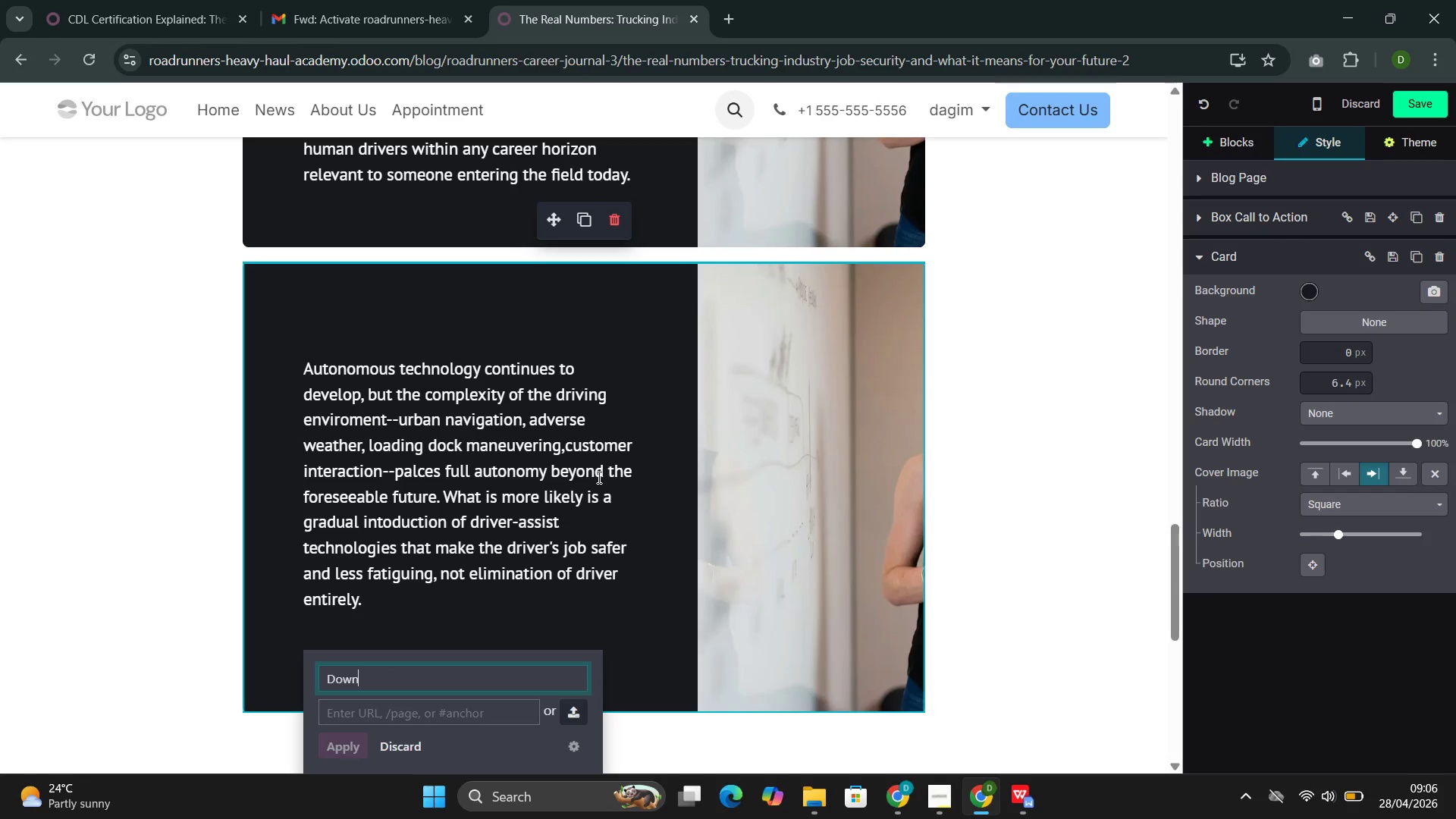 
type(load the Career Outlook Report)
 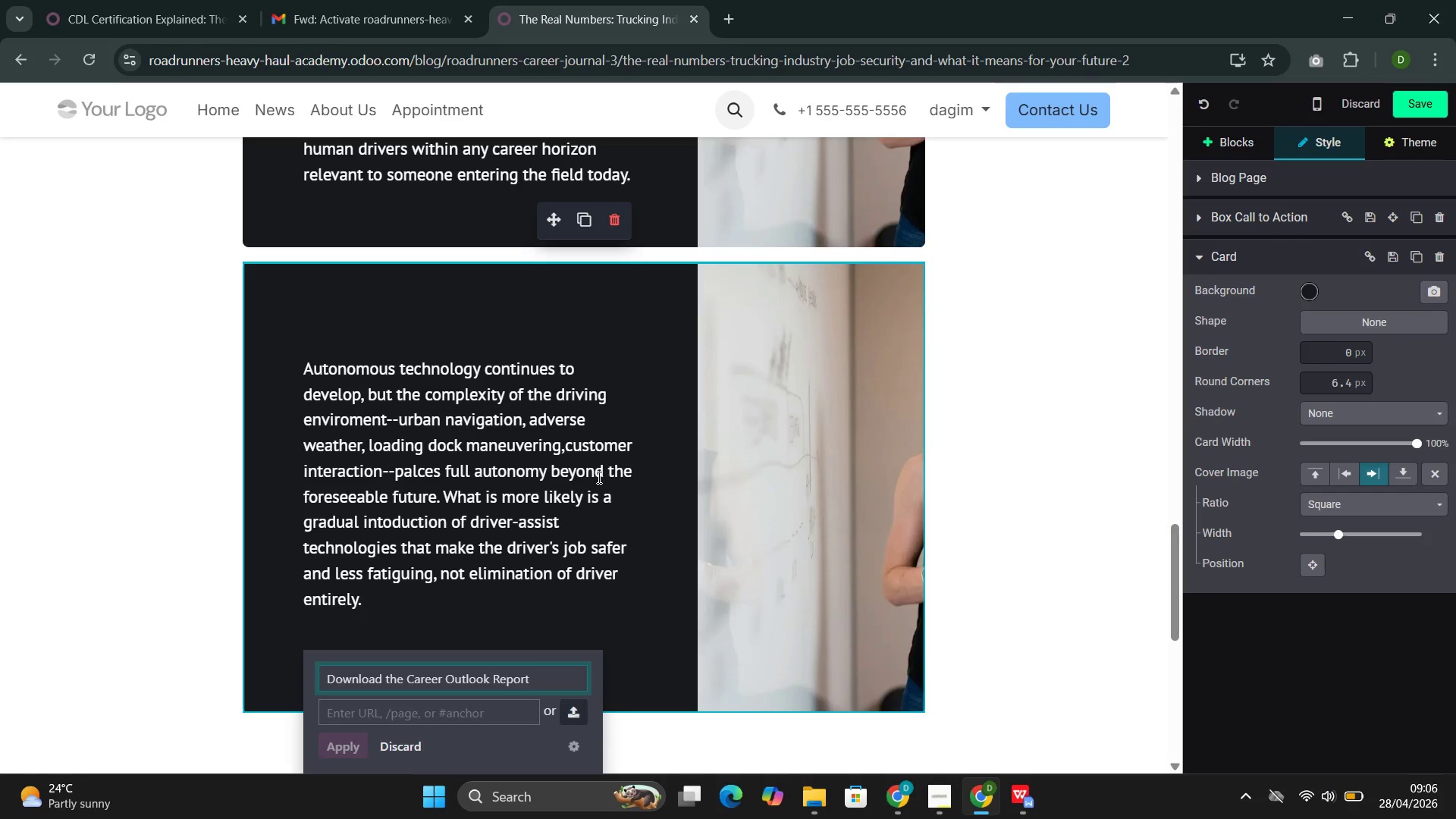 
wait(6.39)
 